 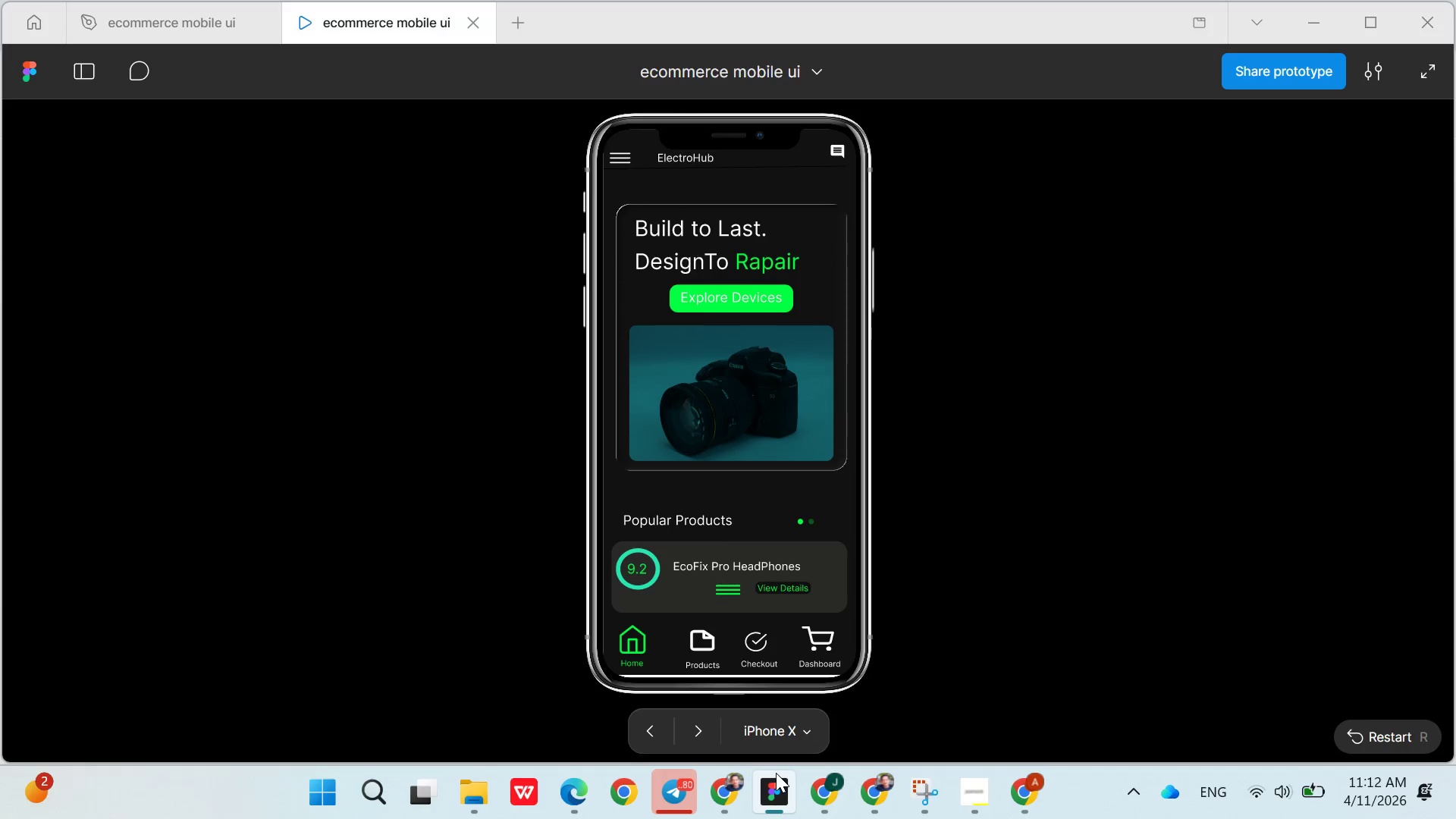 
left_click([155, 17])
 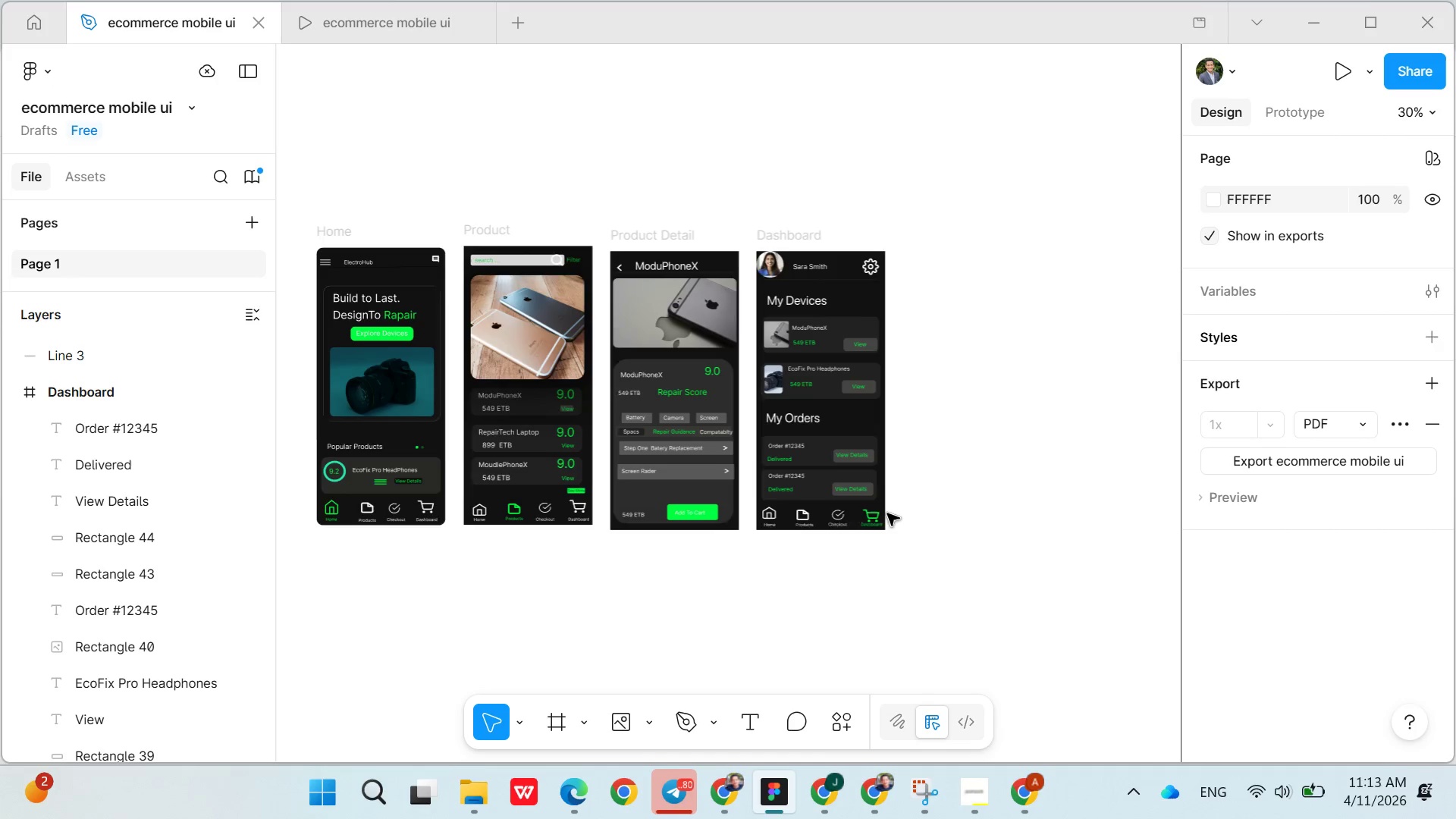 
wait(77.28)
 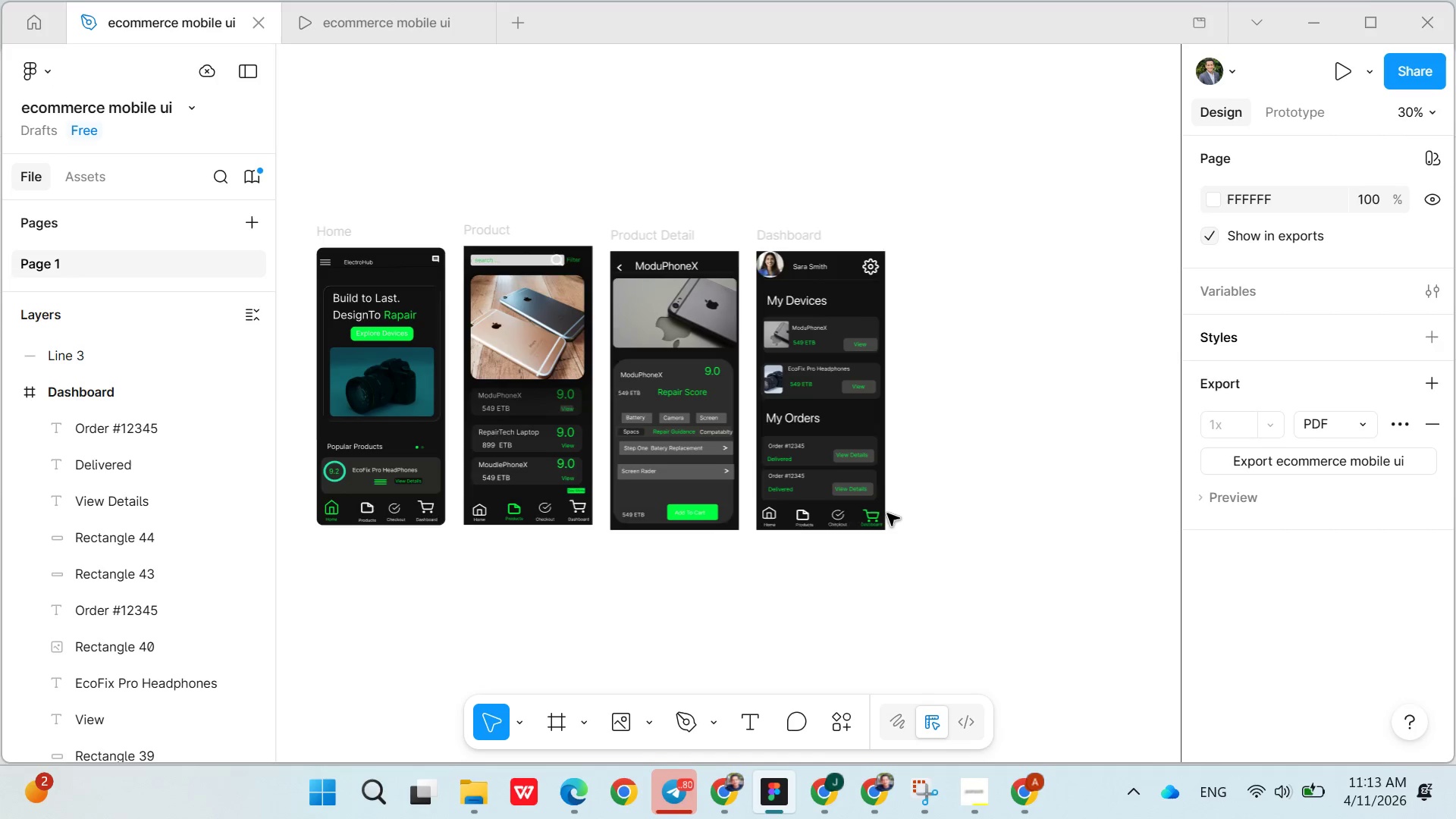 
left_click([825, 255])
 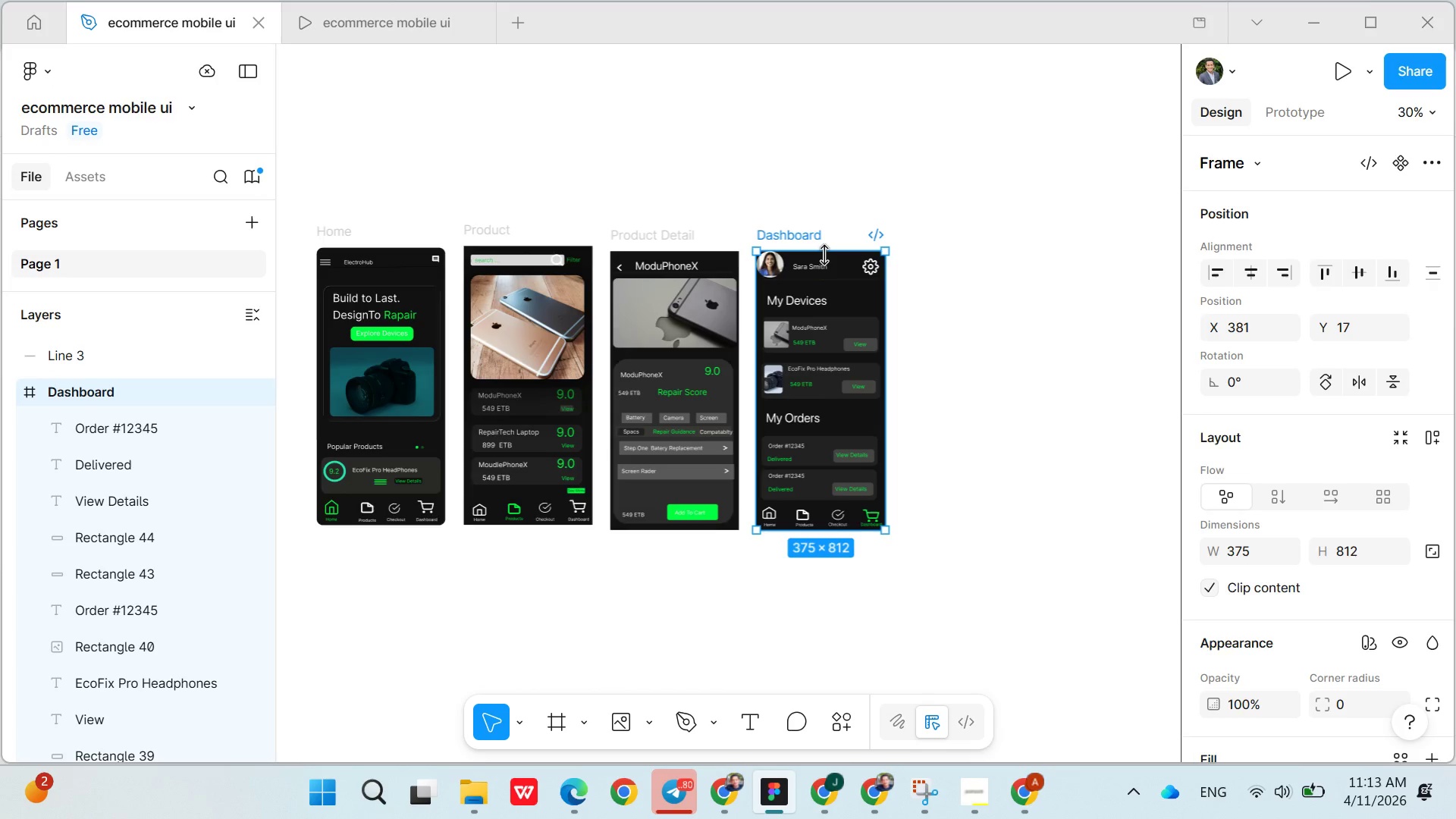 
key(Control+C)
 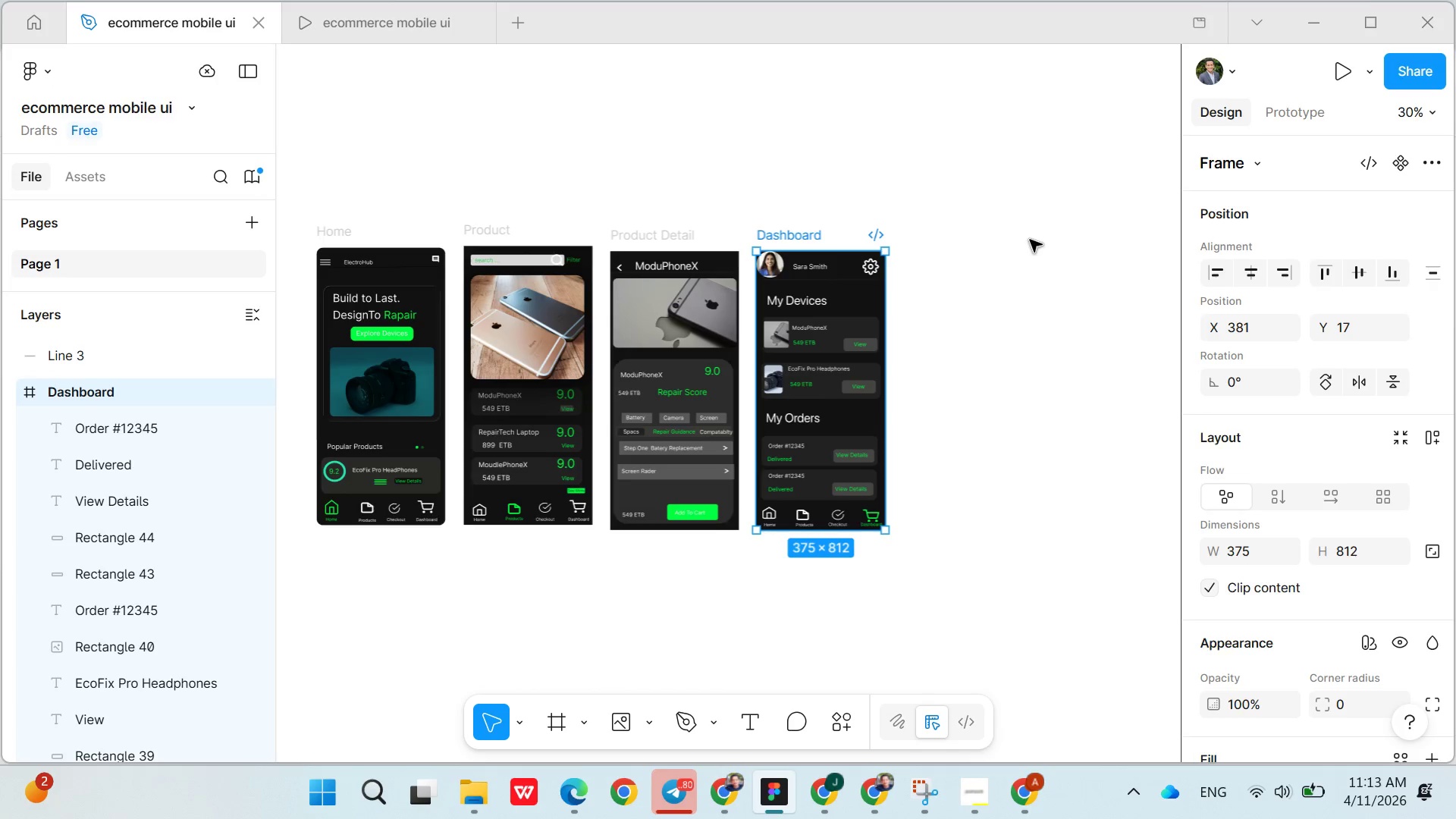 
left_click([1030, 240])
 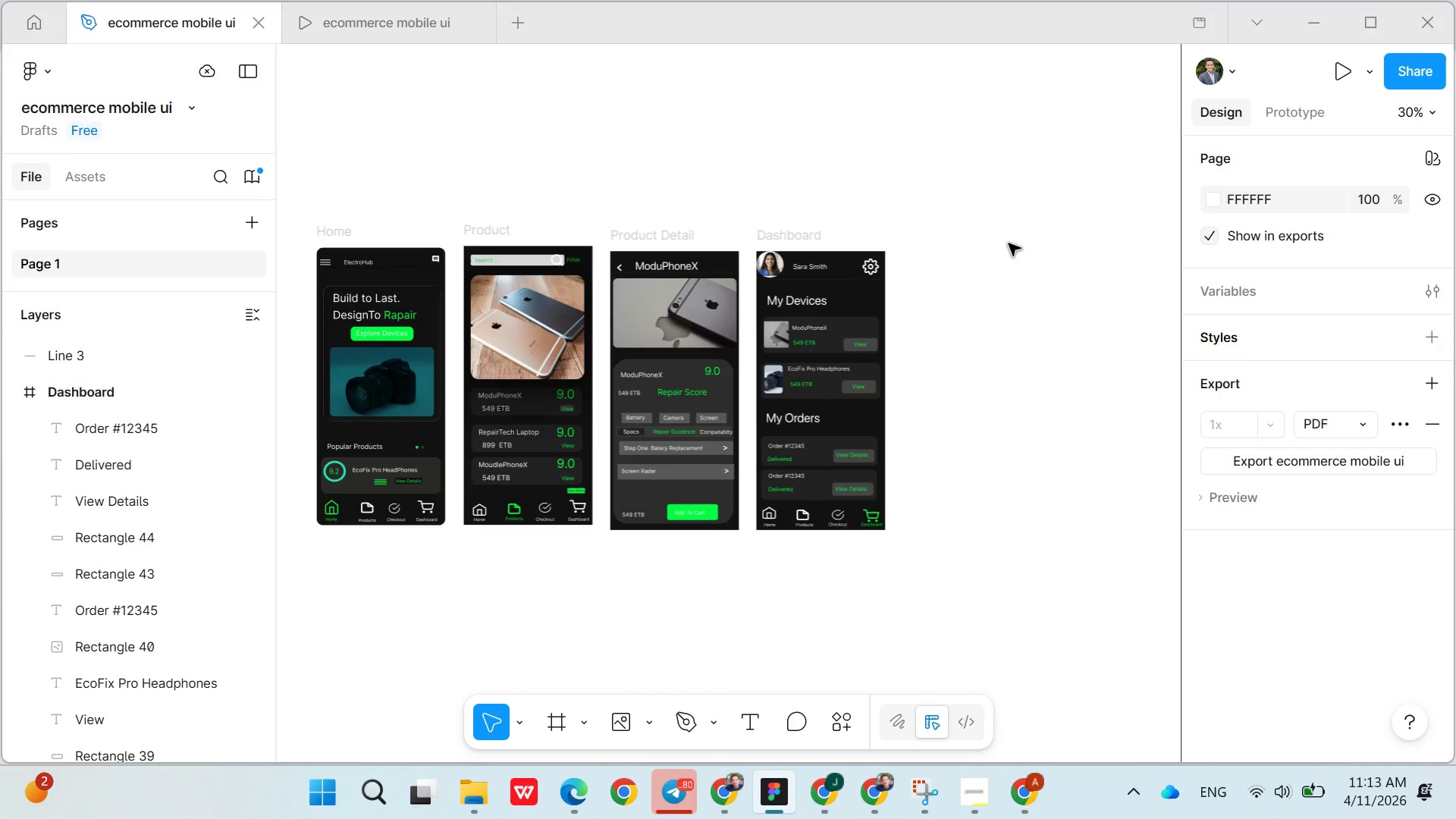 
right_click([1009, 243])
 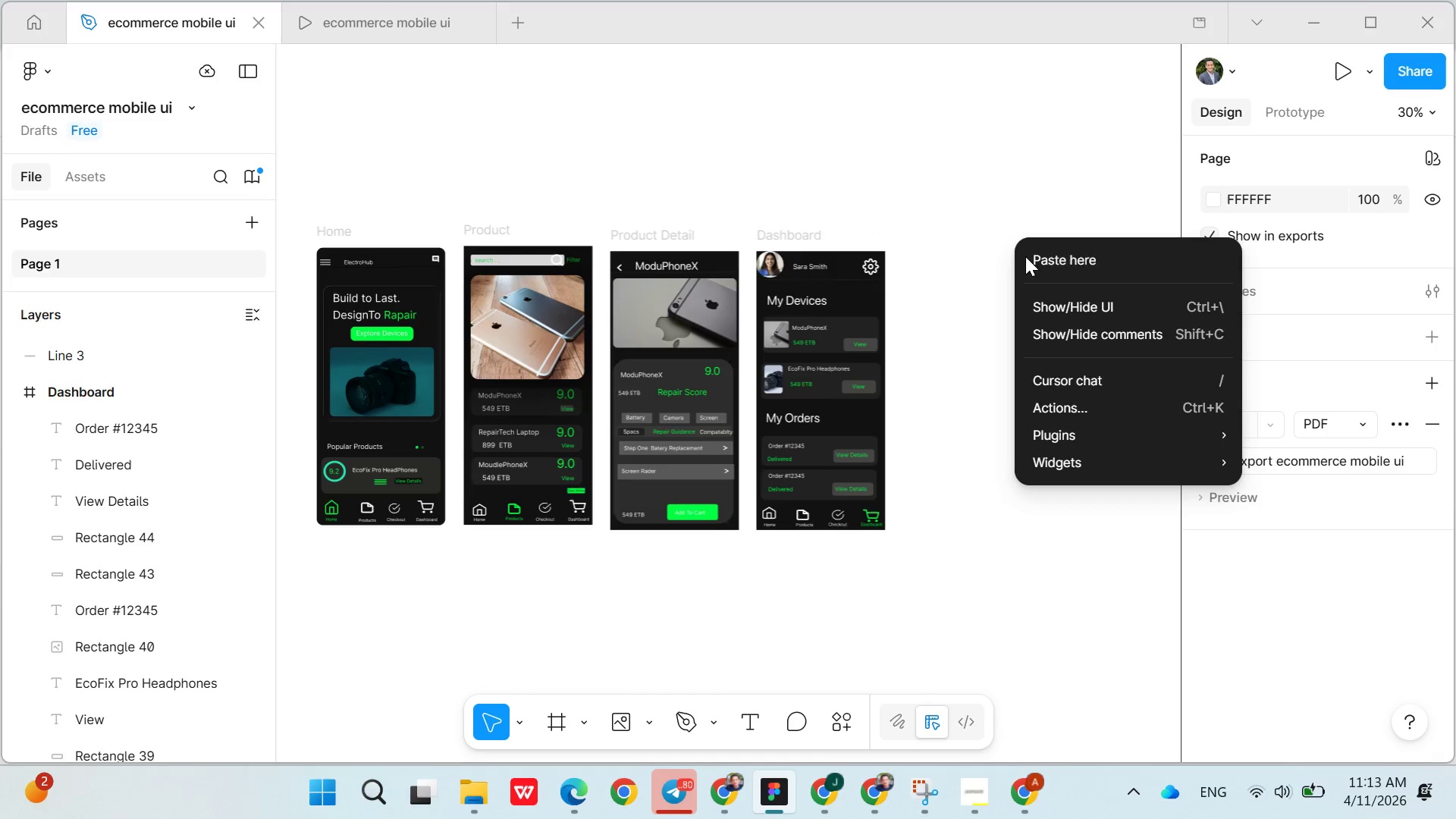 
left_click([1029, 259])
 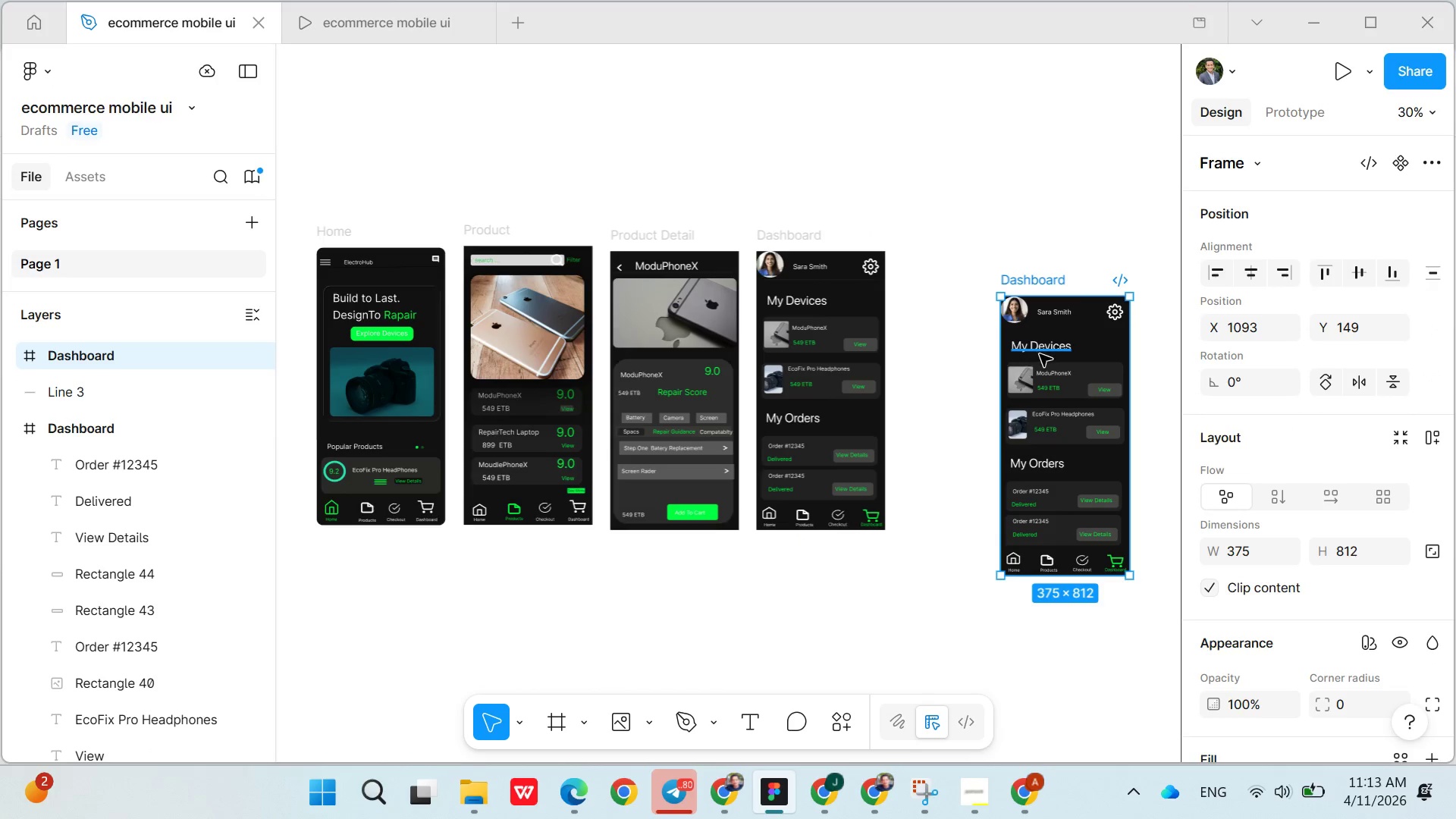 
left_click_drag(start_coordinate=[1043, 334], to_coordinate=[985, 287])
 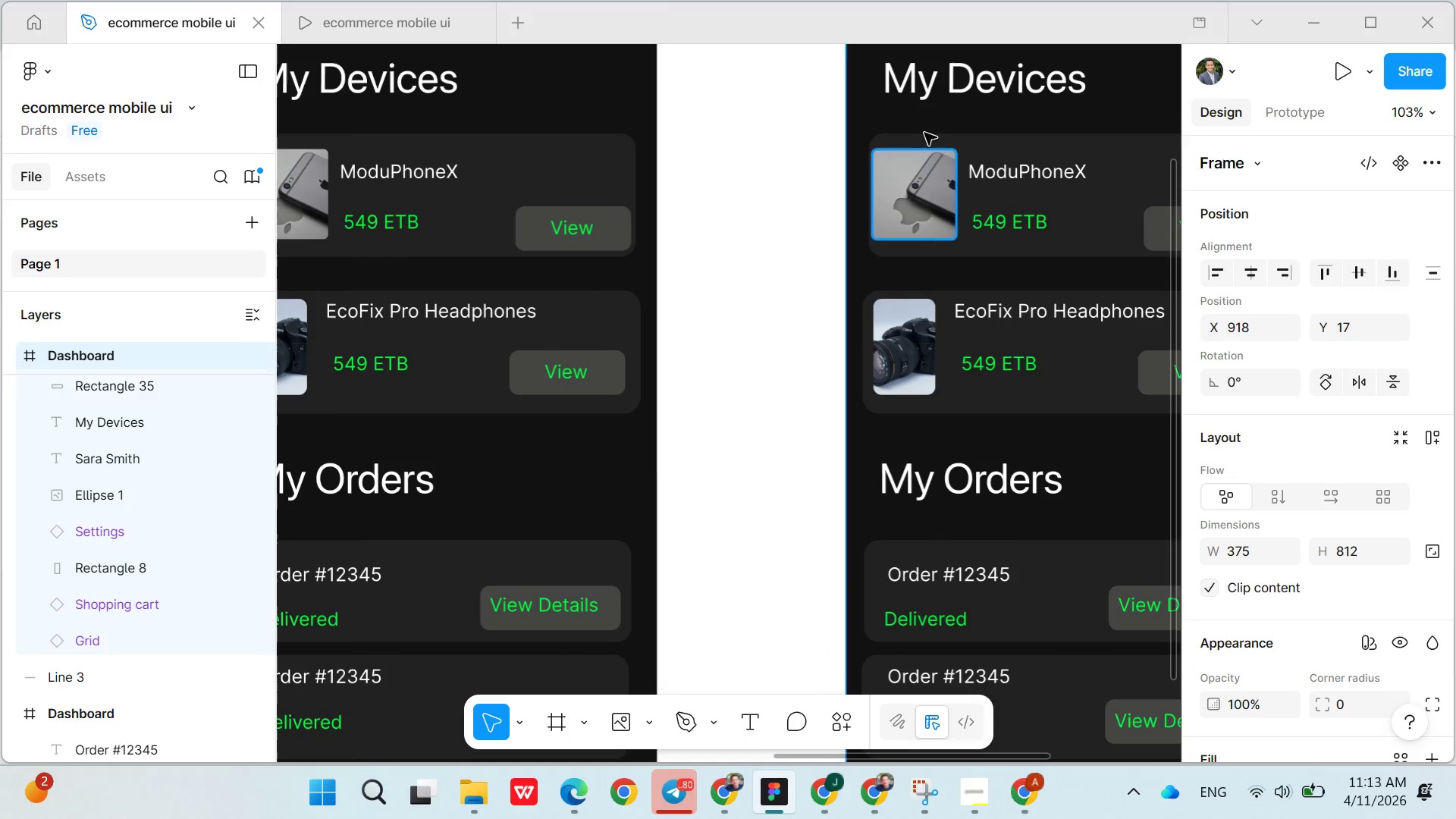 
left_click_drag(start_coordinate=[924, 132], to_coordinate=[795, 149])
 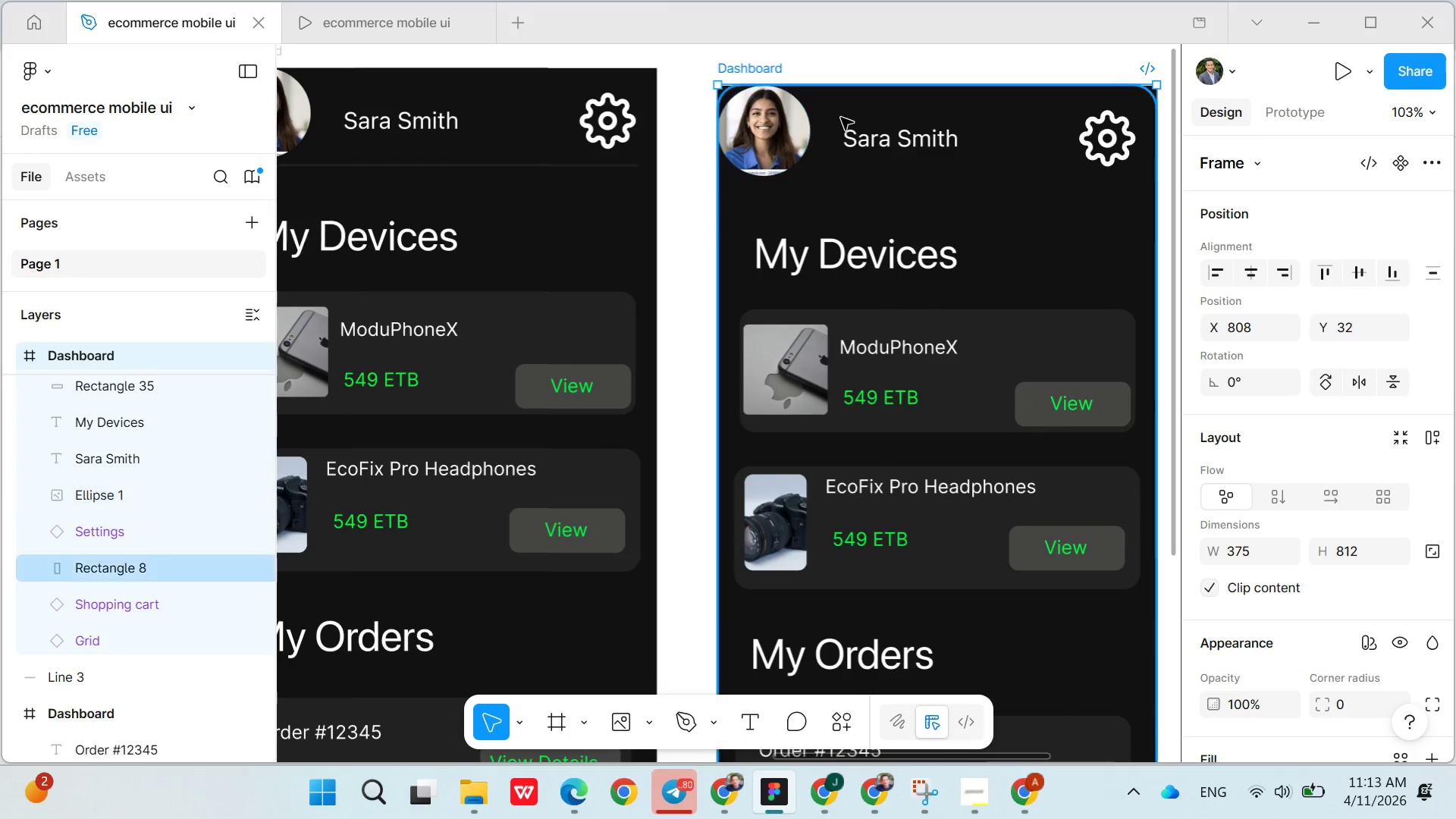 
left_click([861, 184])
 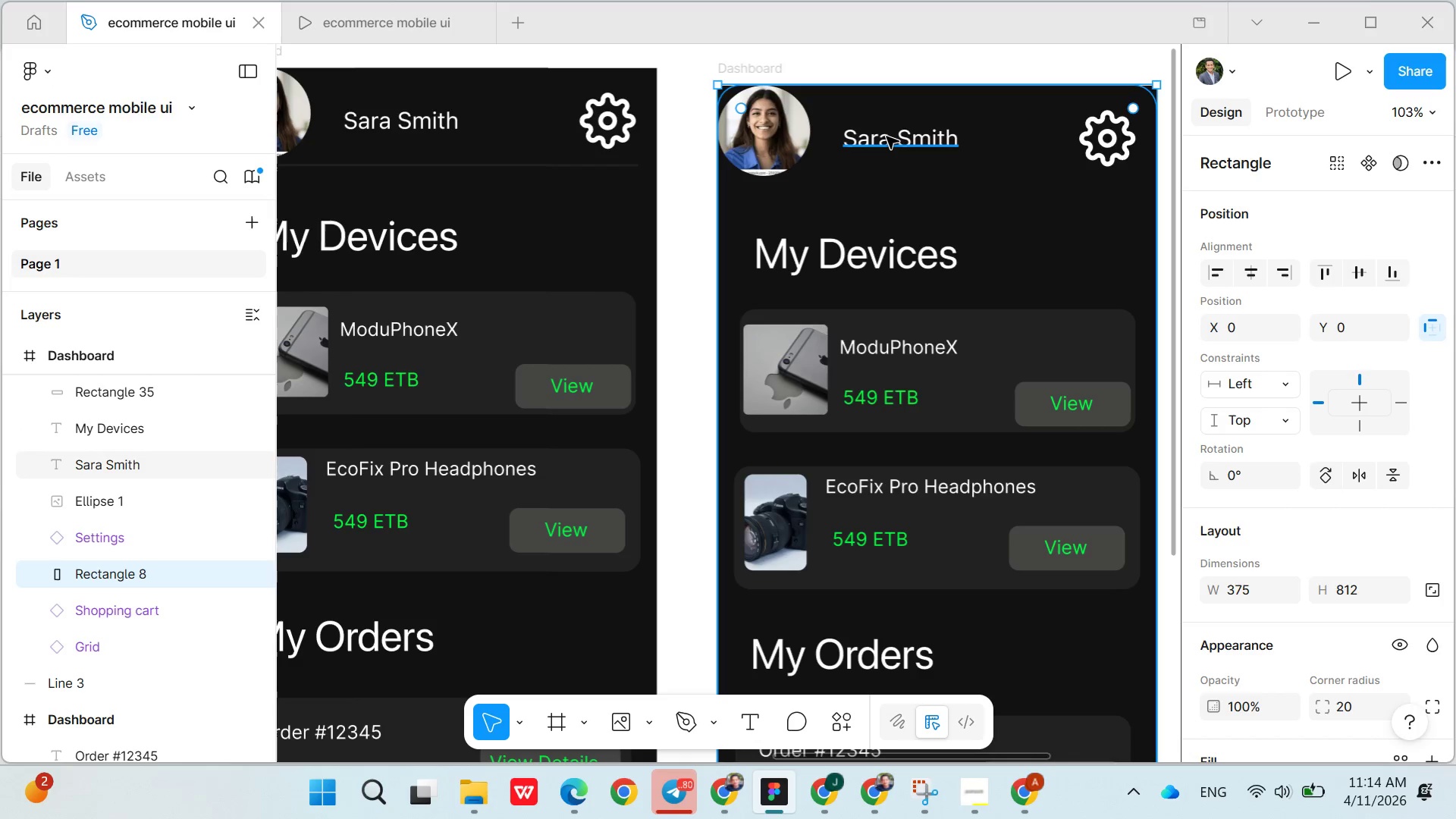 
wait(5.91)
 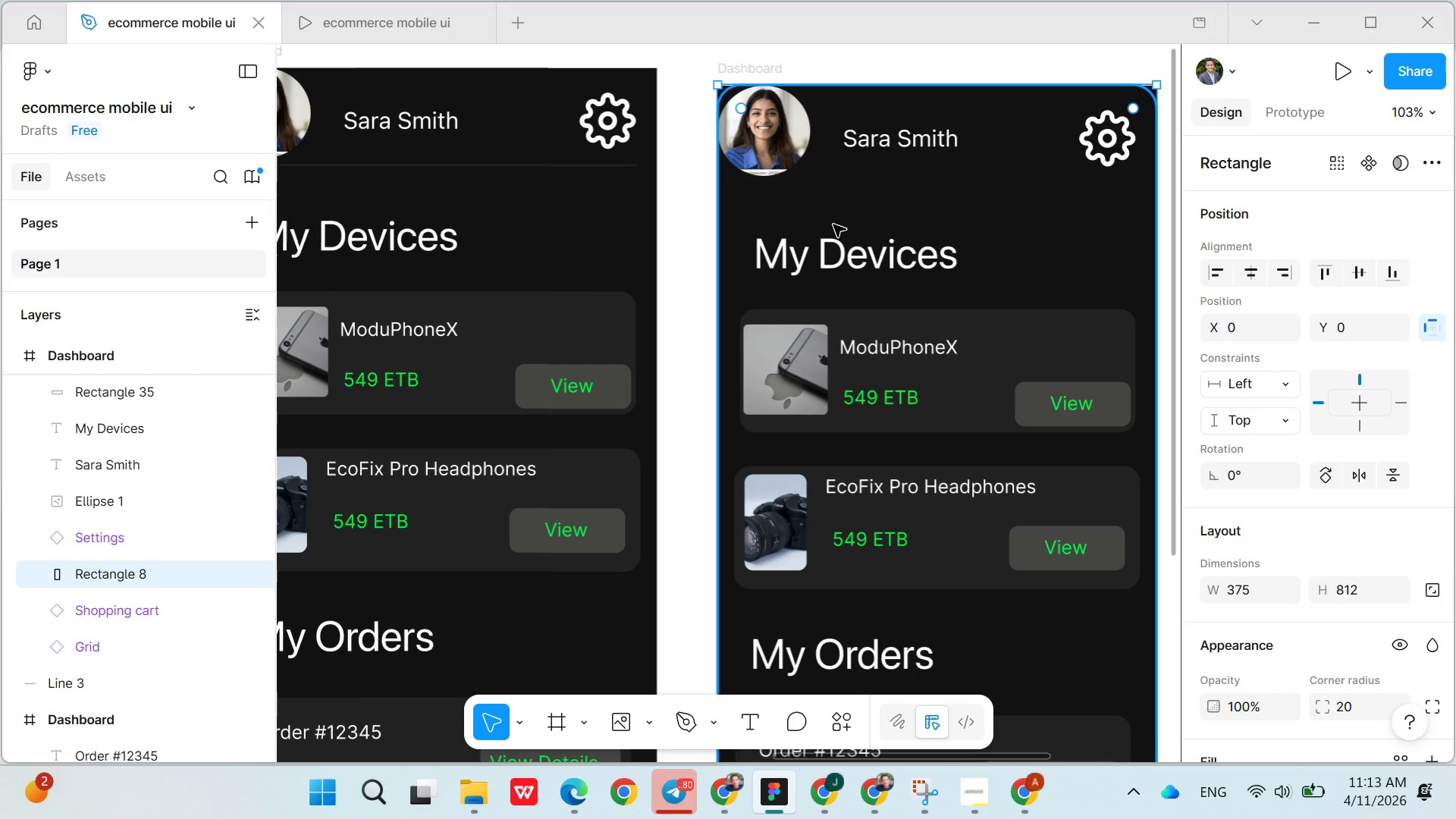 
left_click([765, 122])
 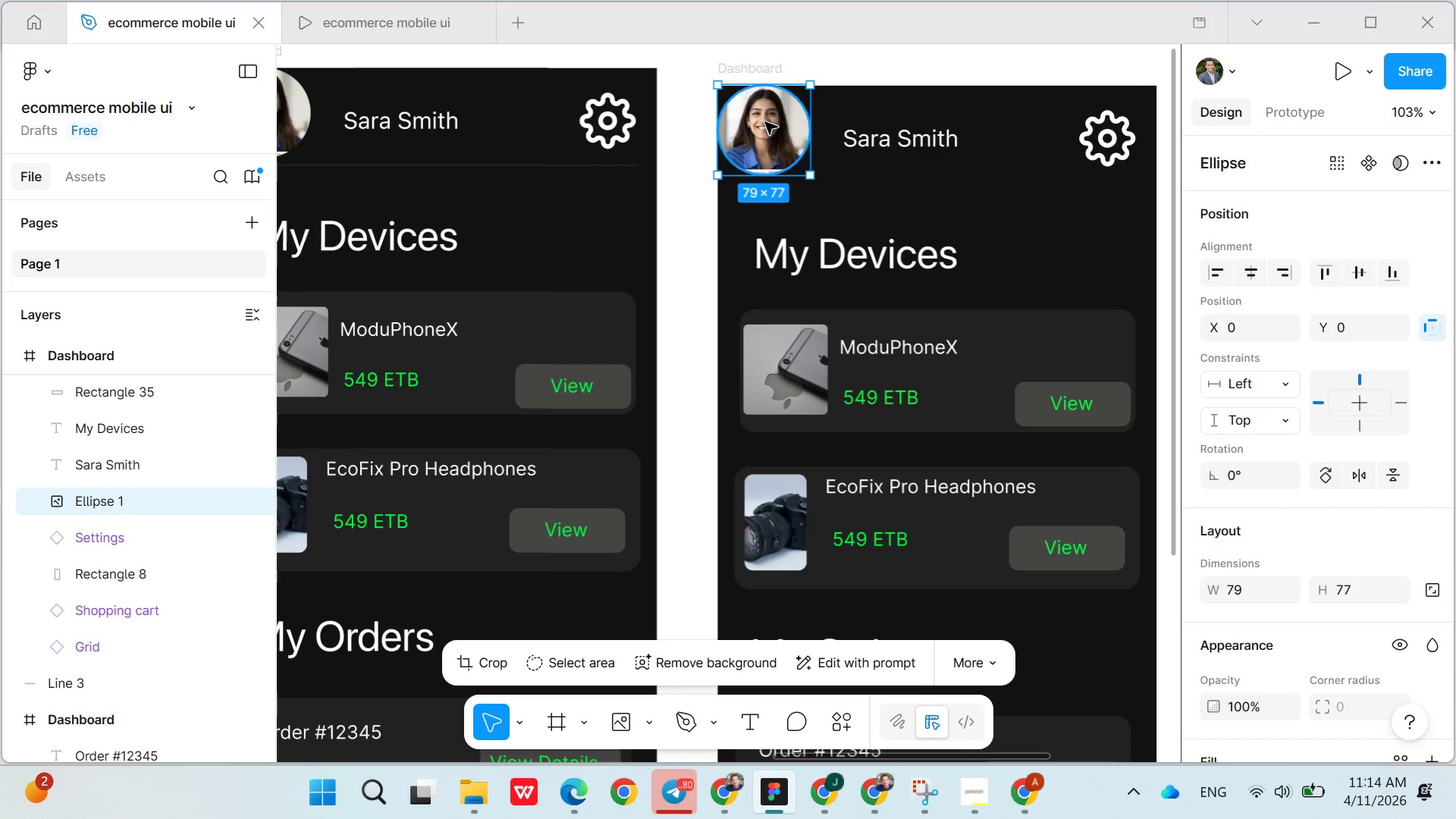 
key(Control+X)
 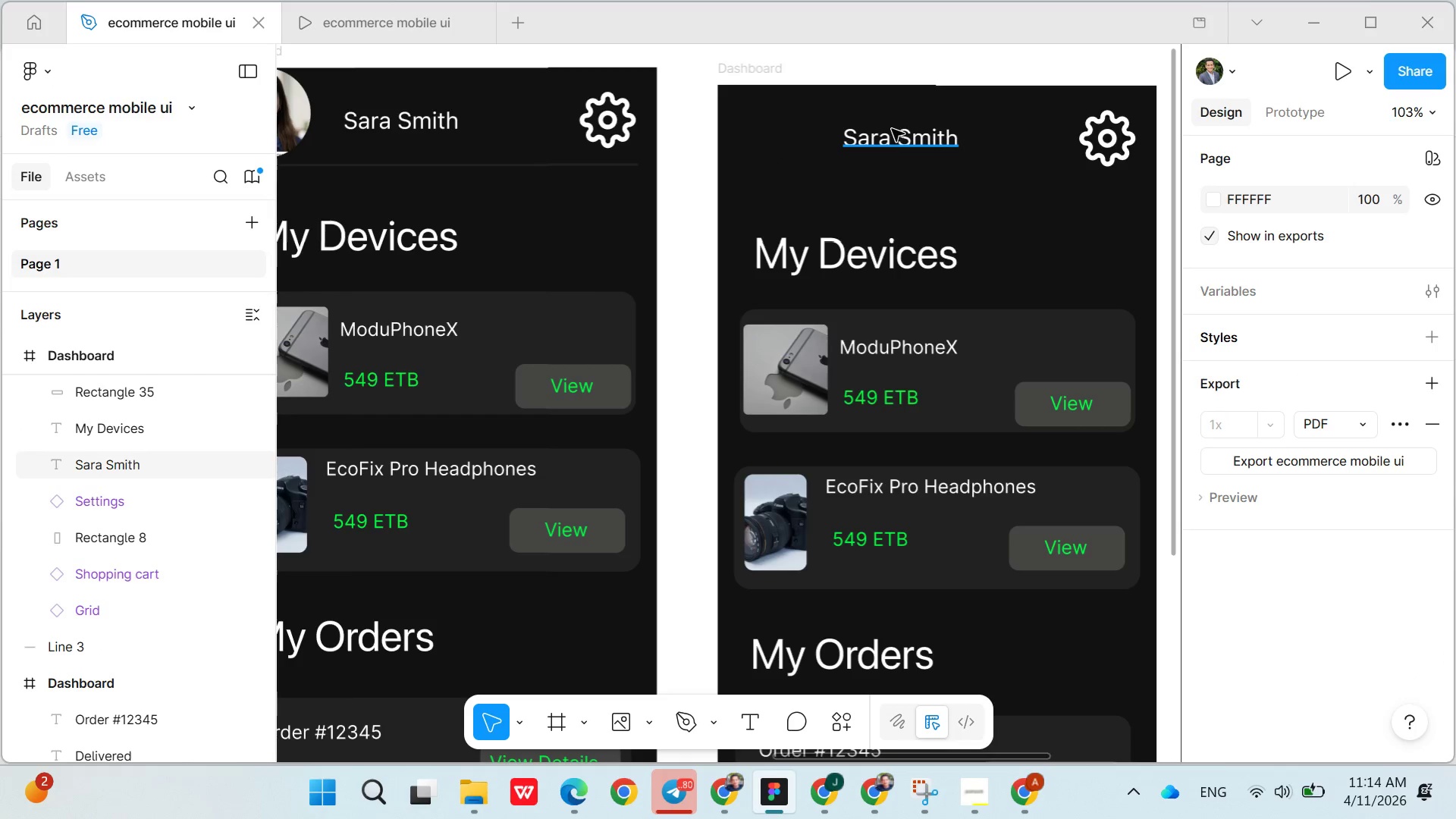 
left_click([893, 130])
 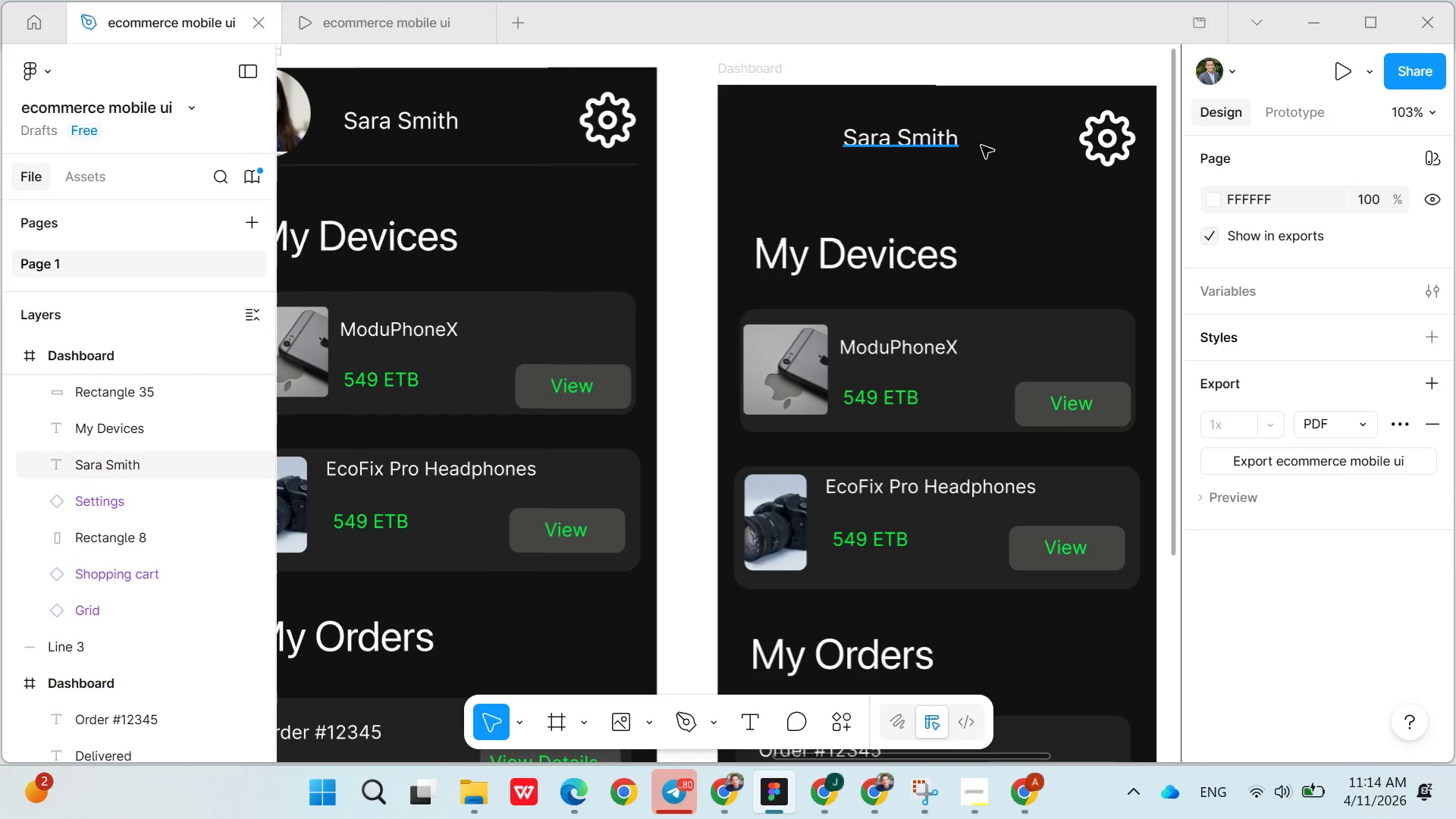 
key(Control+X)
 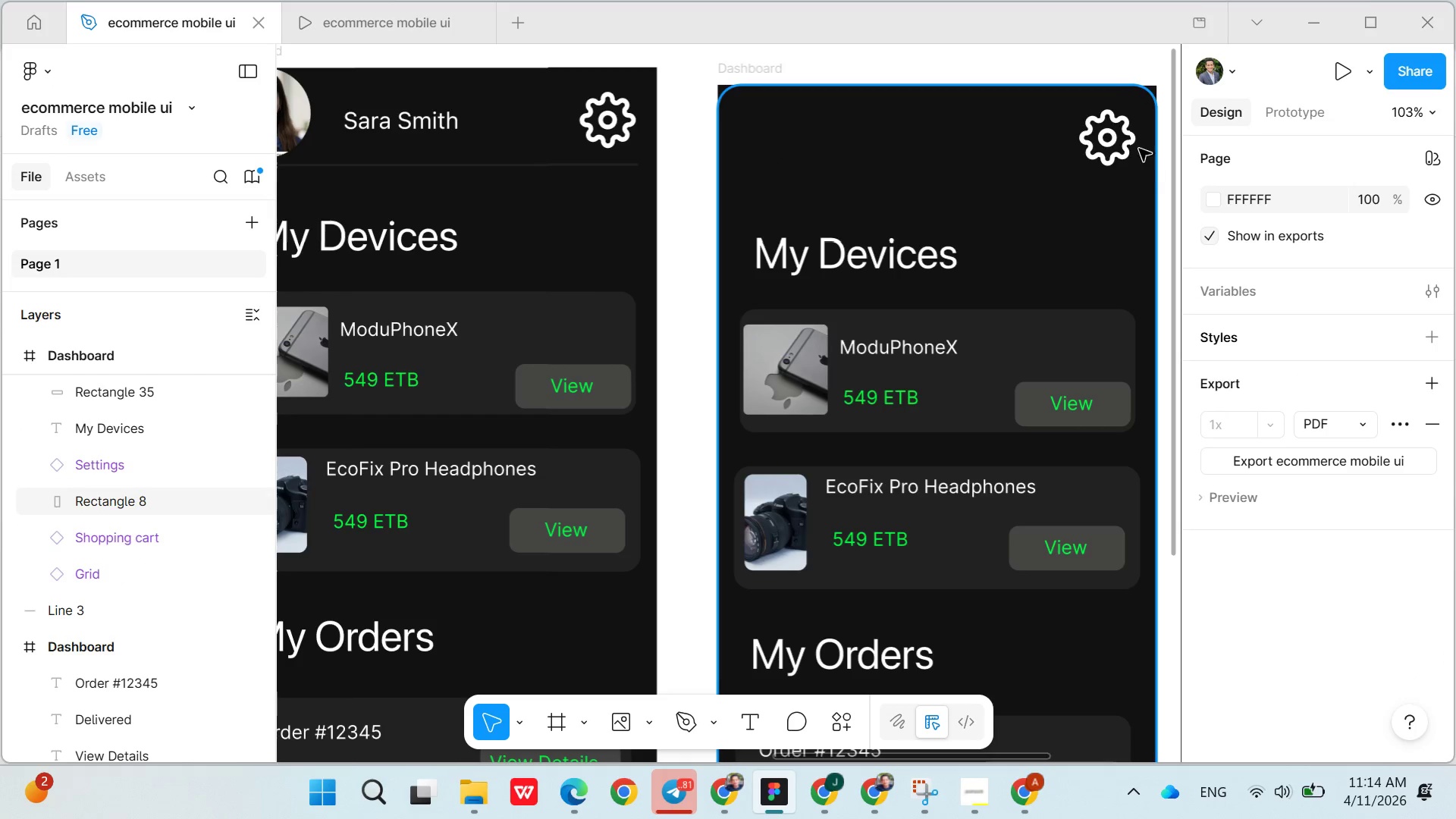 
left_click([1128, 142])
 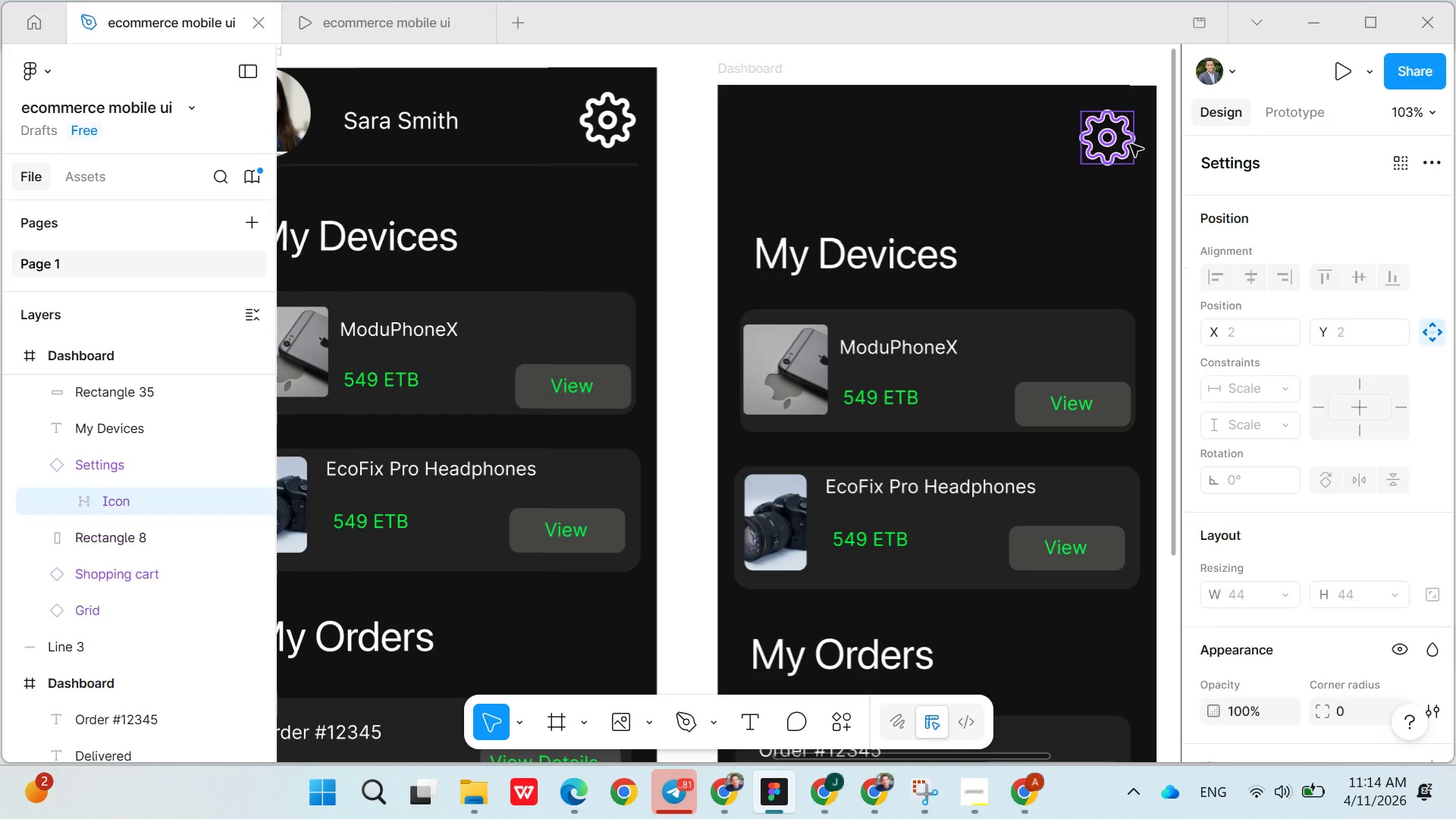 
key(Control+X)
 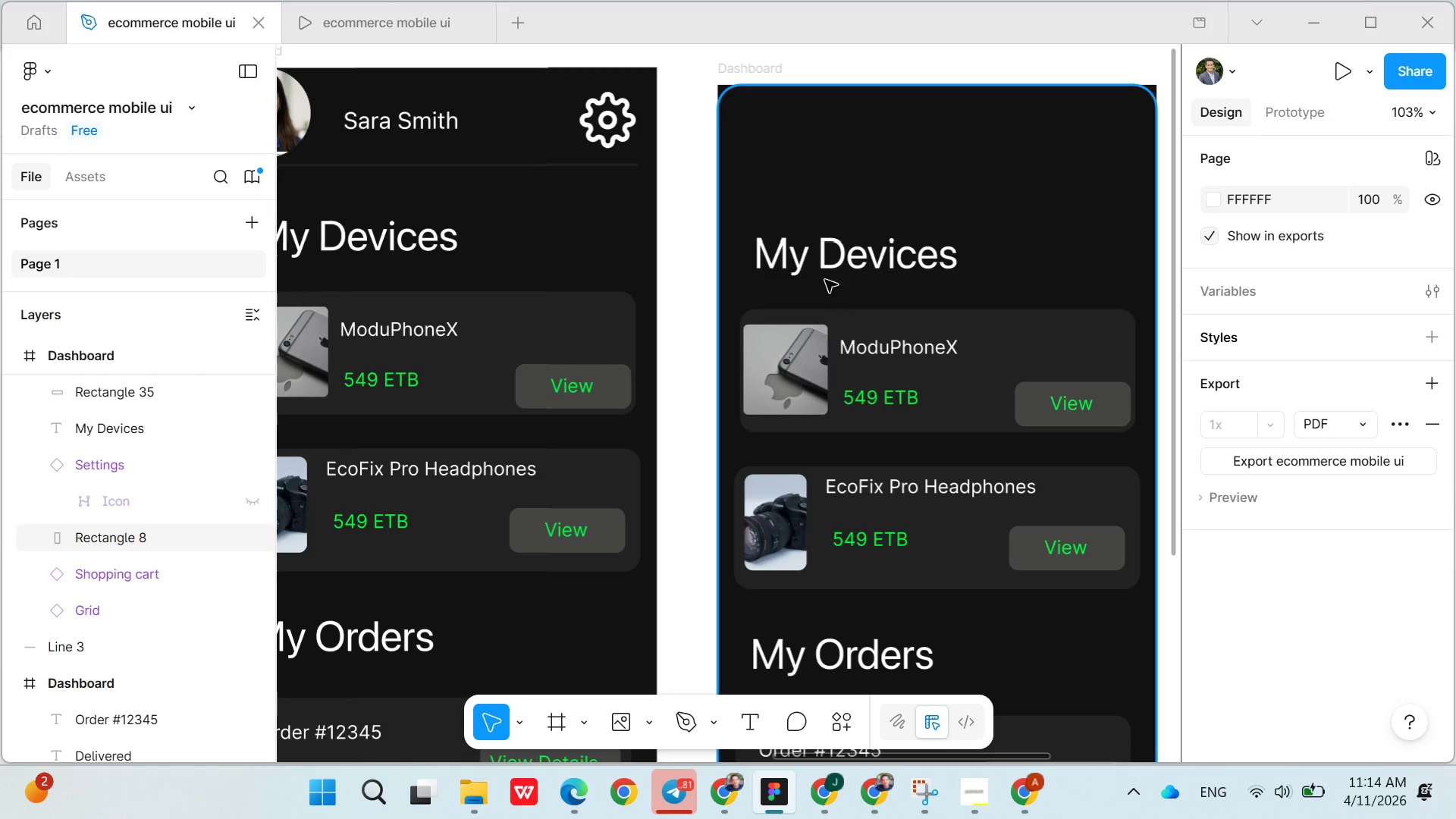 
left_click([825, 276])
 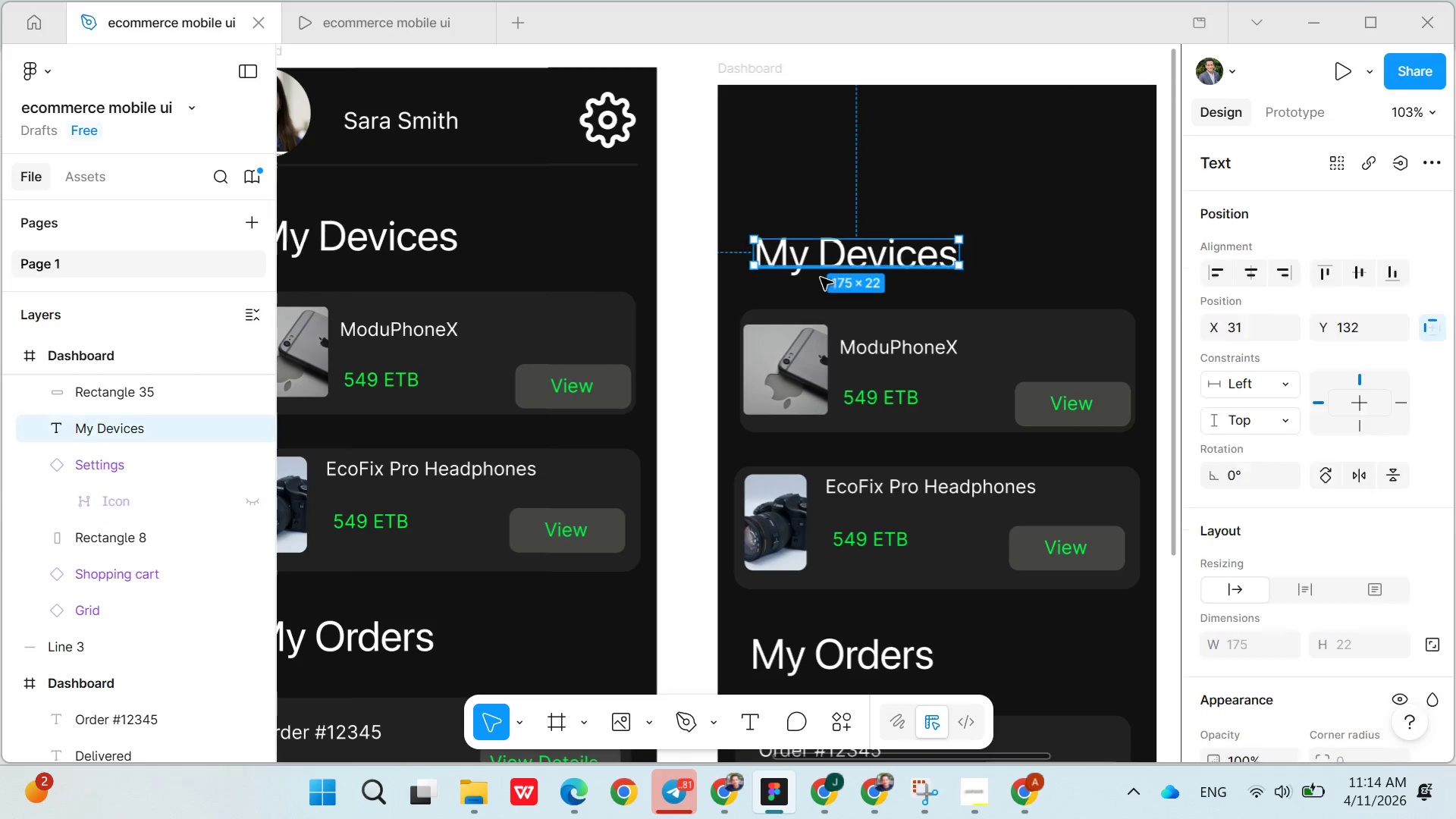 
key(Control+X)
 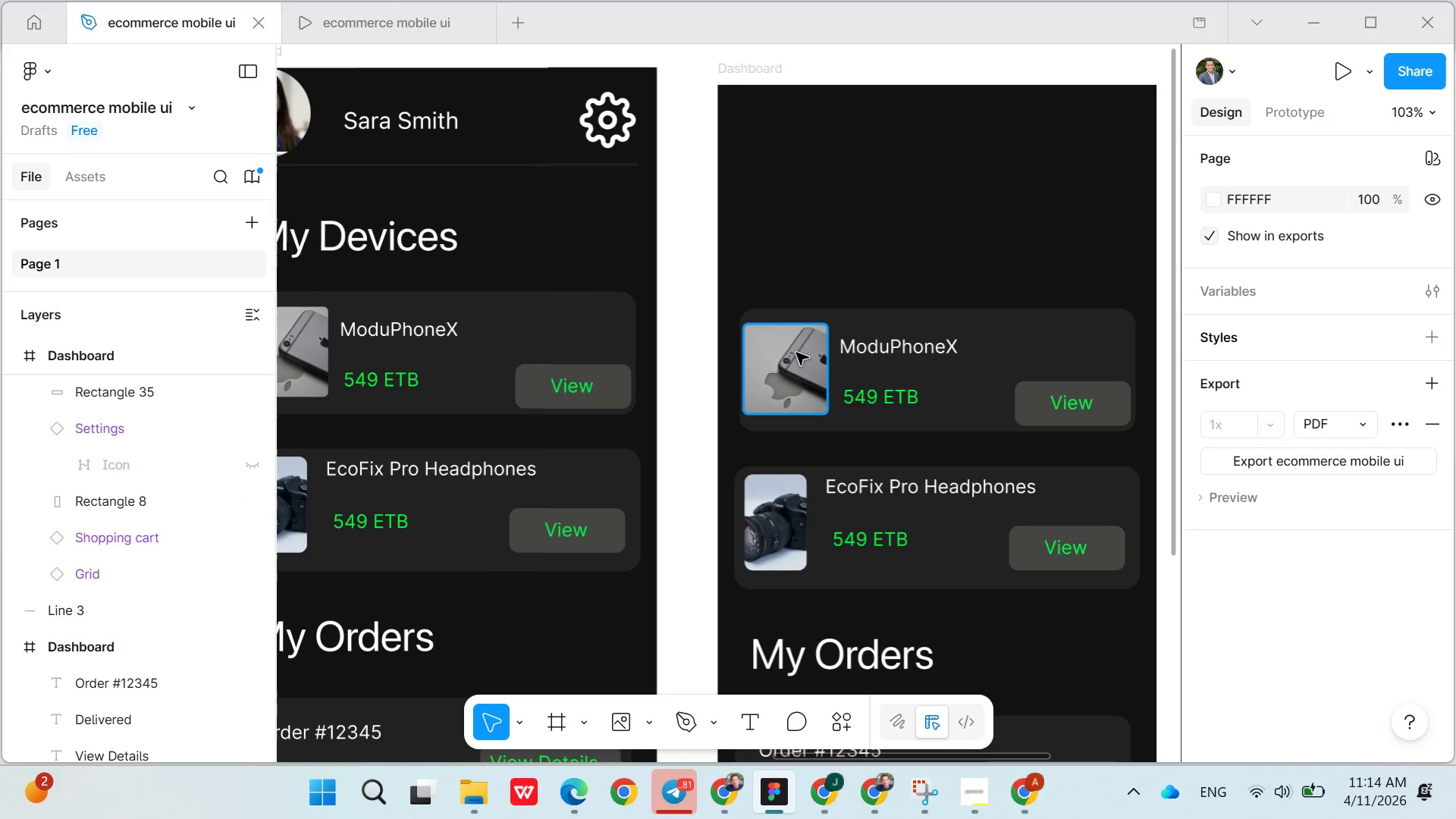 
left_click([796, 353])
 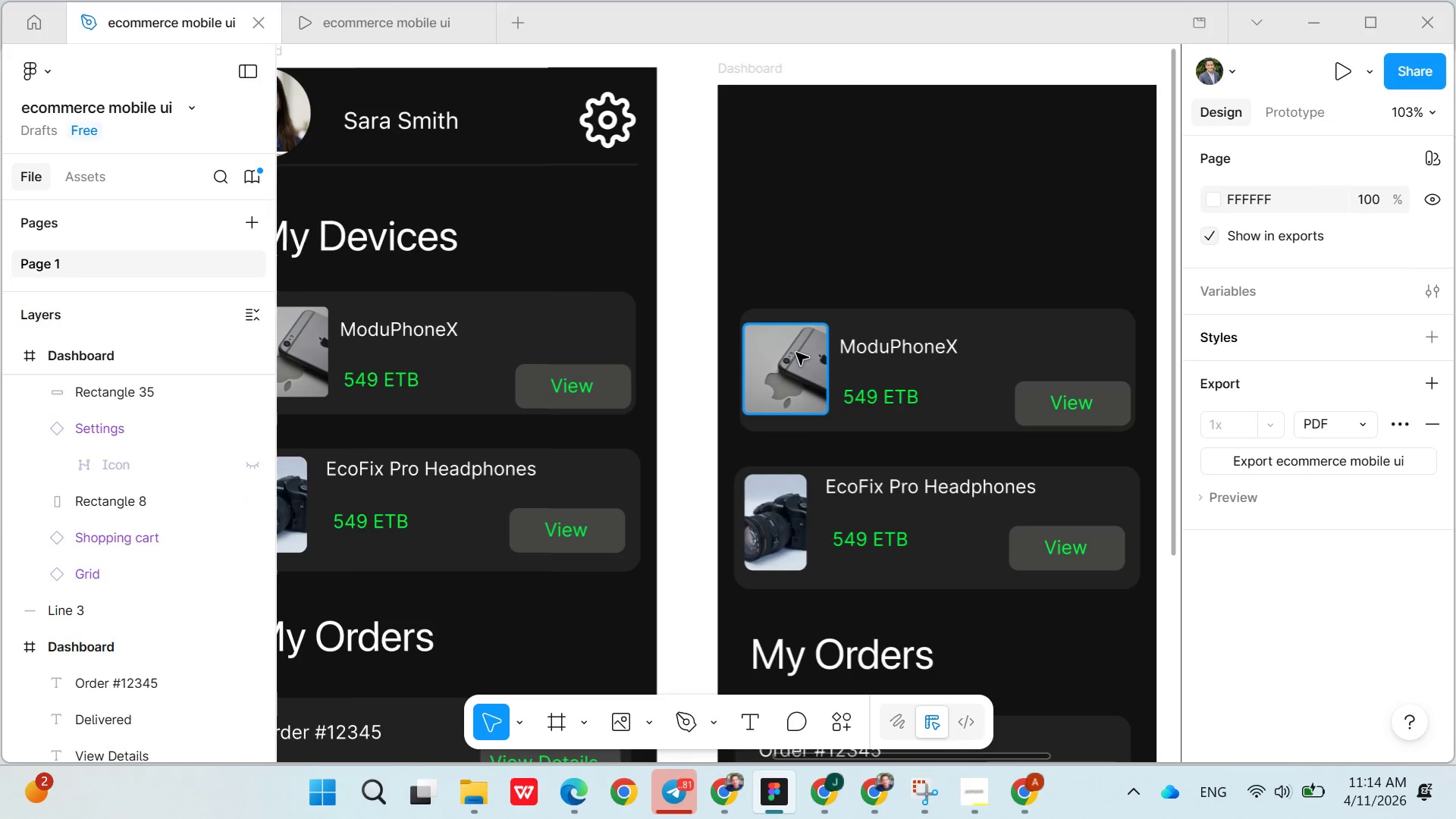 
key(Control+X)
 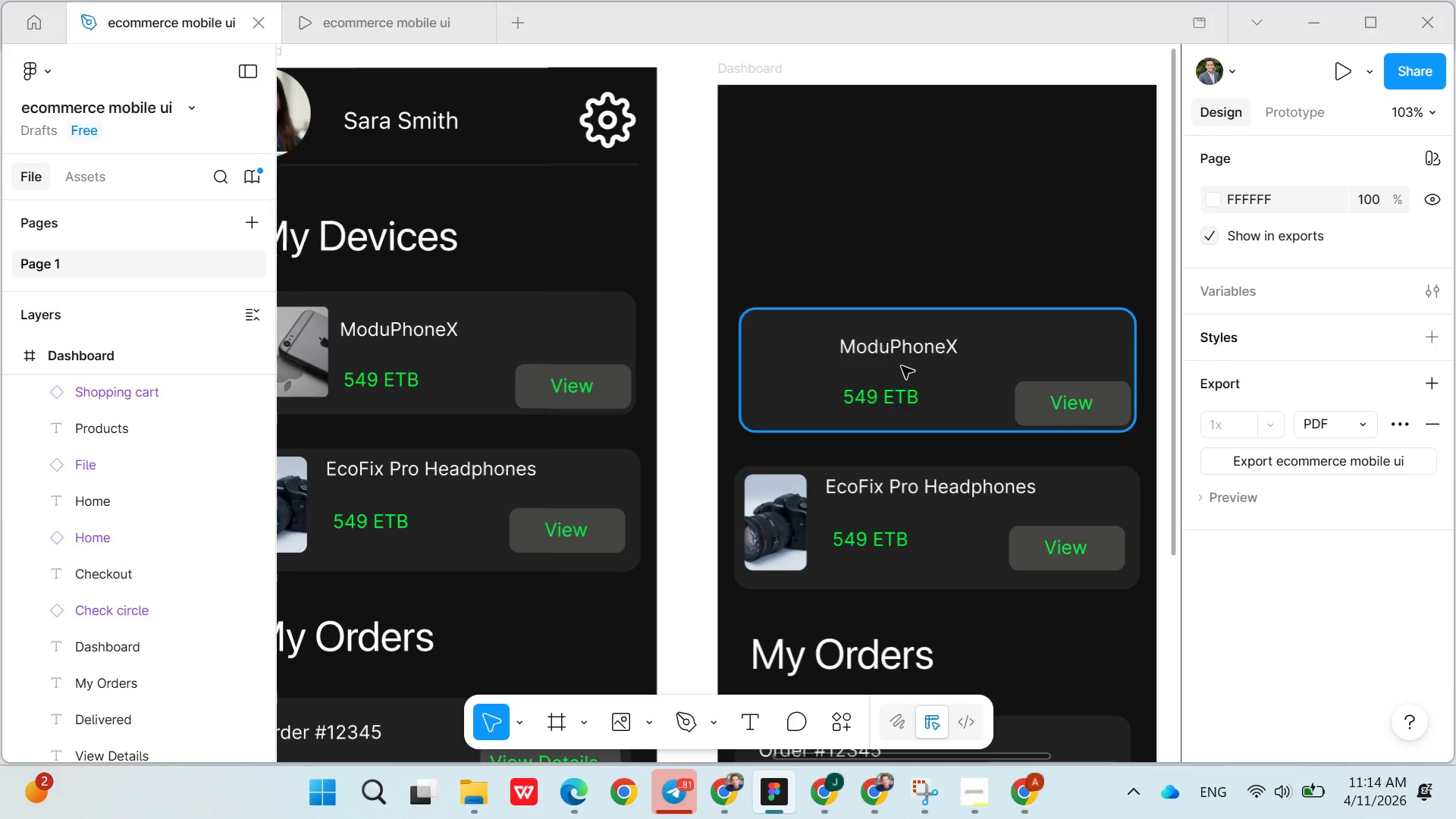 
left_click([912, 368])
 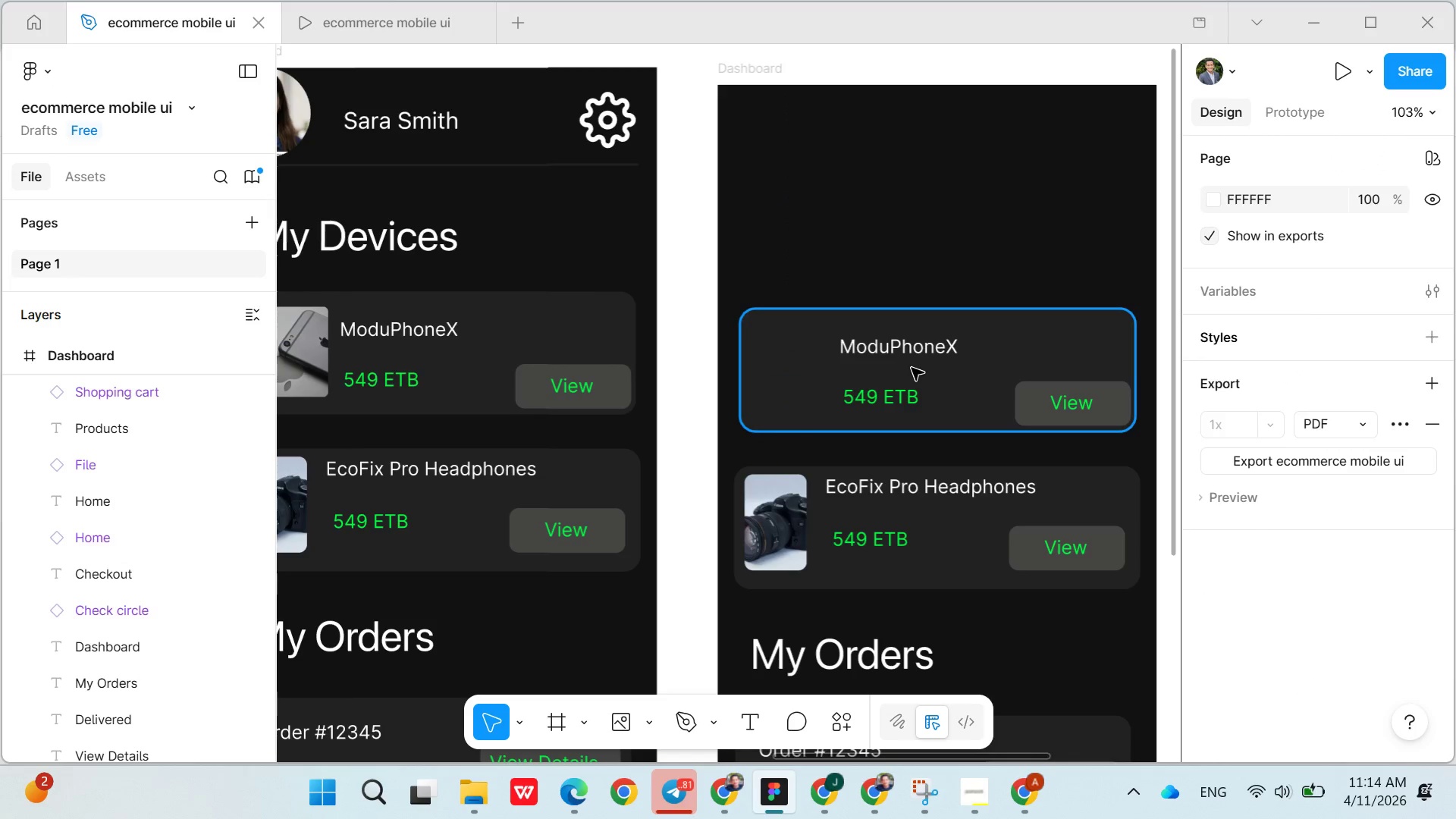 
key(Control+X)
 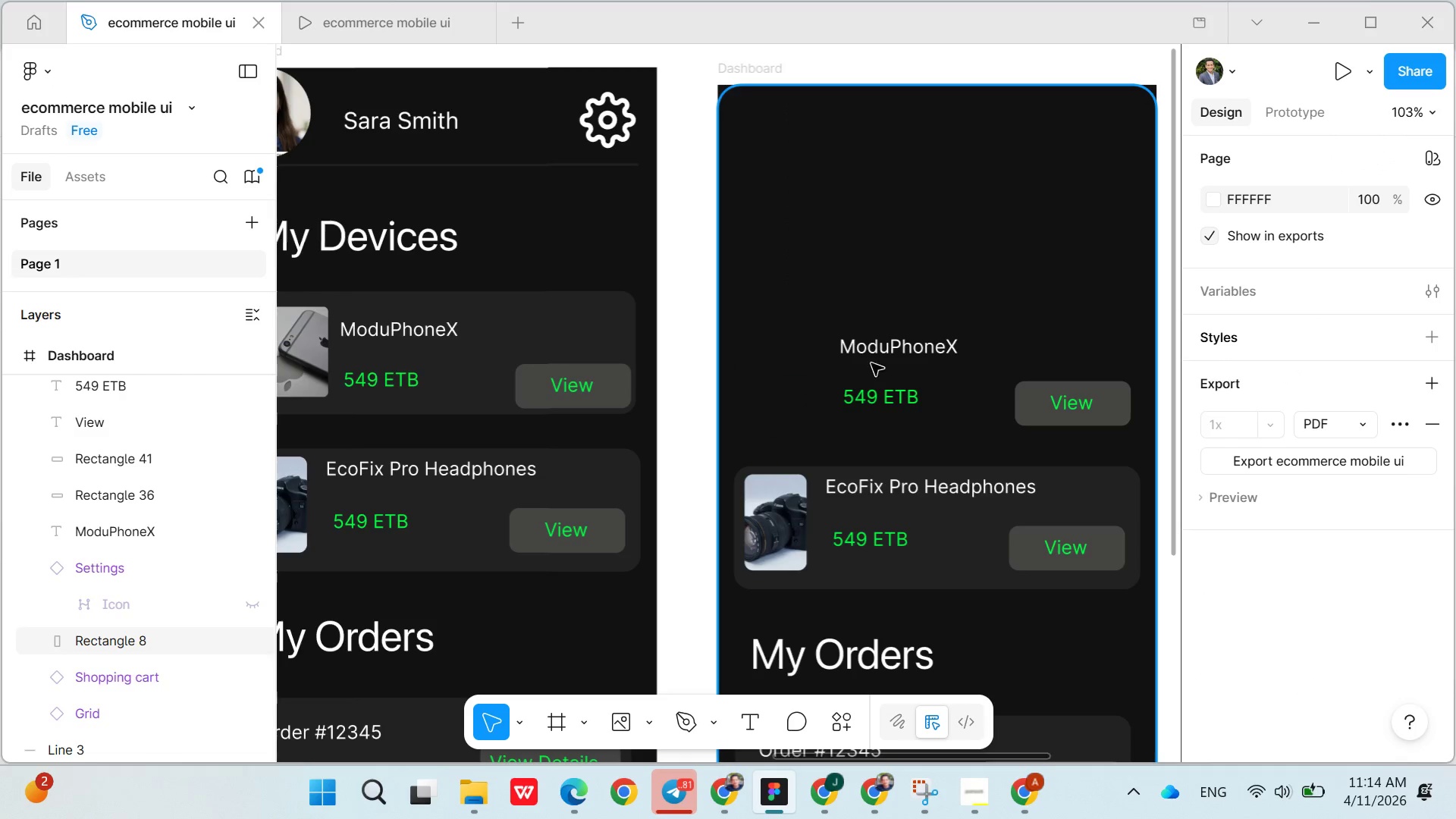 
left_click([871, 362])
 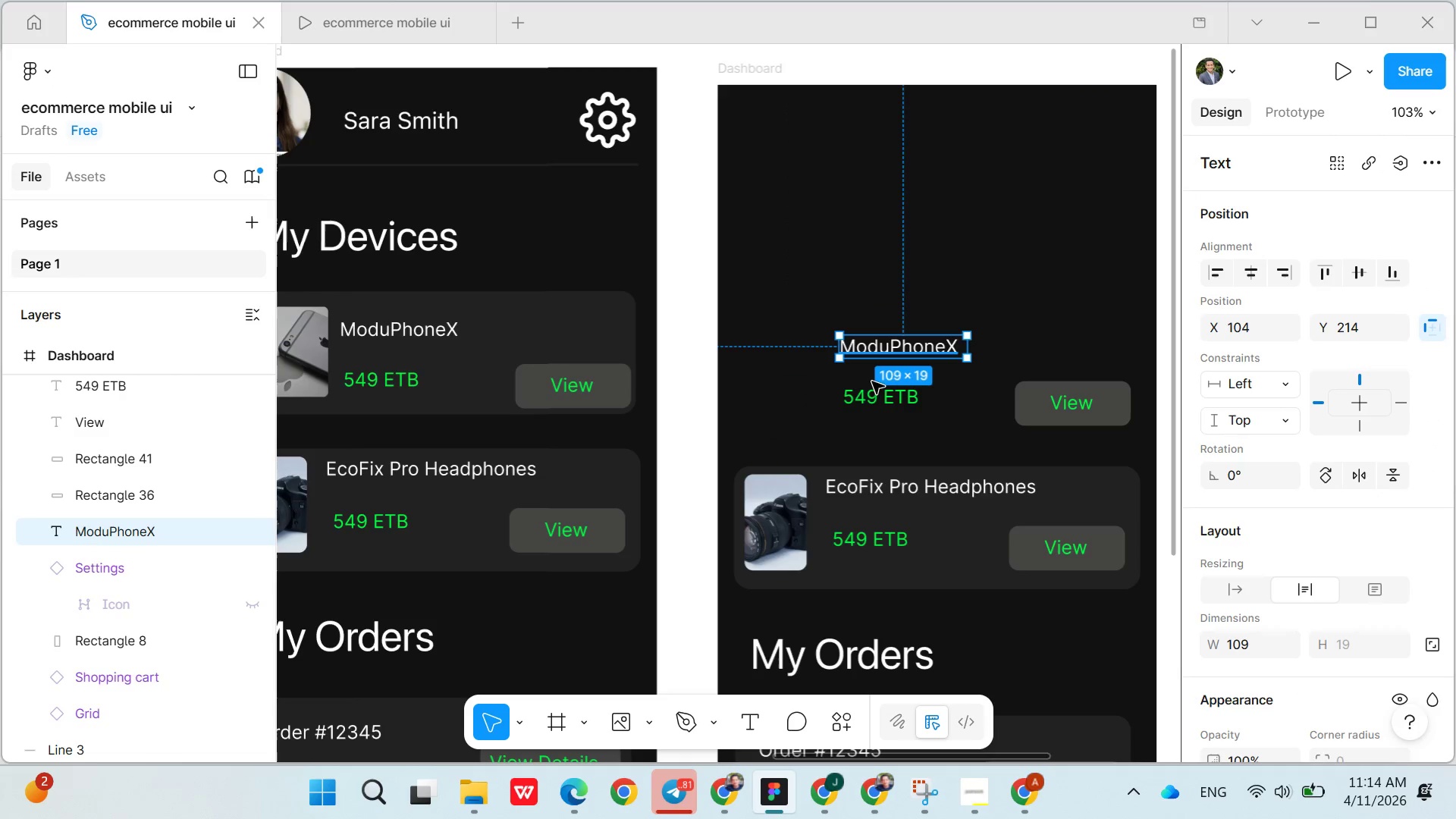 
key(Control+X)
 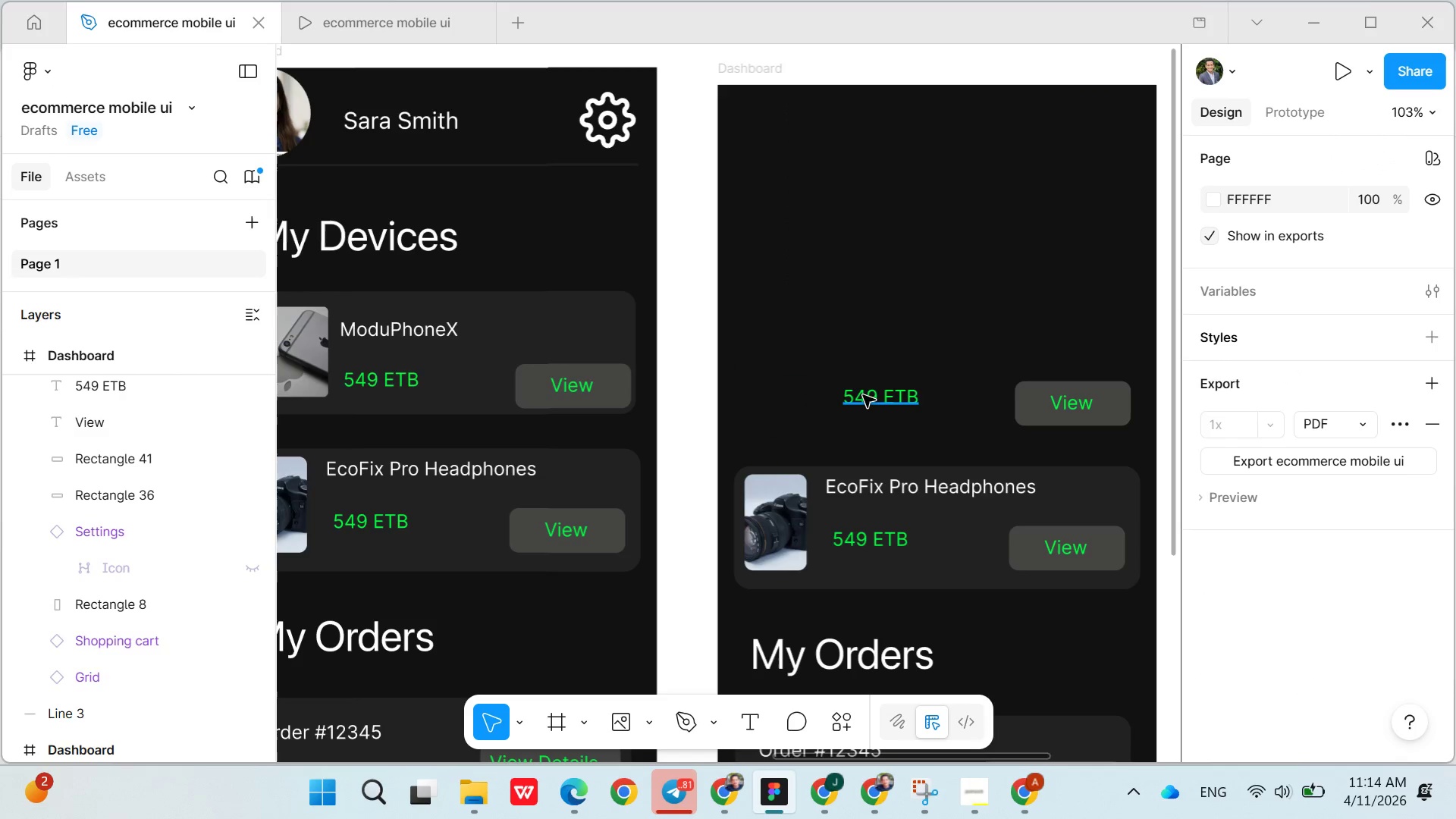 
left_click([863, 395])
 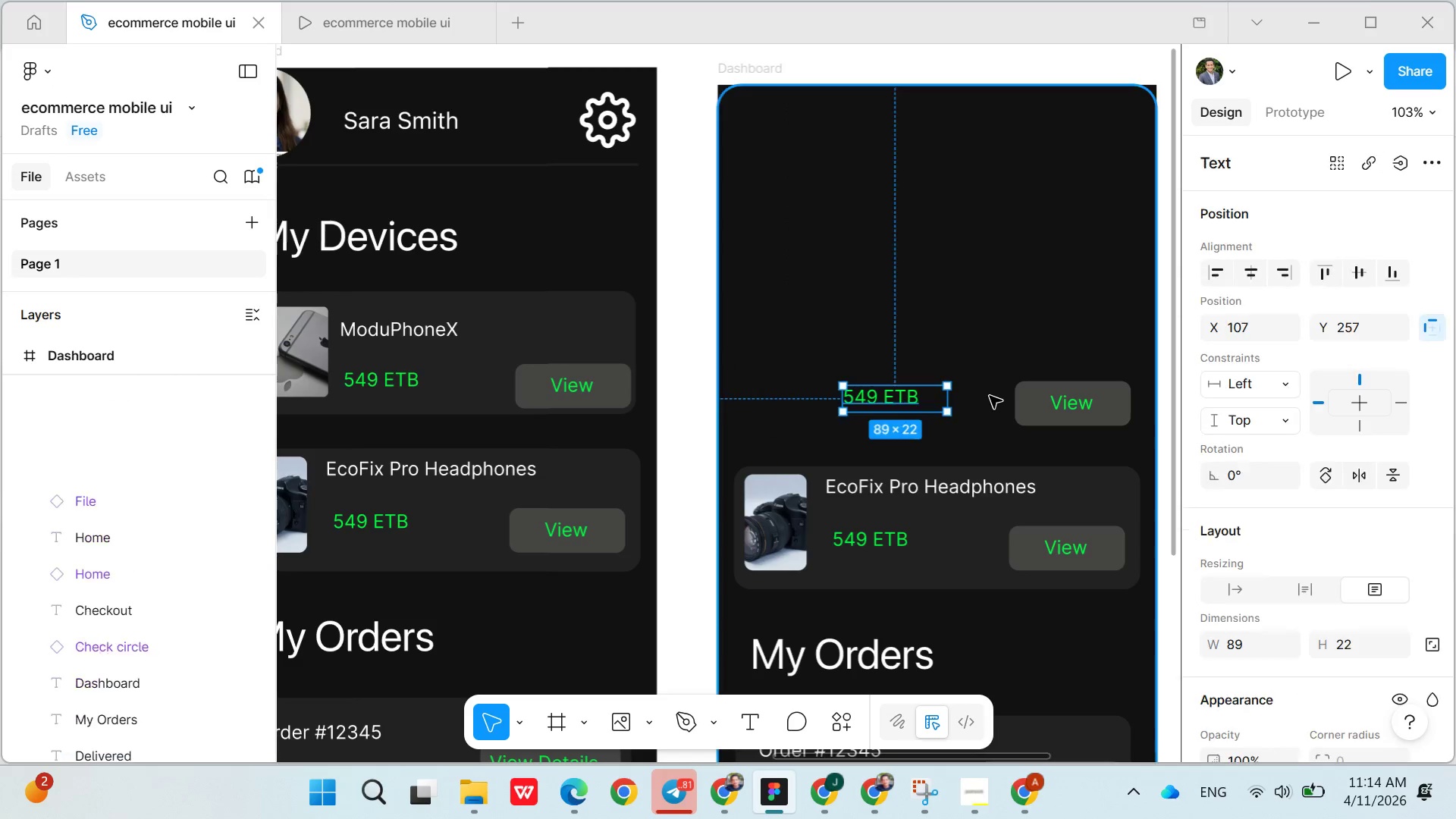 
key(Control+X)
 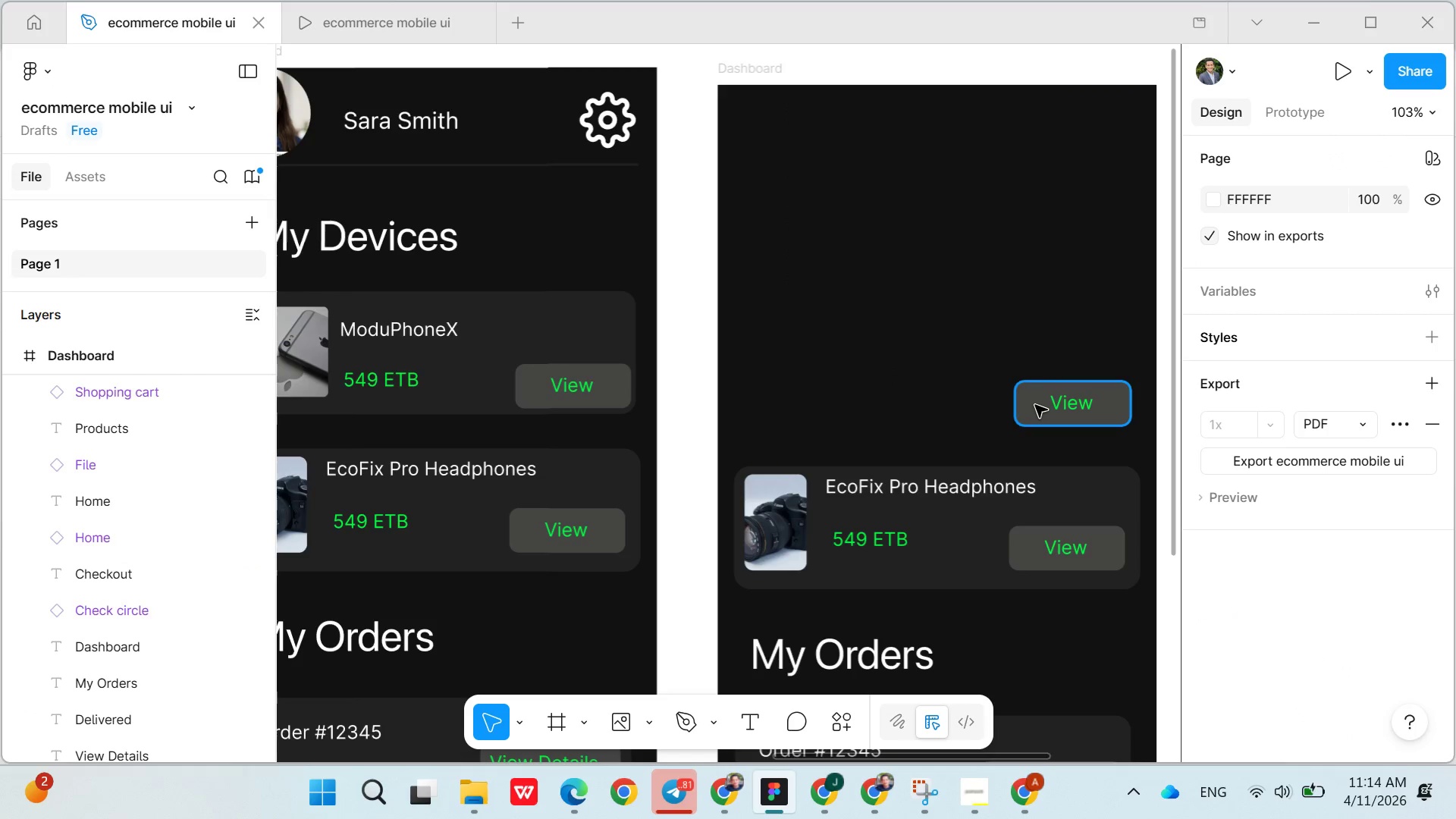 
left_click([1035, 405])
 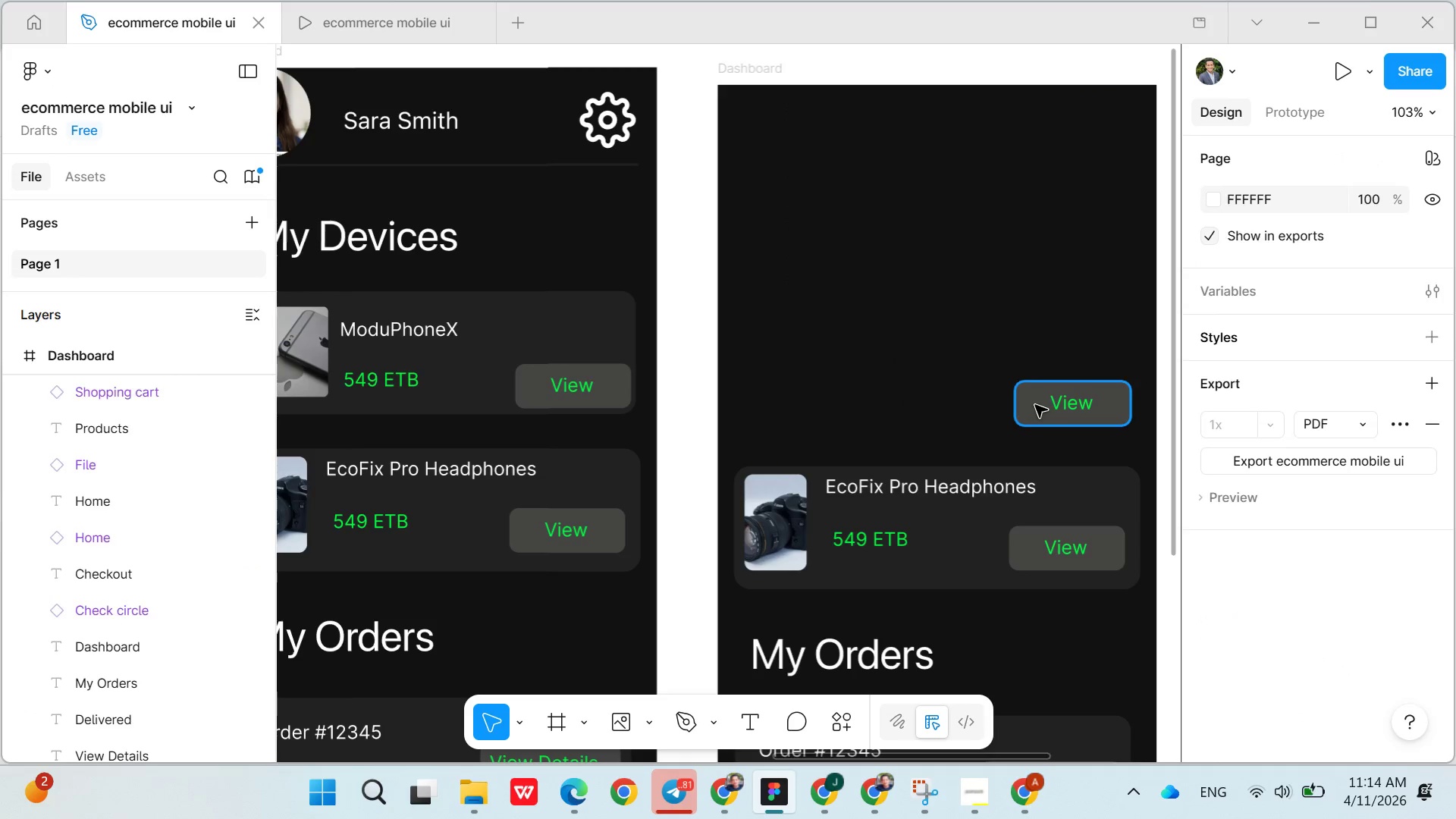 
key(Control+X)
 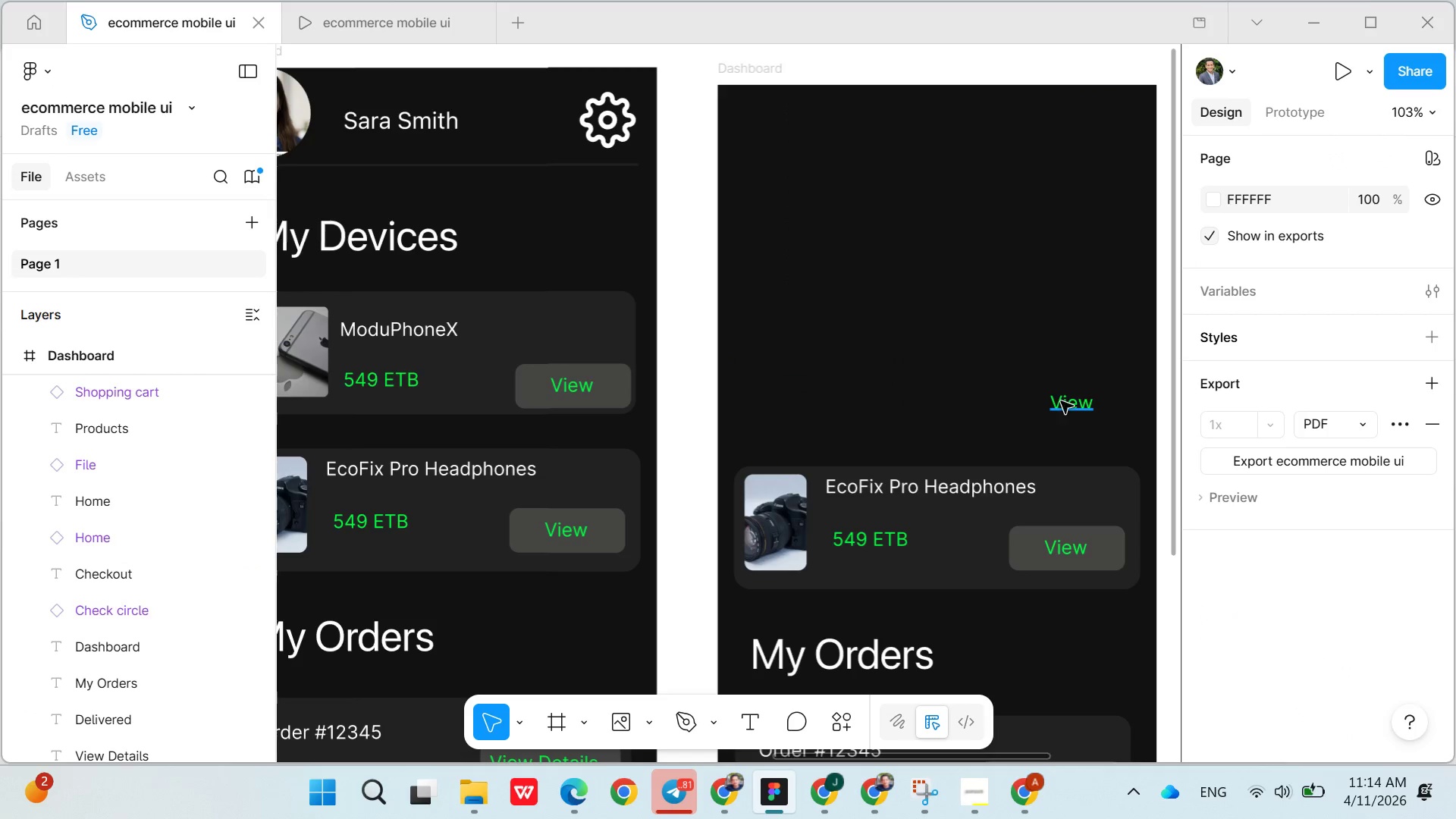 
left_click([1061, 401])
 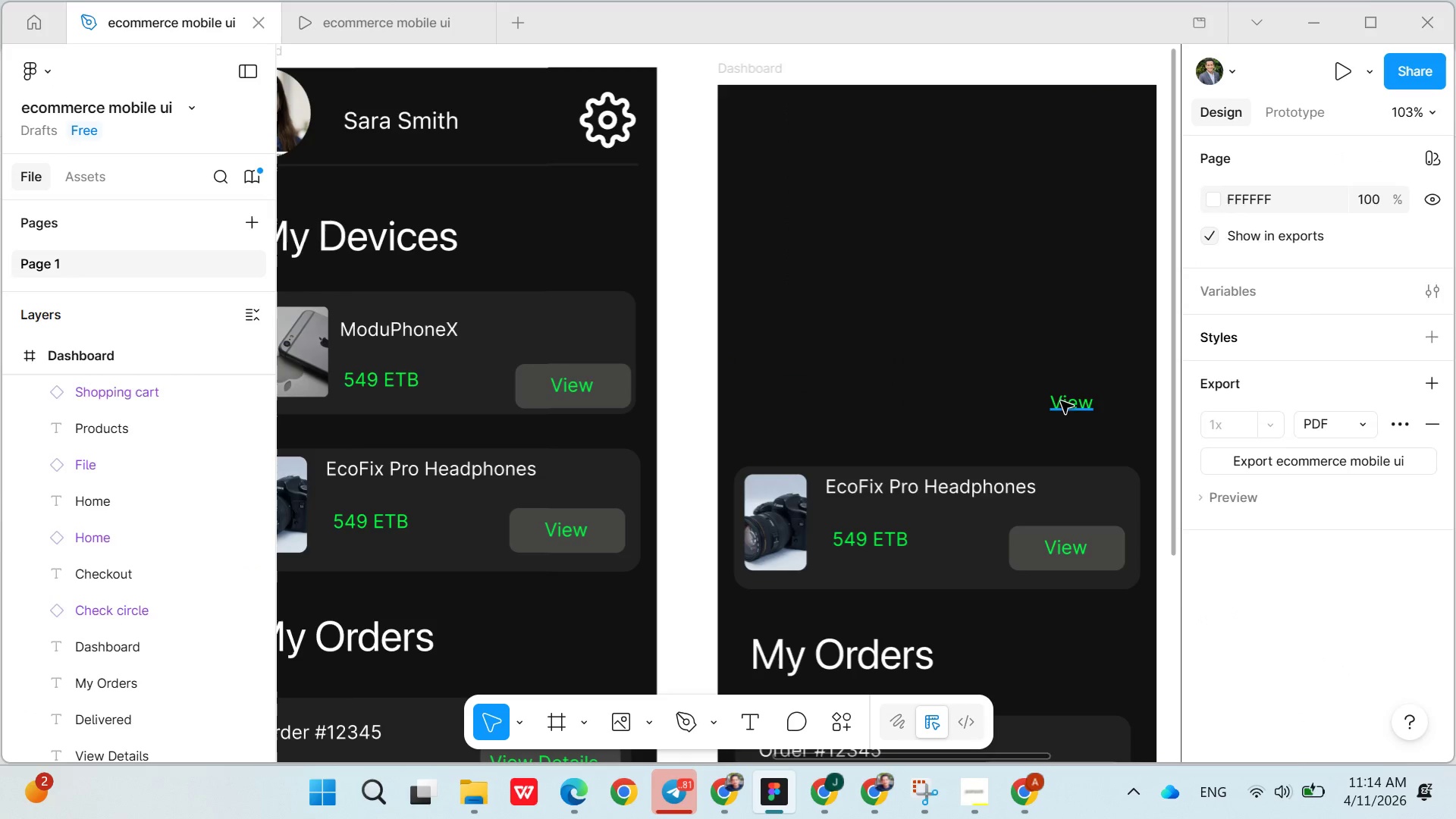 
key(Control+X)
 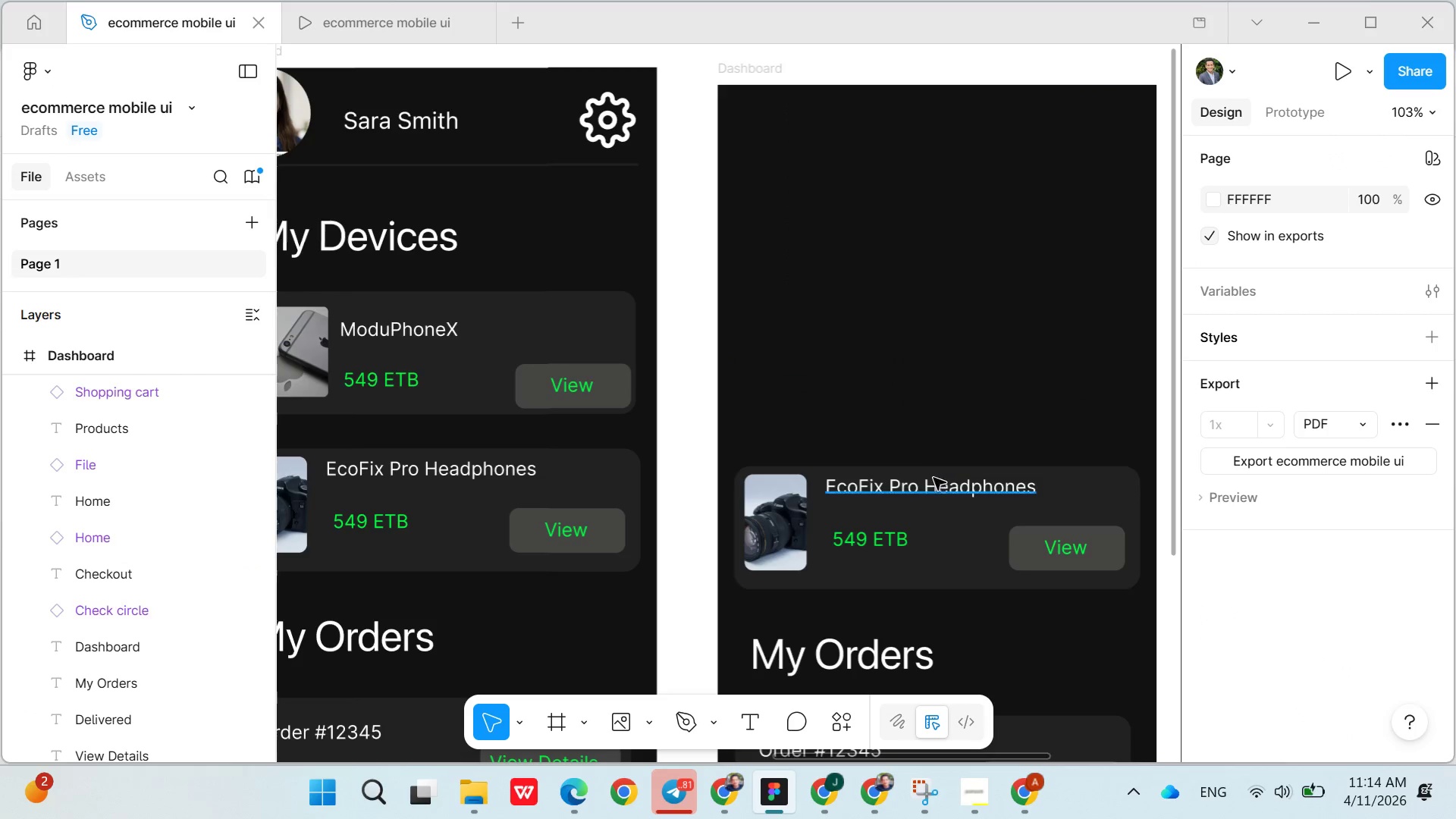 
left_click([927, 485])
 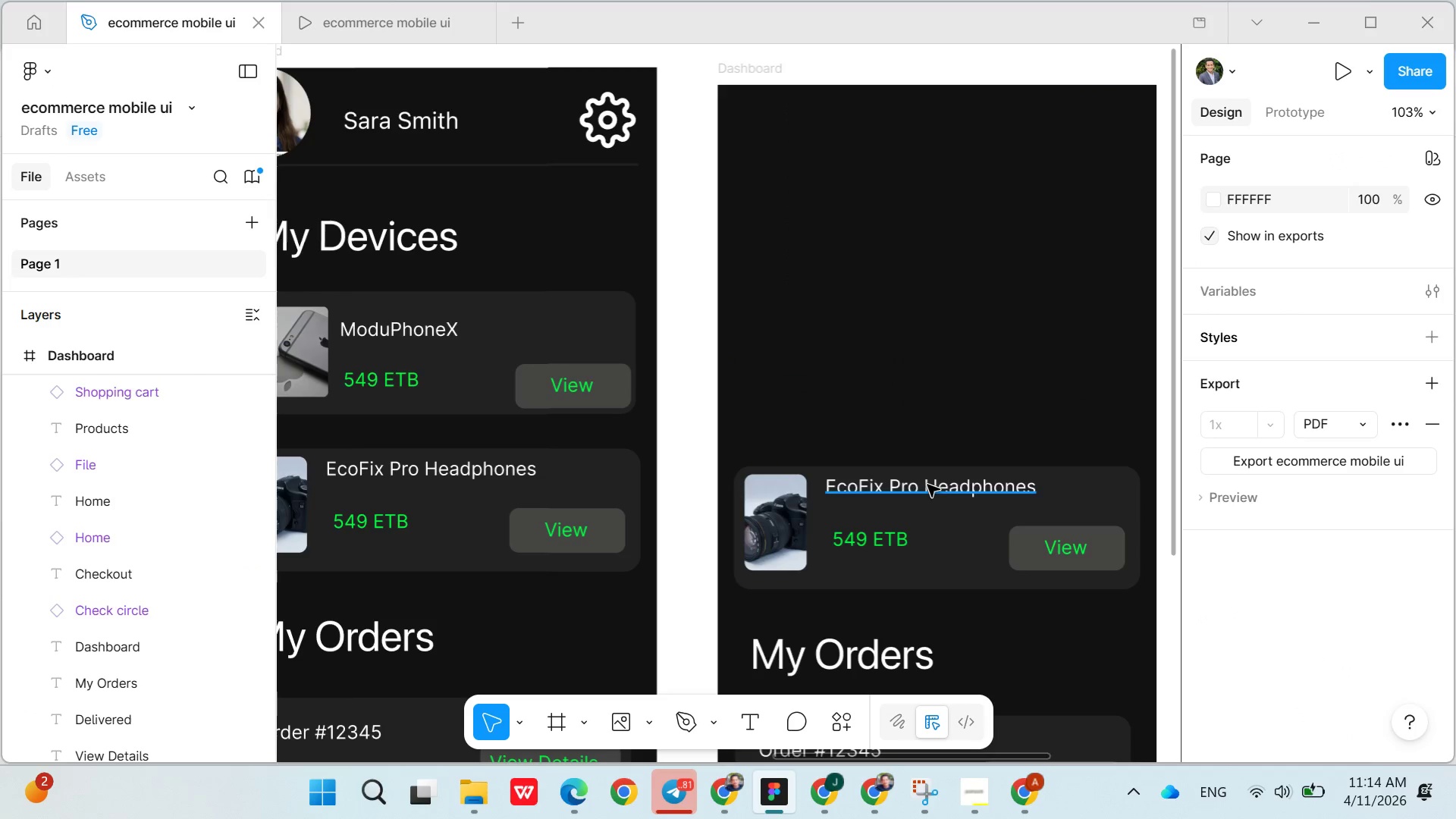 
key(Control+X)
 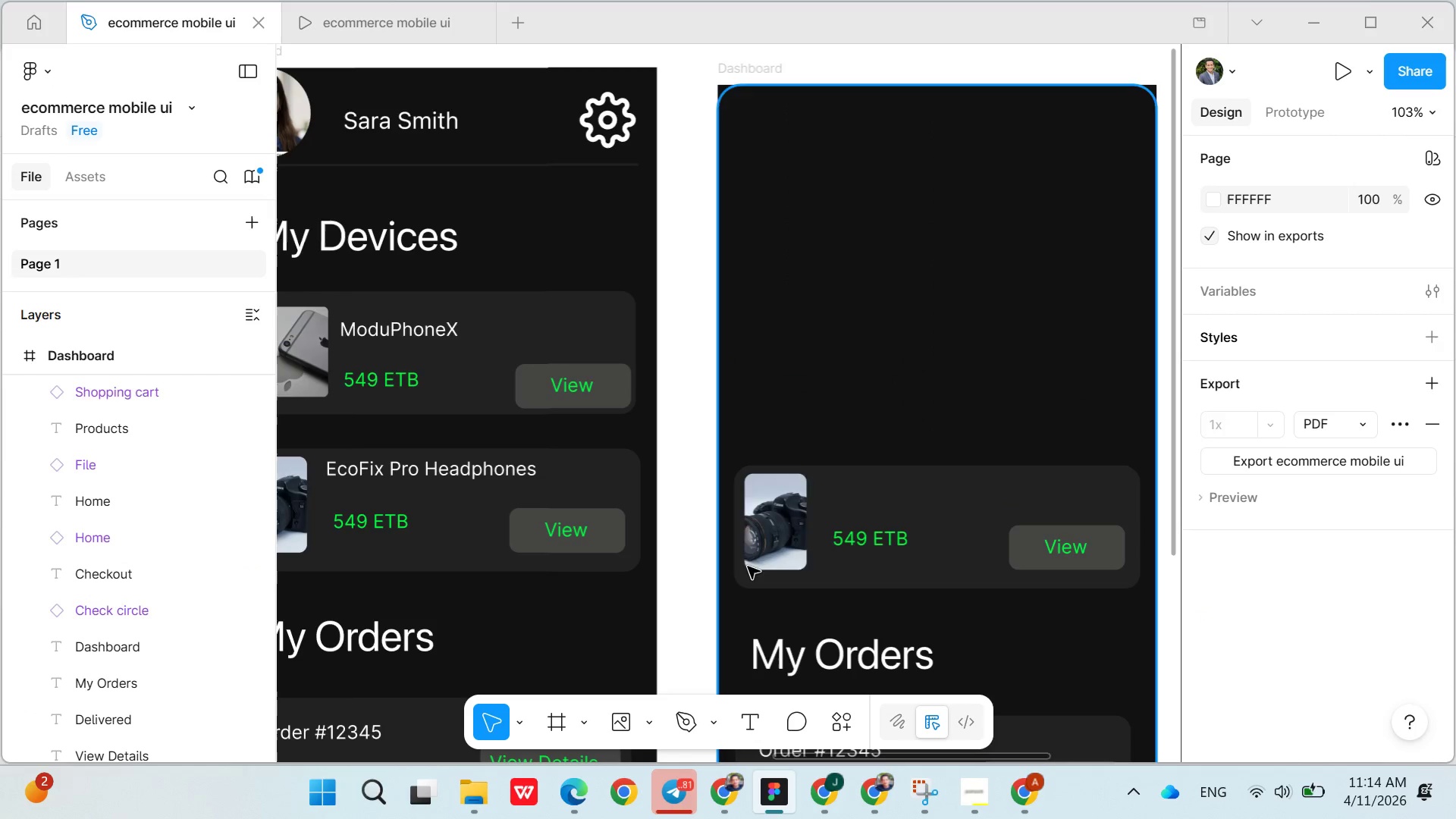 
left_click([777, 526])
 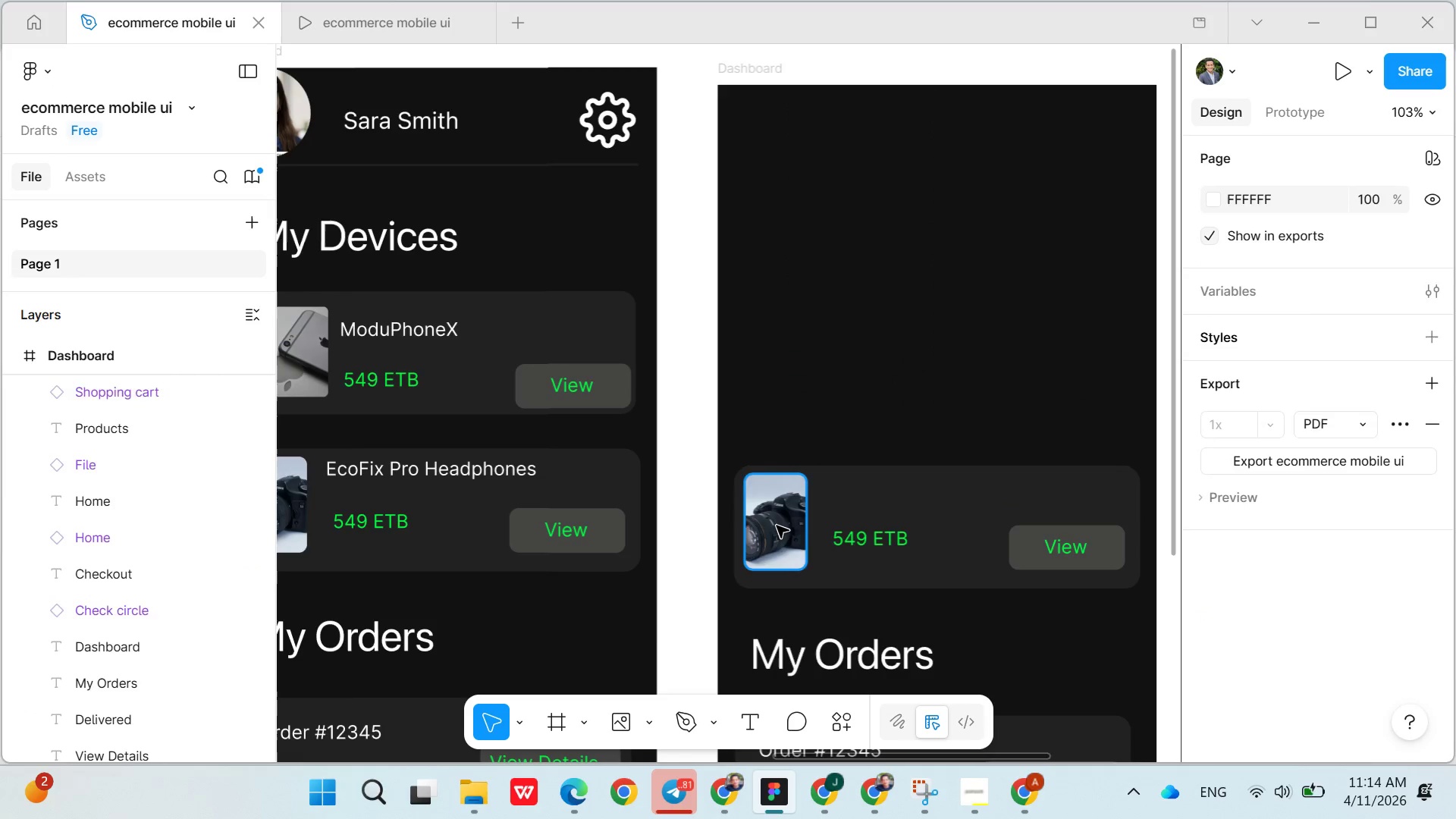 
key(Control+X)
 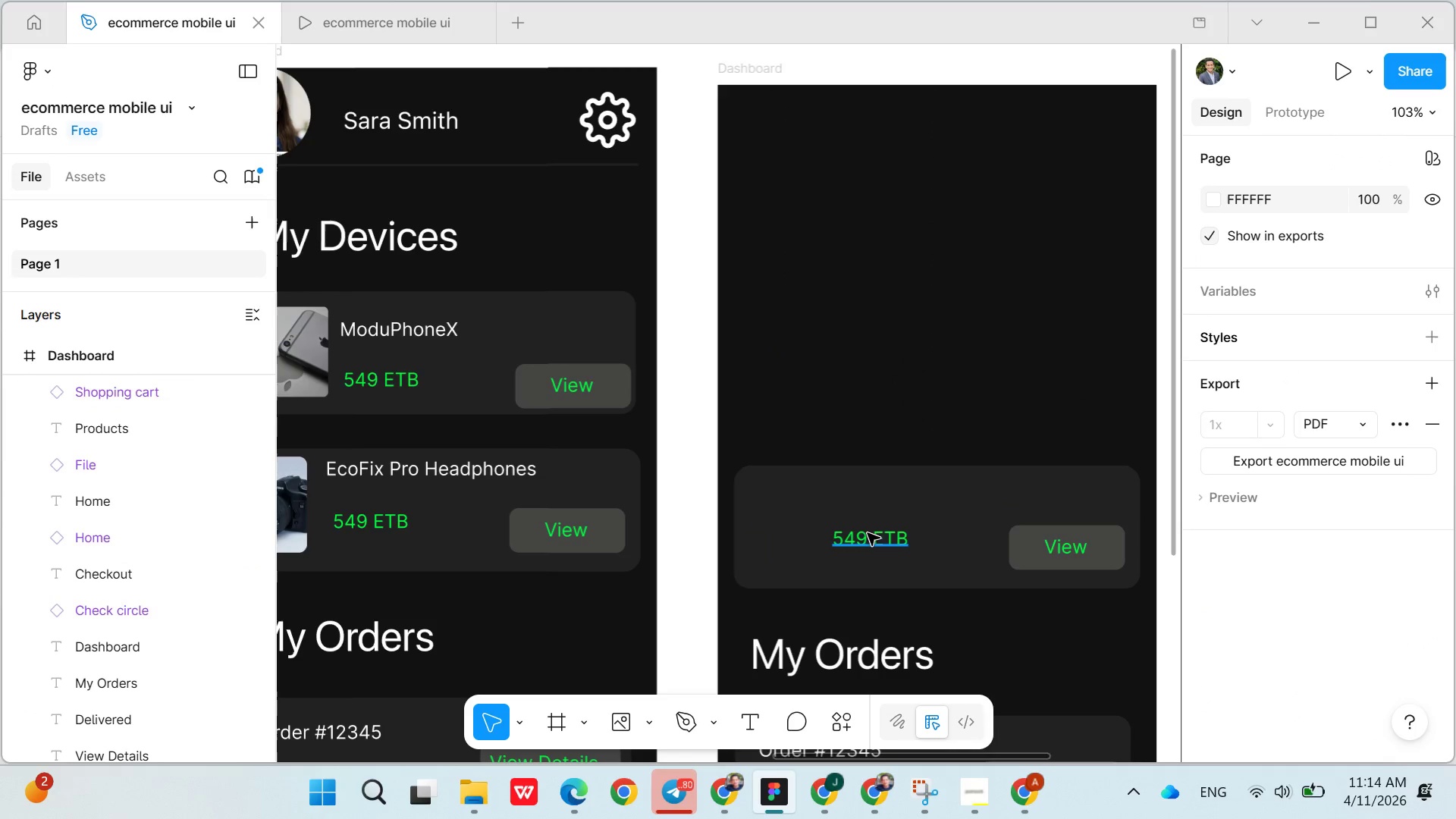 
left_click([868, 535])
 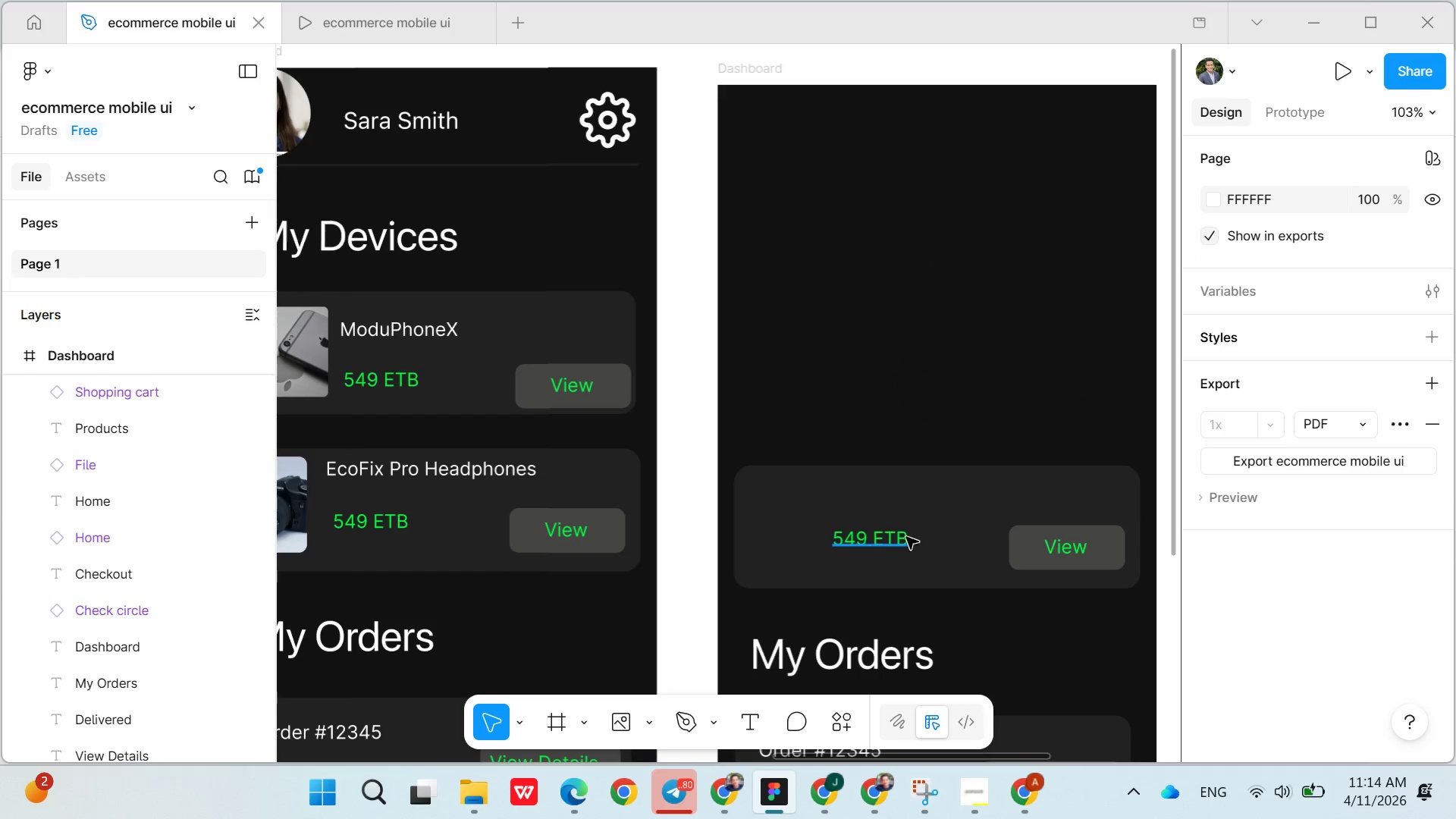 
key(Control+X)
 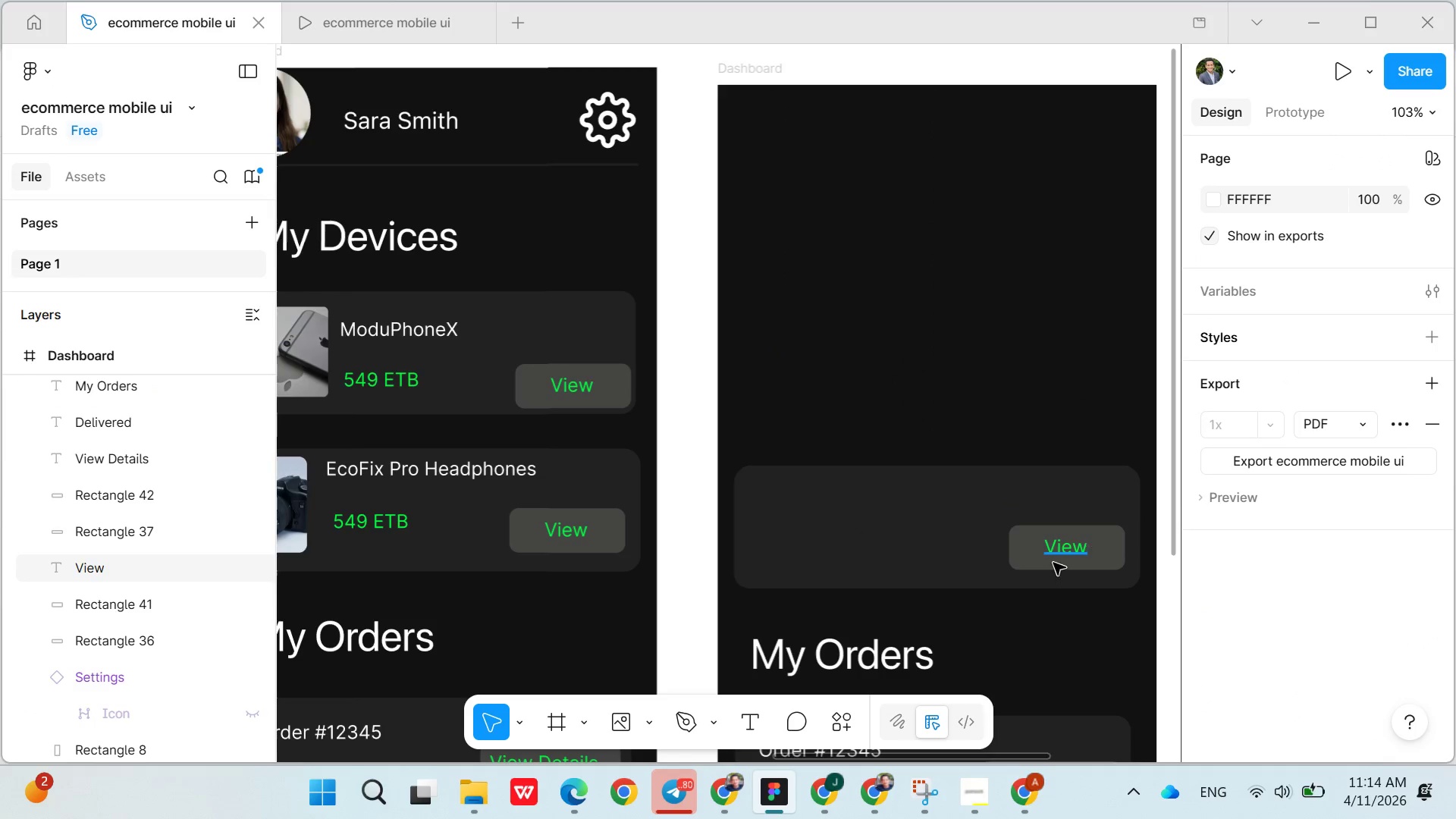 
left_click([1053, 563])
 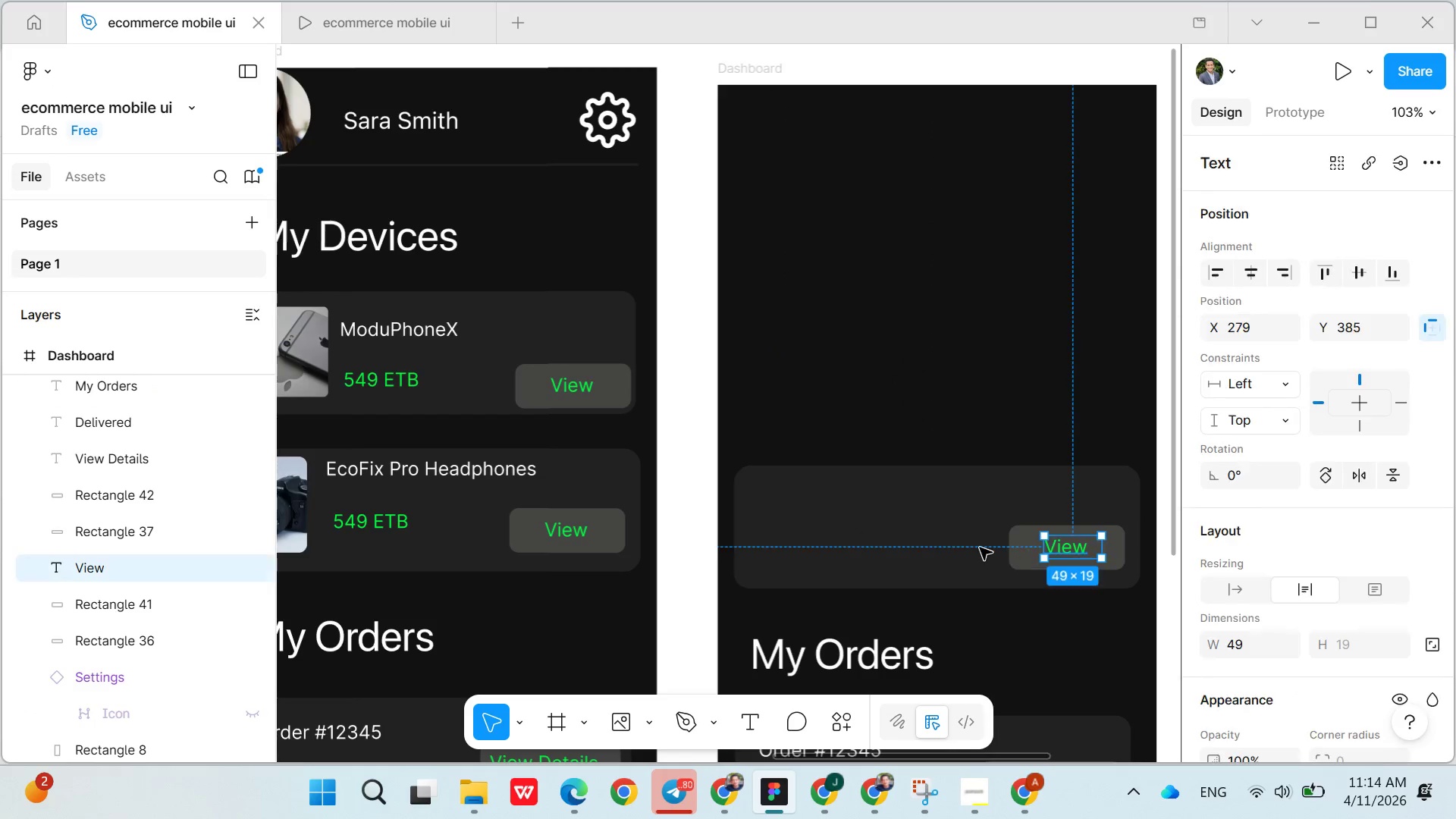 
key(Control+X)
 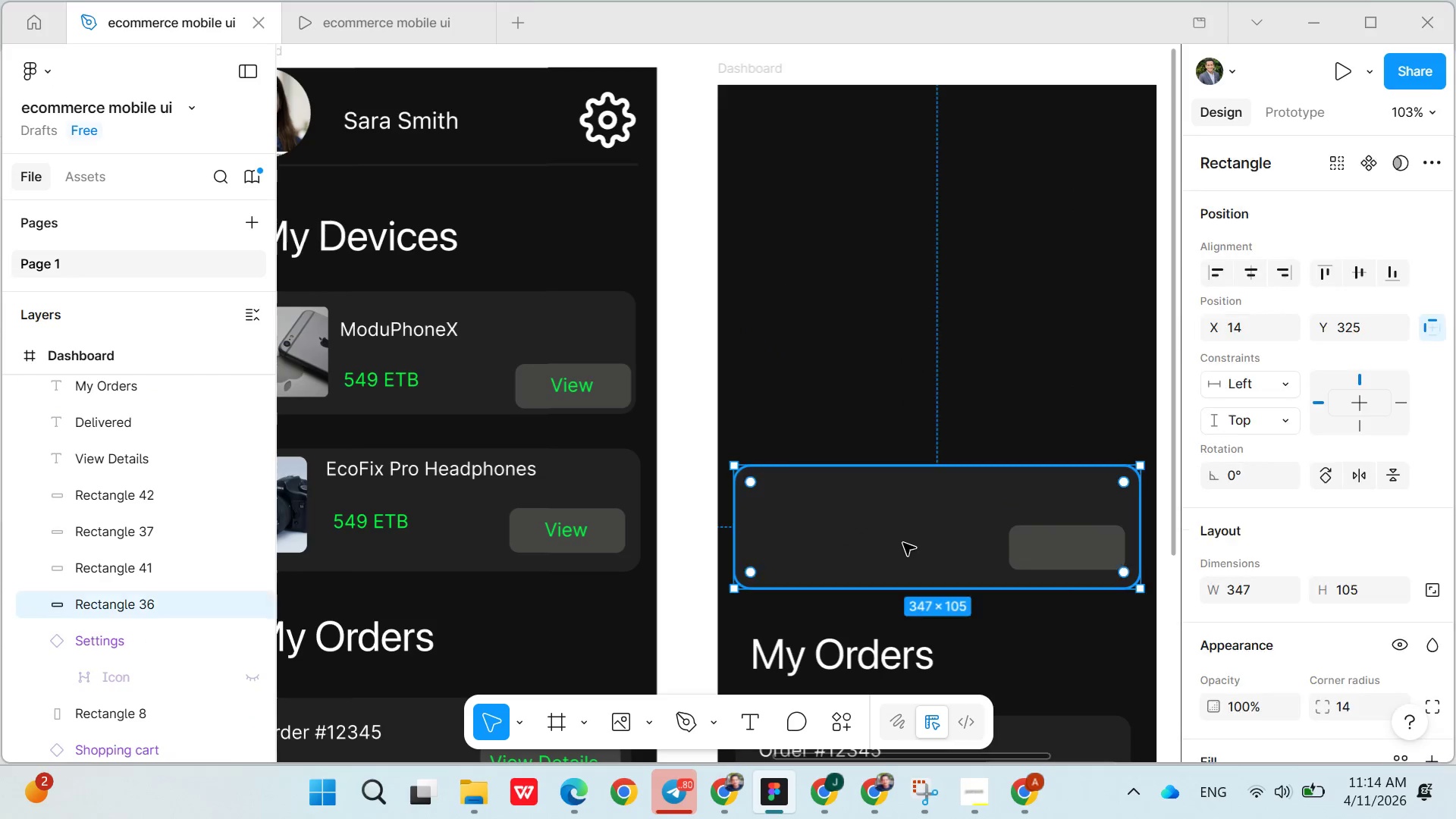 
key(Control+X)
 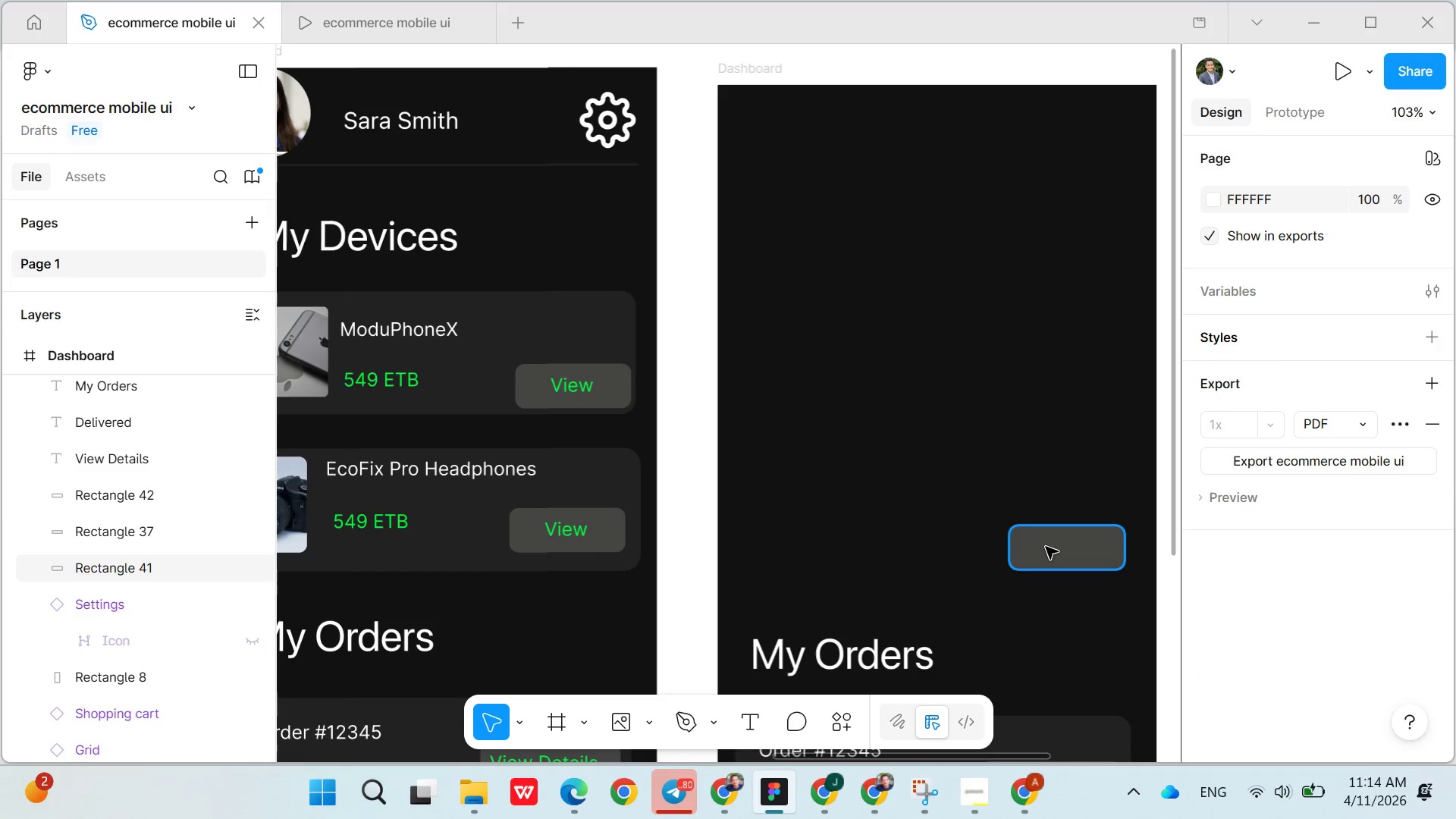 
left_click([1046, 547])
 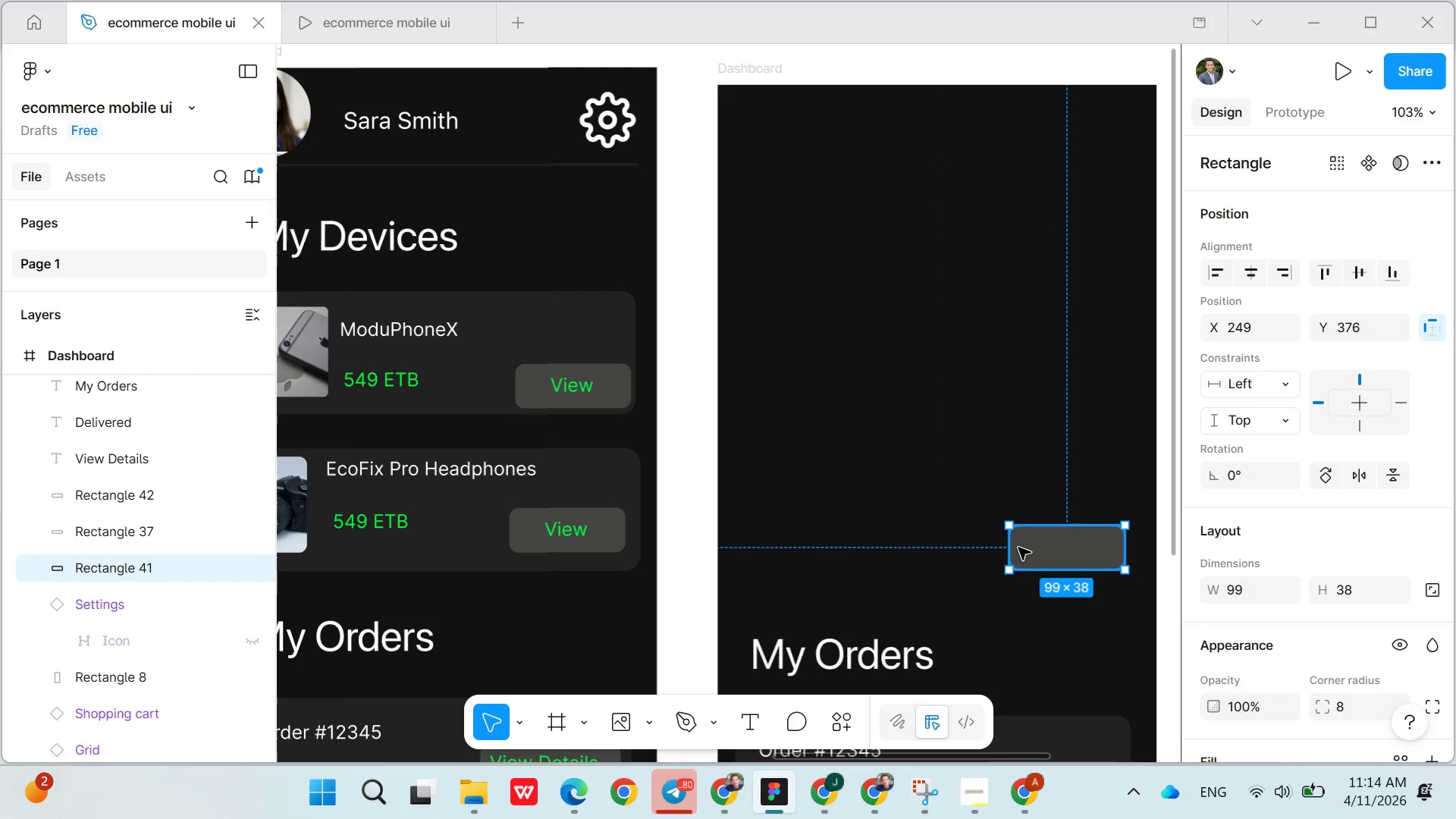 
key(Control+X)
 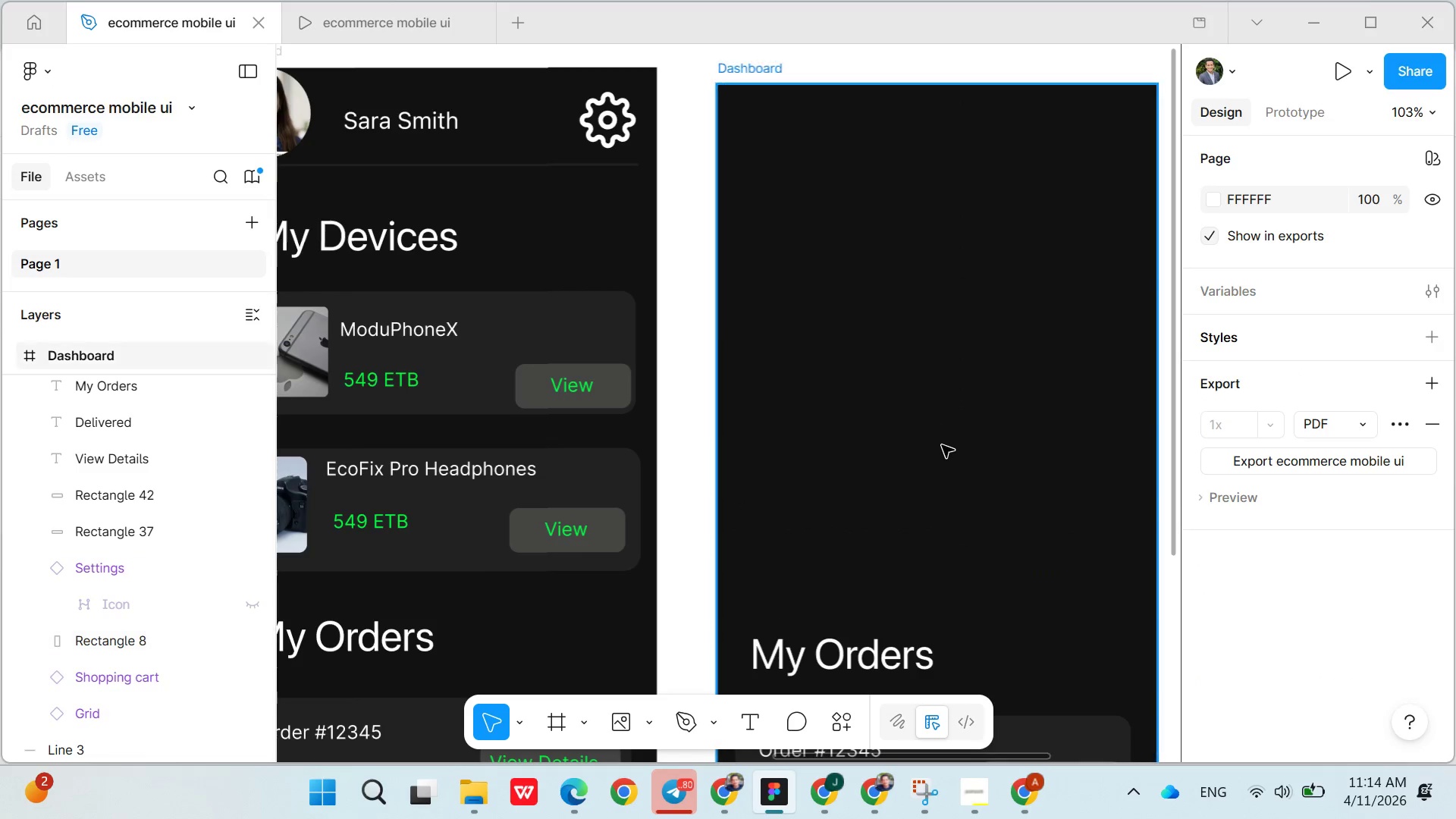 
scroll: coordinate [942, 445], scroll_direction: down, amount: 3.0
 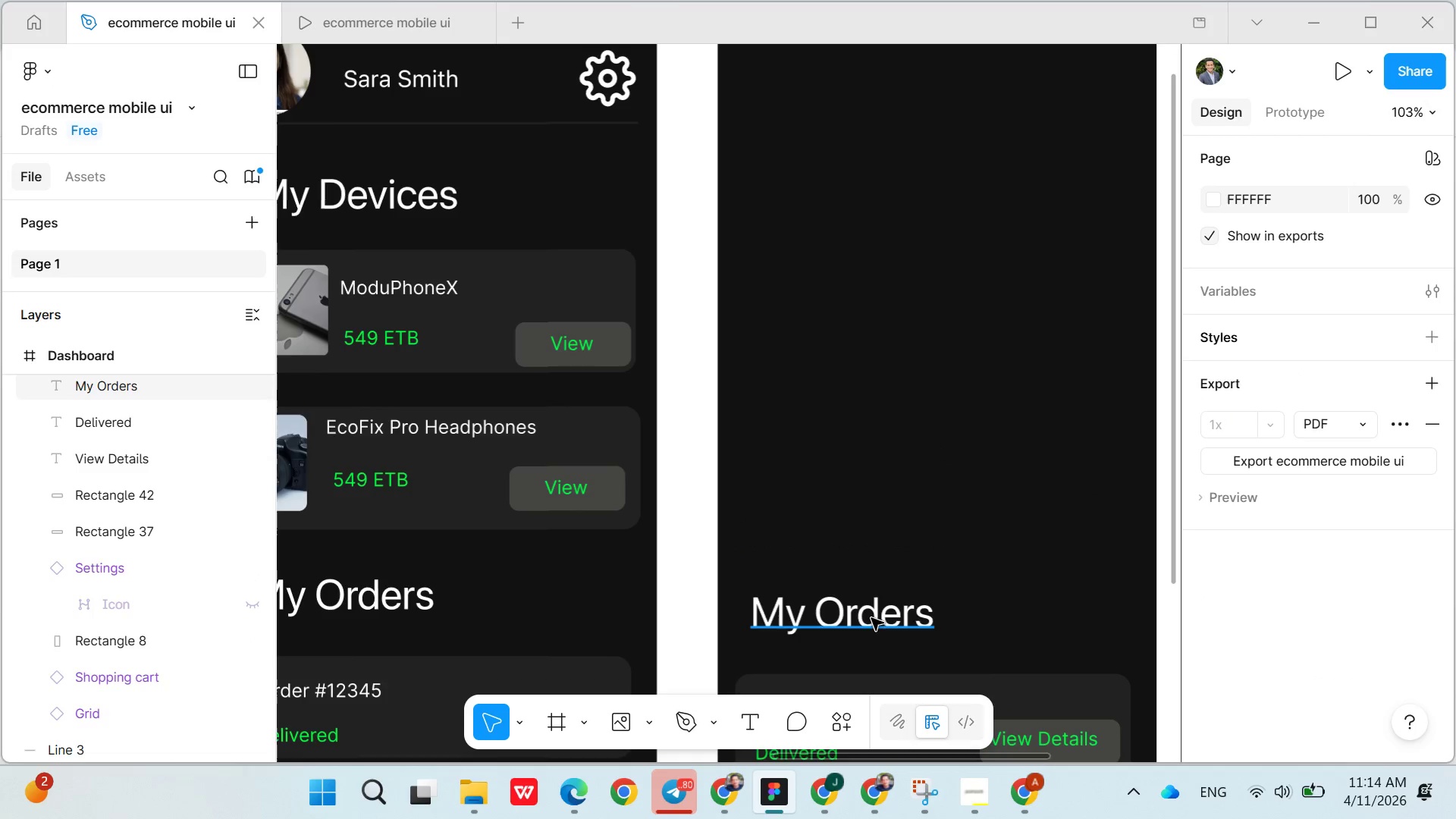 
left_click([871, 618])
 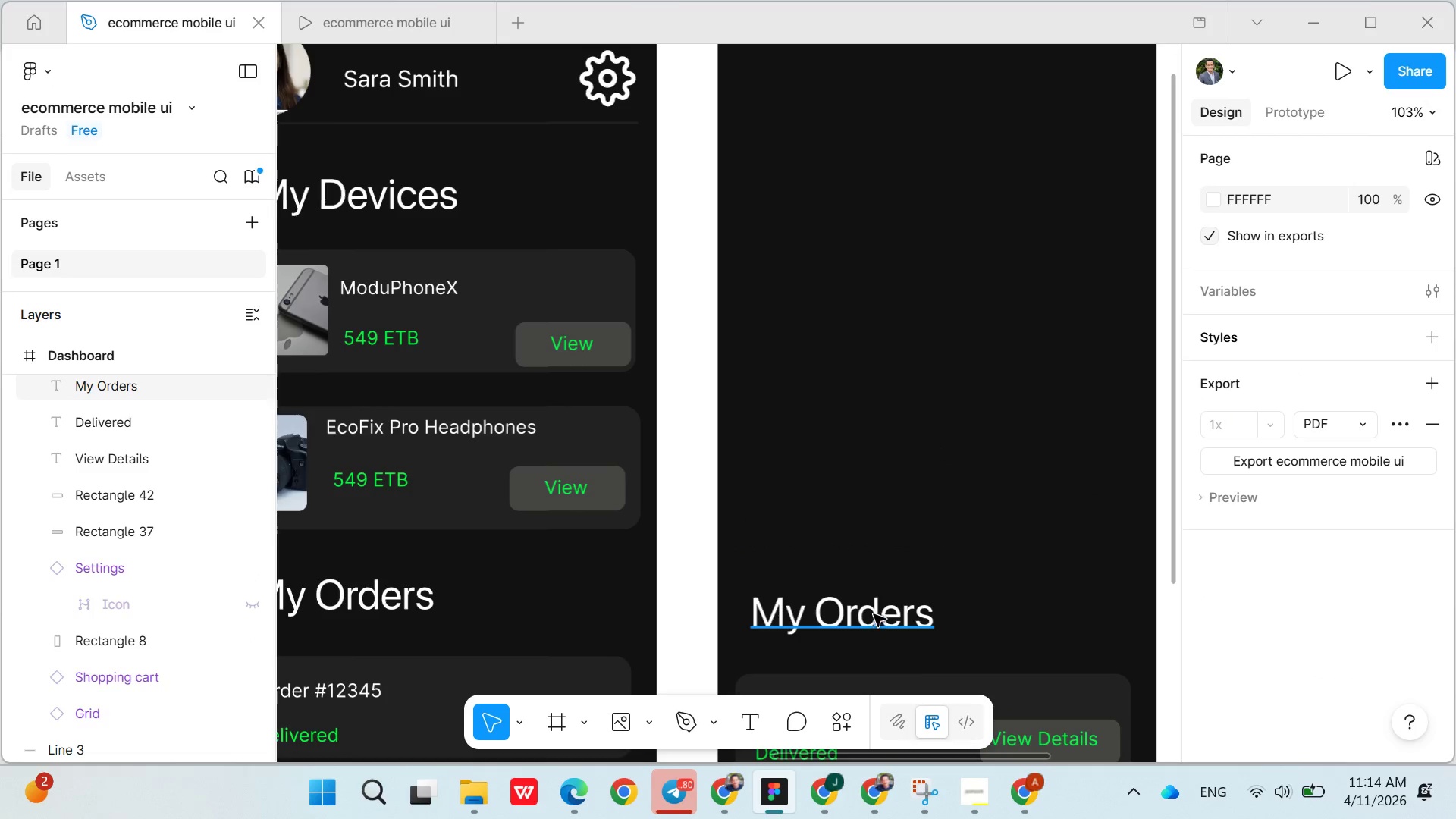 
key(Control+X)
 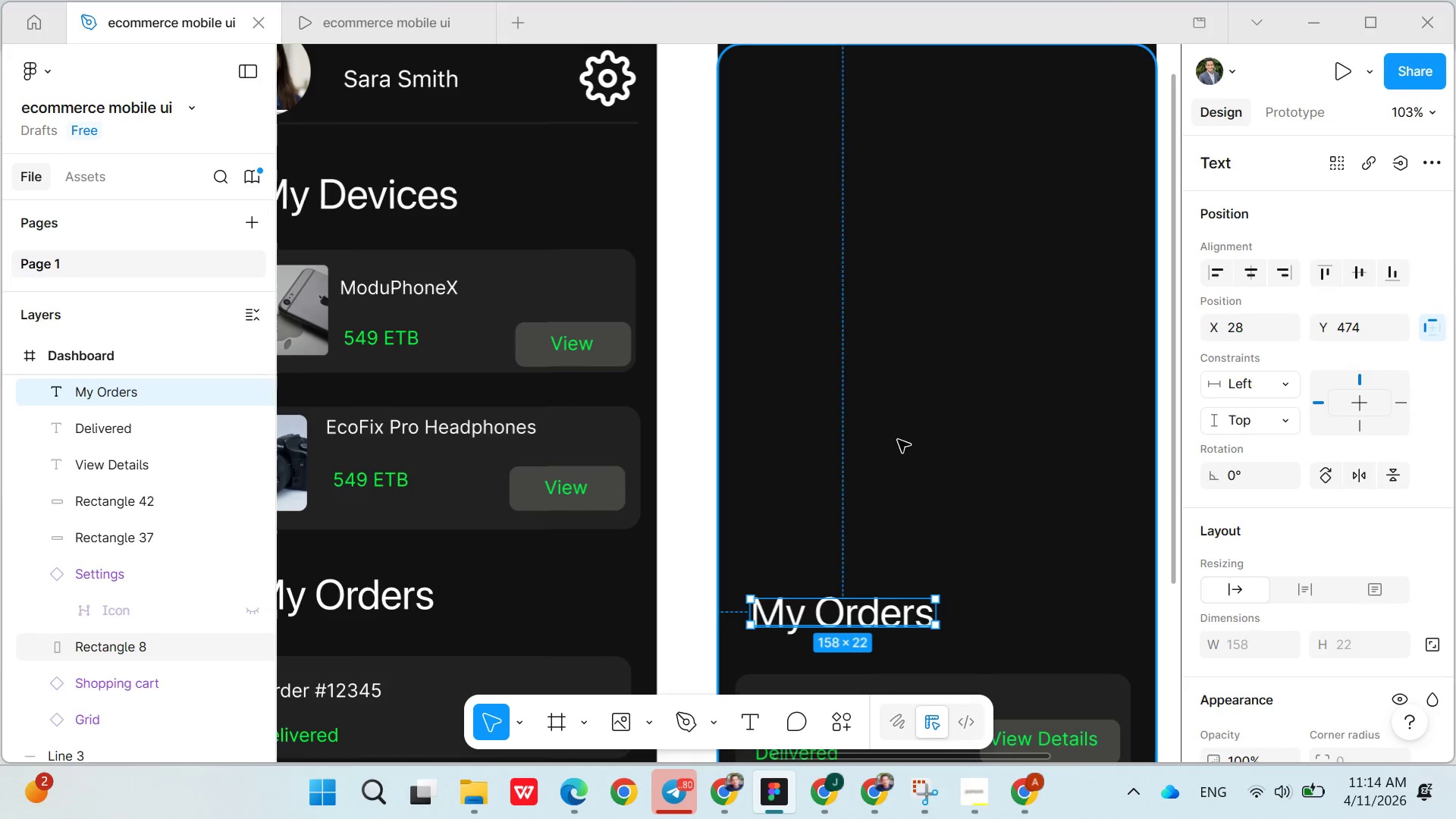 
scroll: coordinate [925, 491], scroll_direction: down, amount: 7.0
 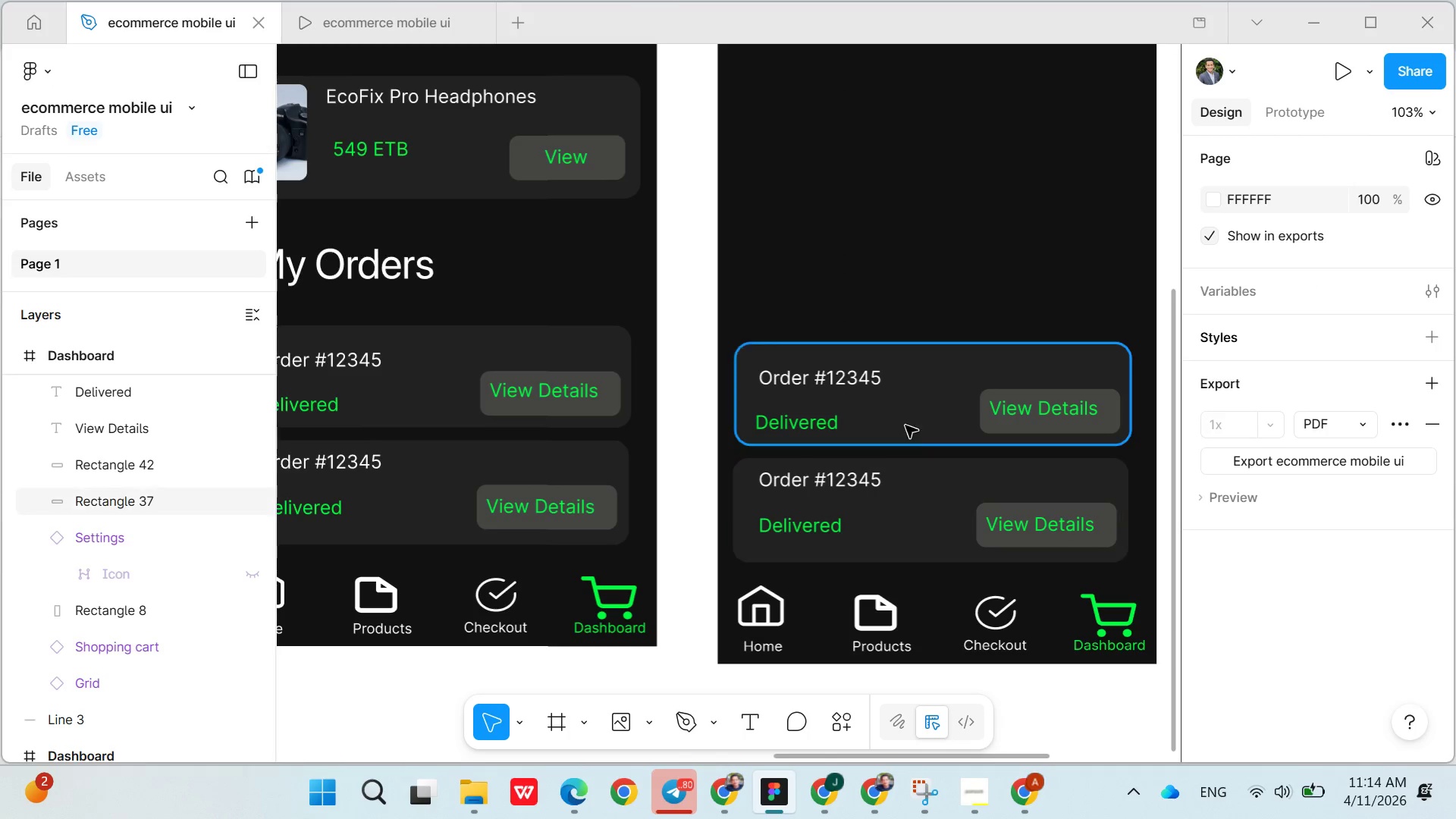 
left_click([904, 416])
 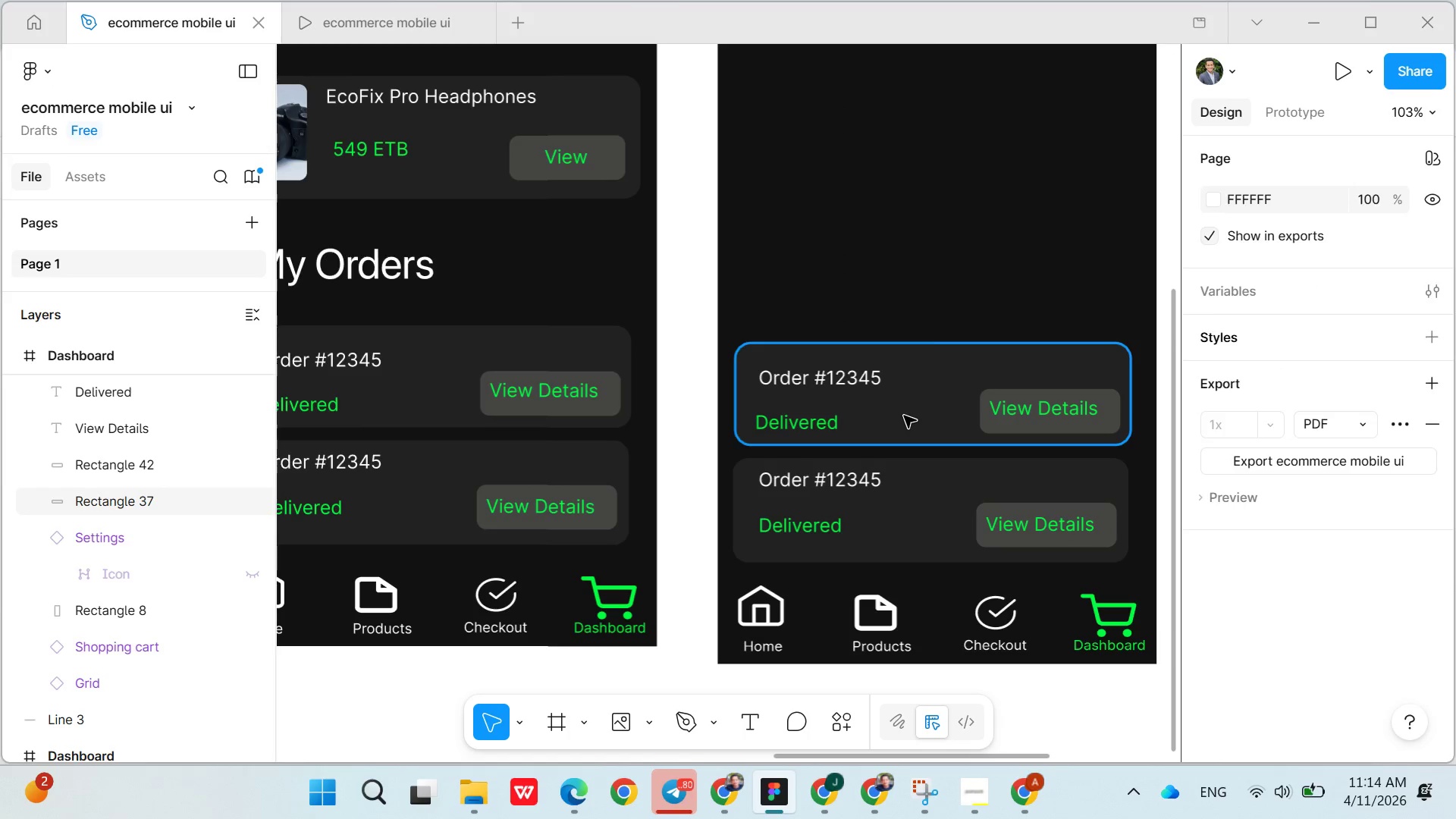 
key(Control+X)
 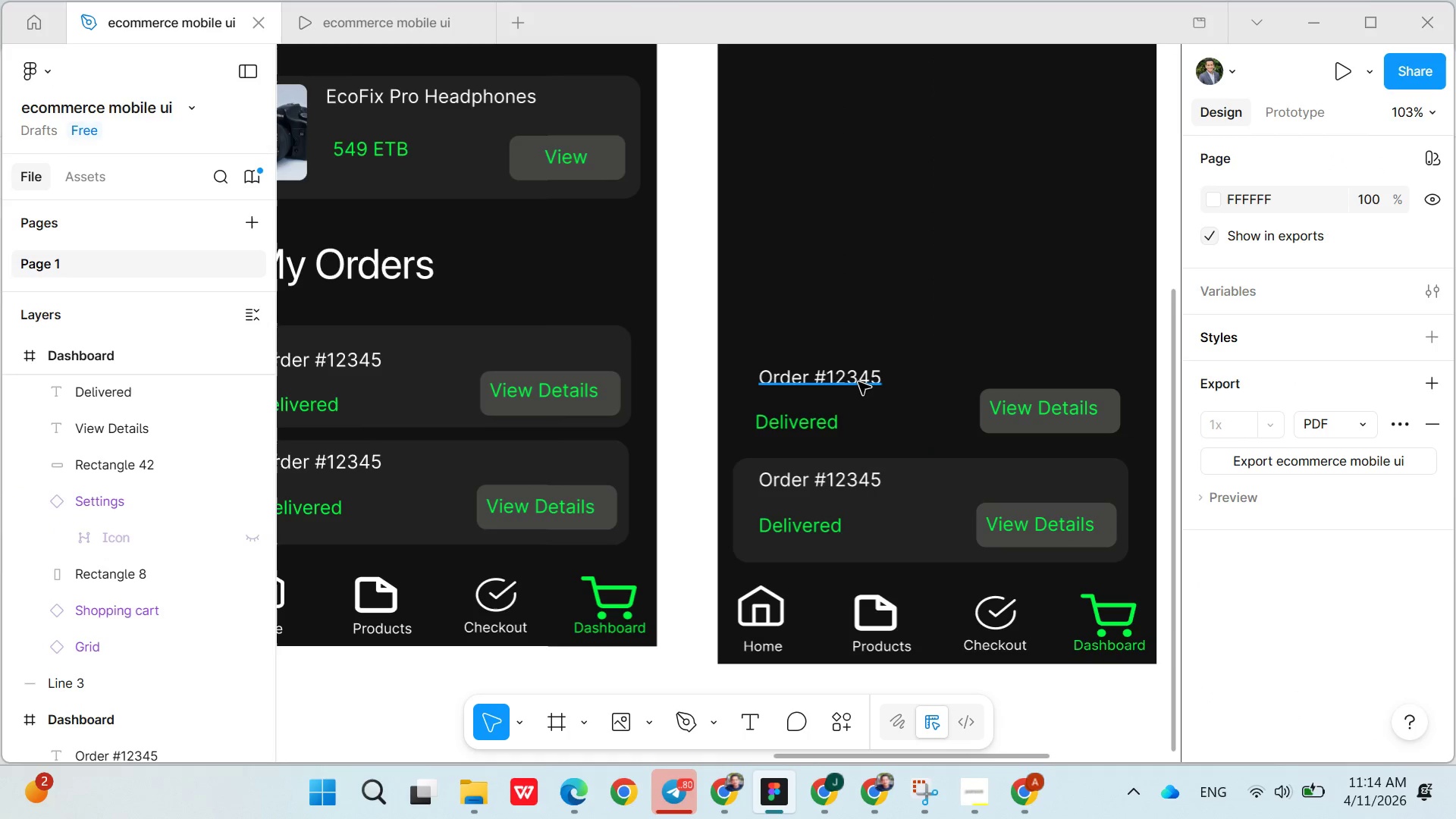 
left_click([858, 382])
 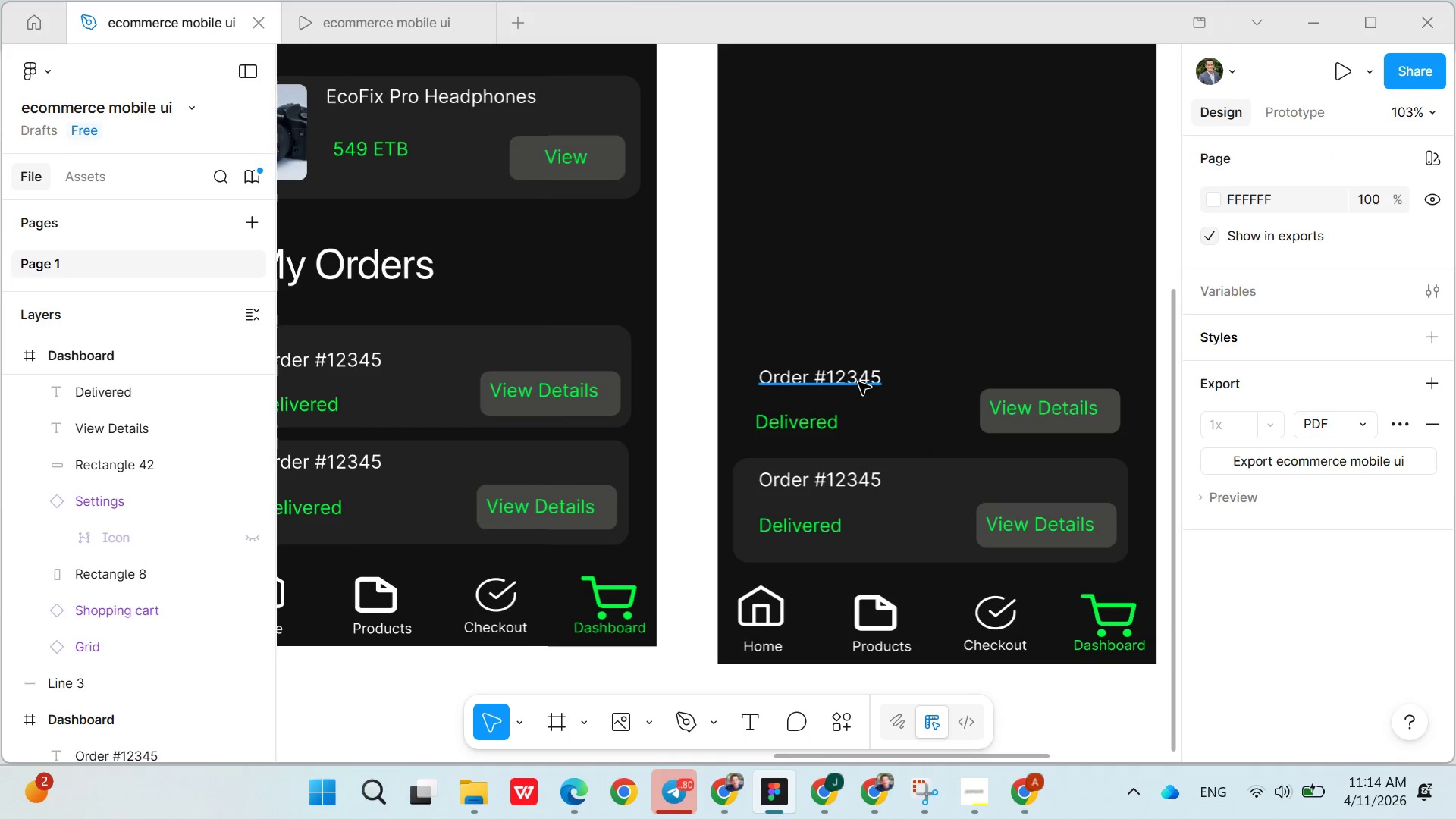 
key(Control+X)
 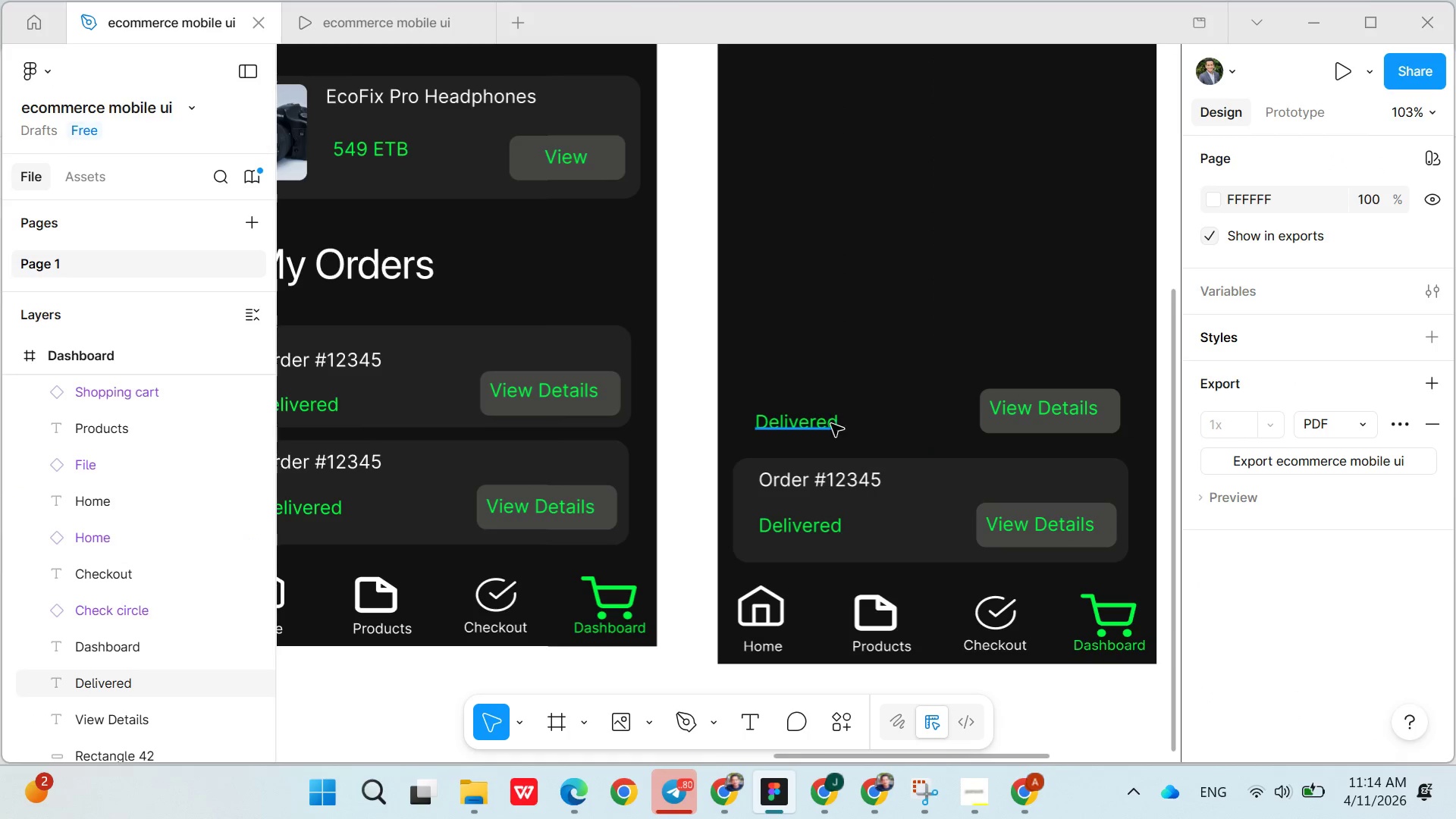 
left_click([831, 425])
 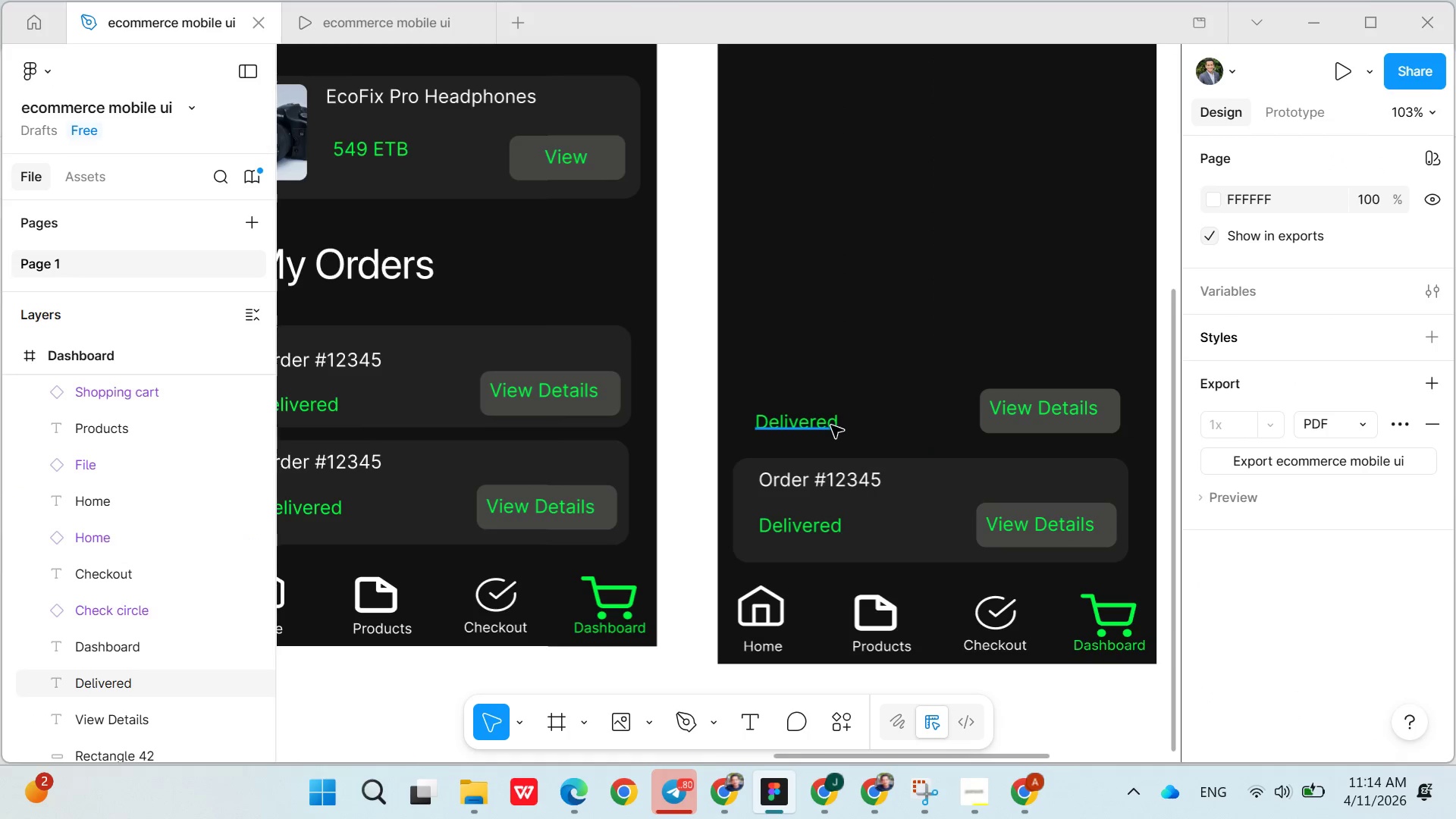 
key(Control+X)
 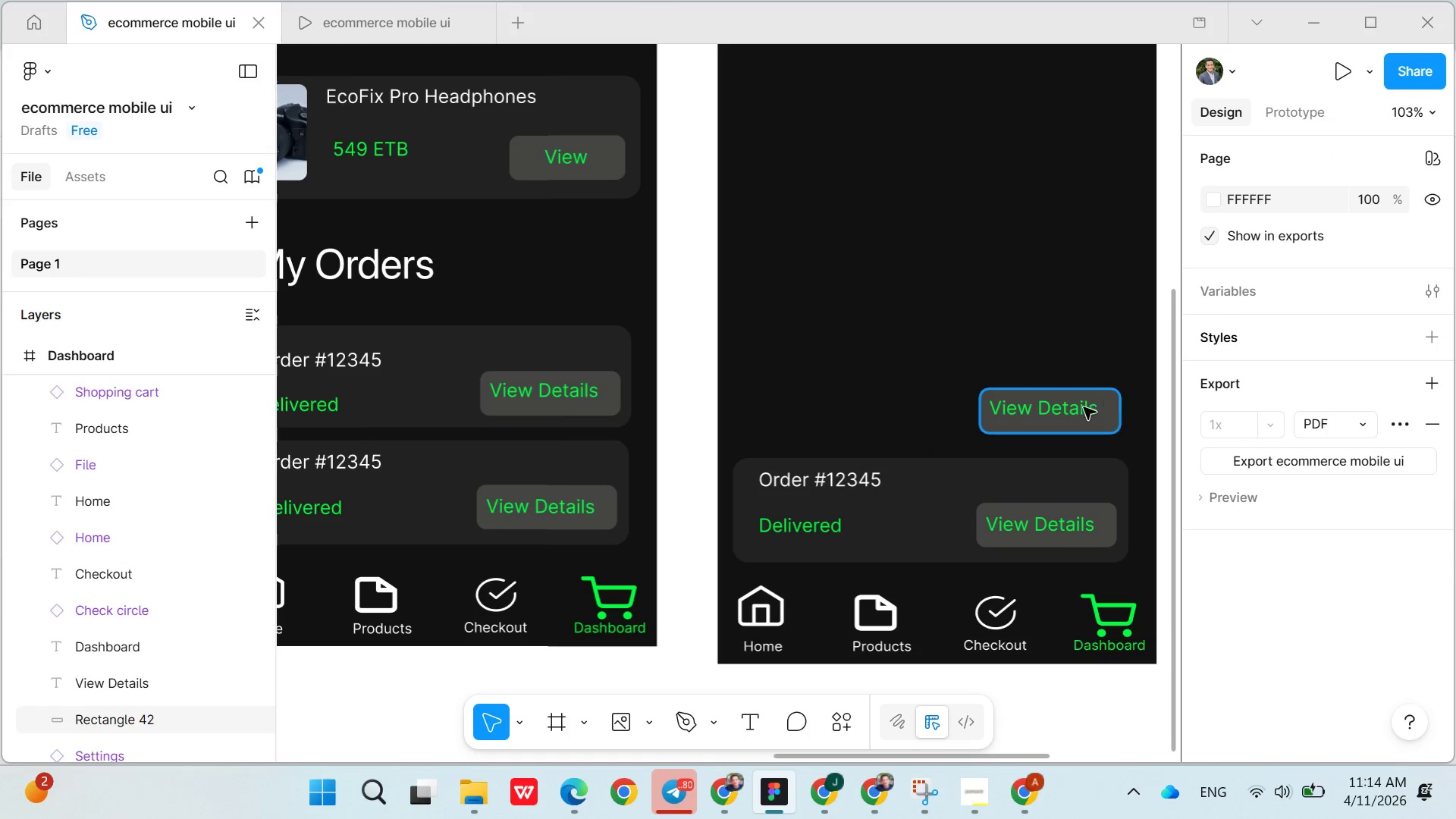 
left_click([1084, 407])
 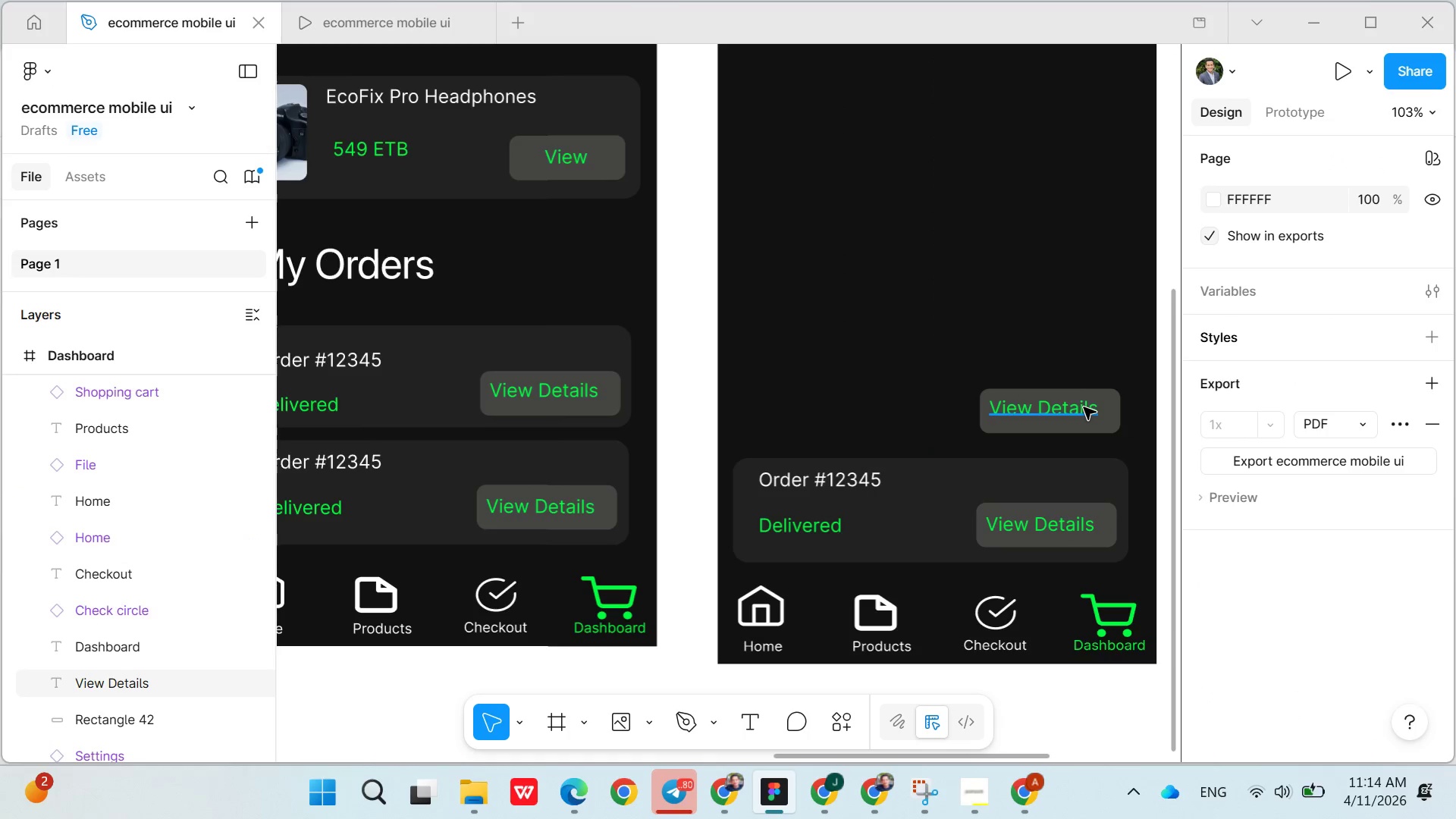 
key(Control+X)
 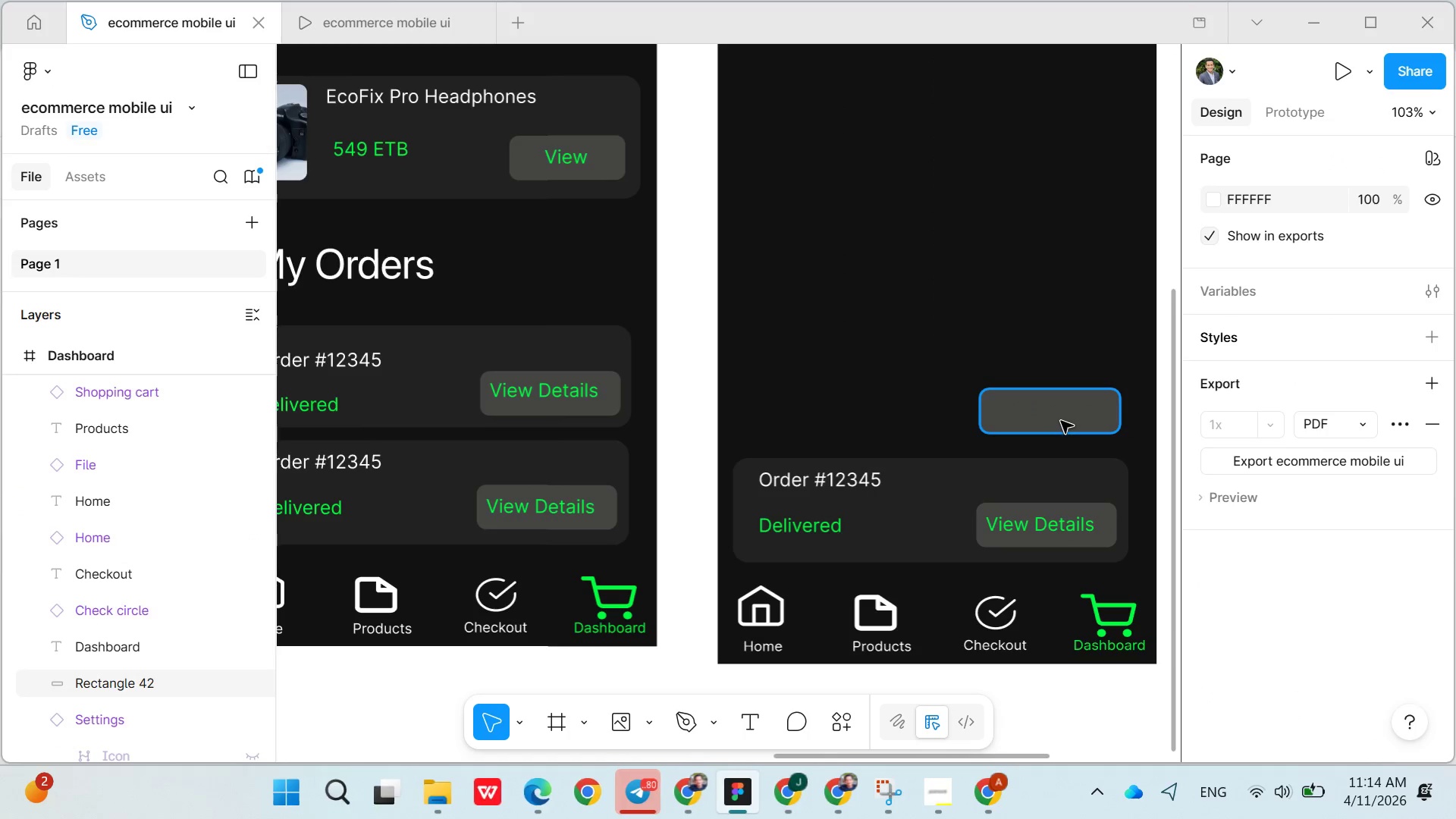 
left_click([1058, 422])
 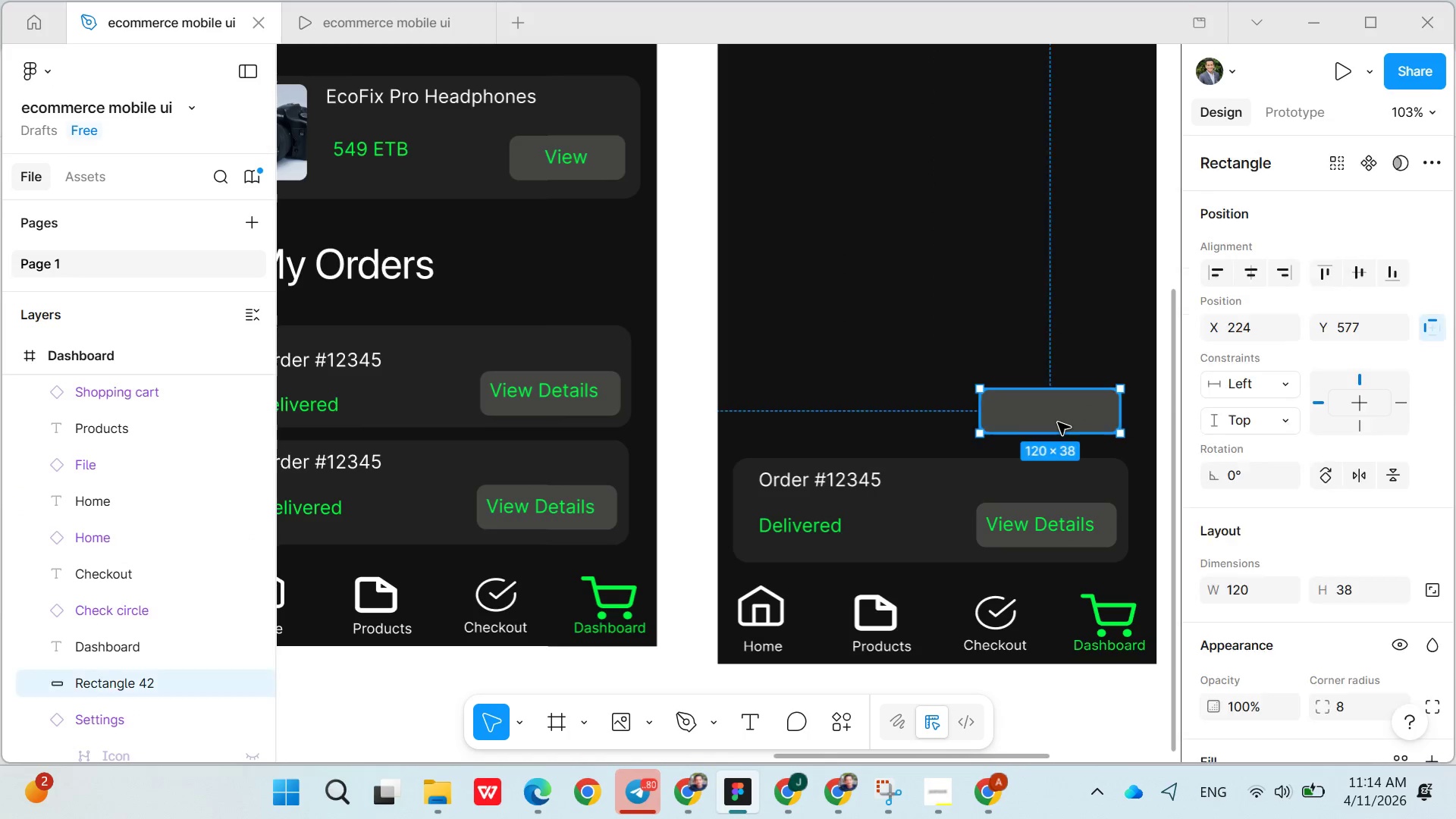 
key(Control+X)
 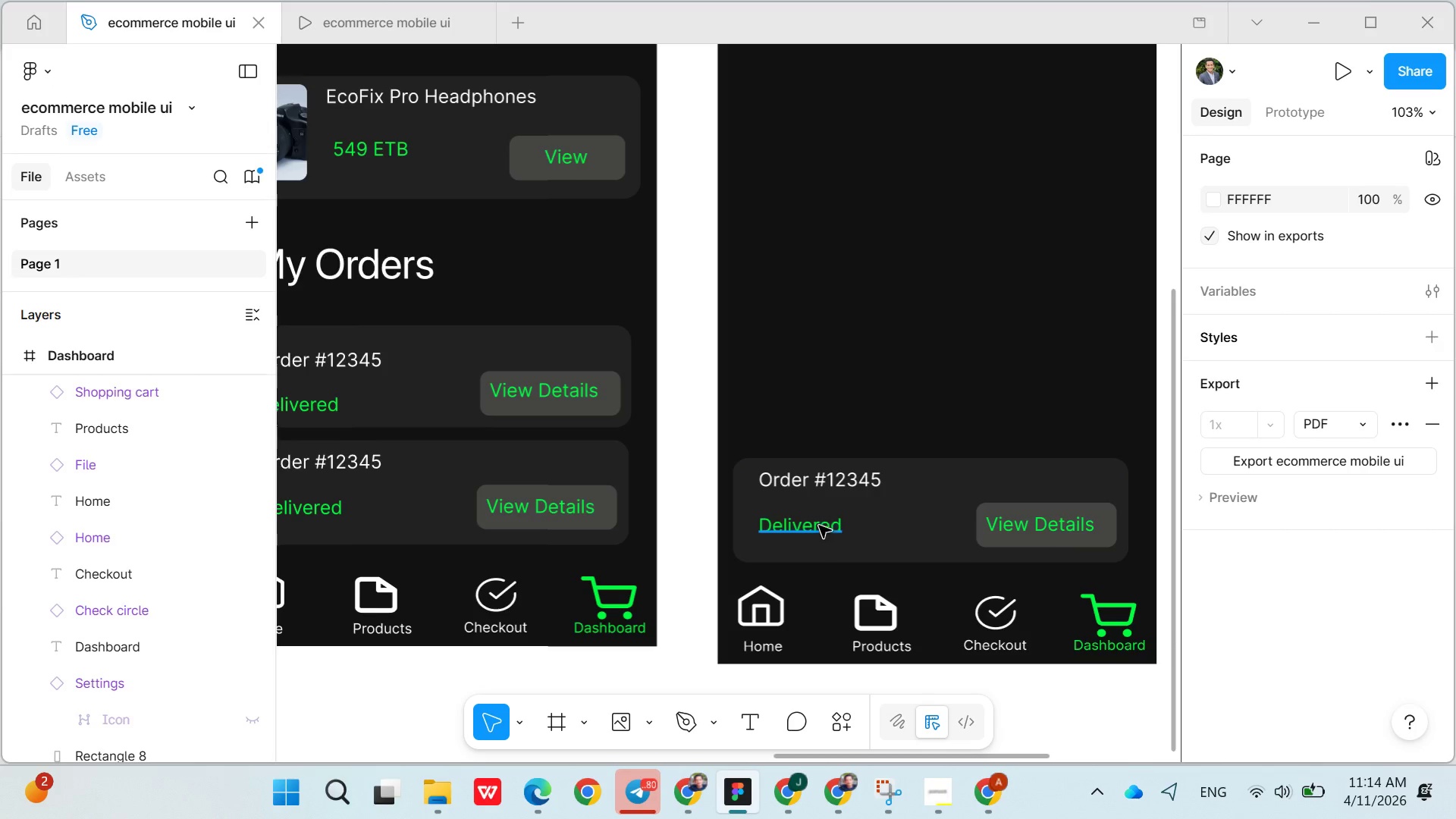 
left_click([817, 522])
 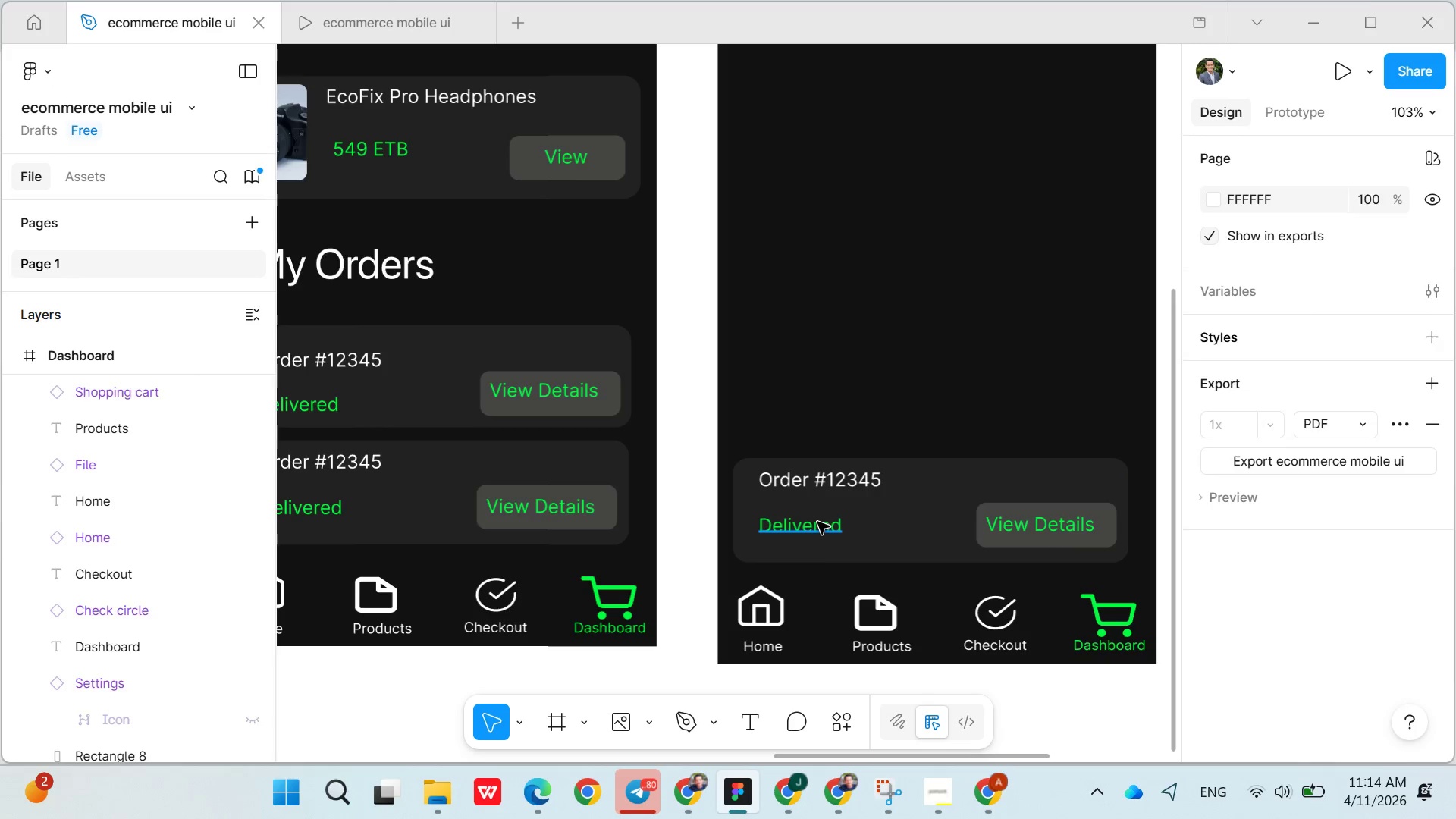 
key(Control+X)
 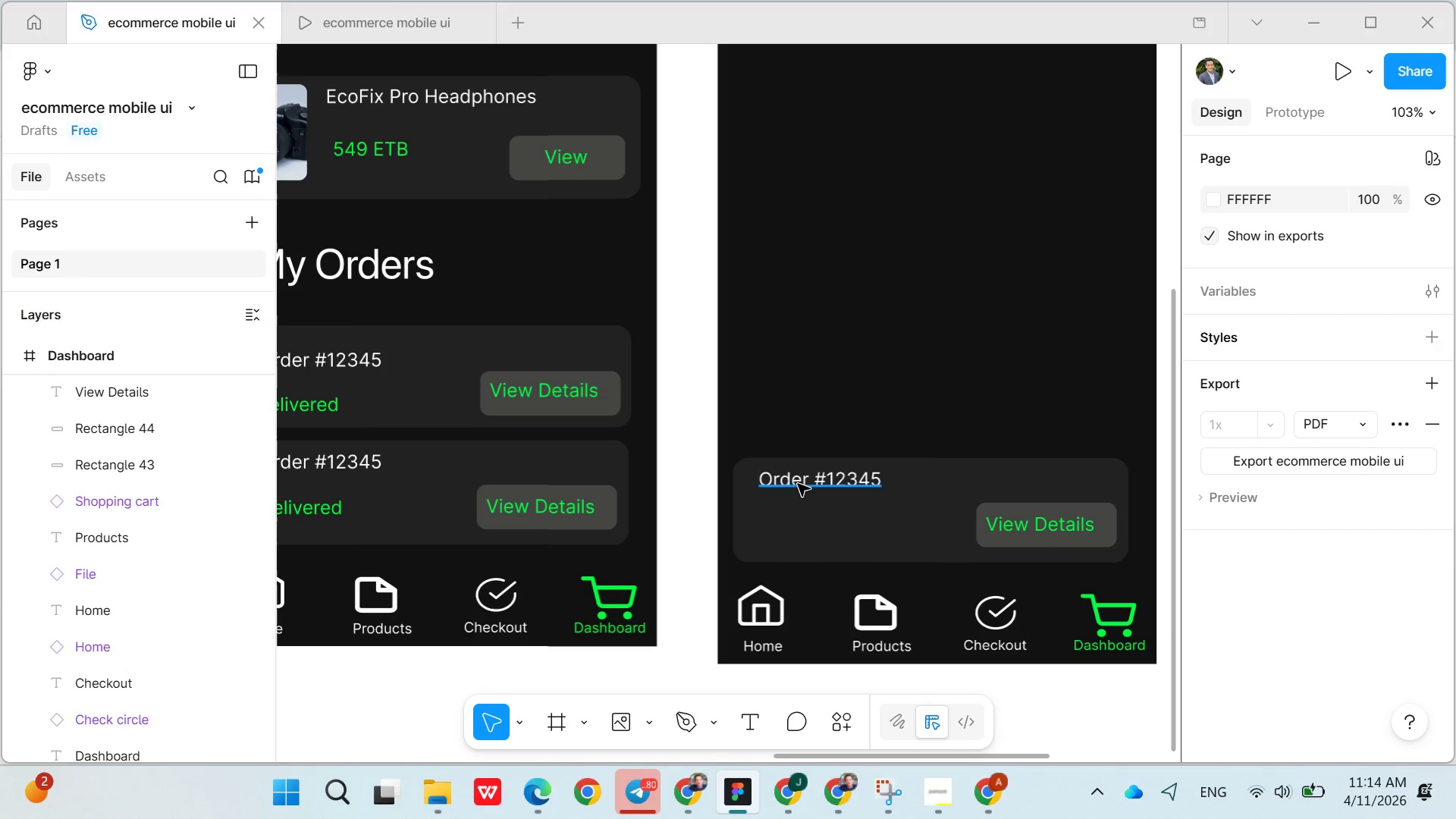 
left_click([796, 482])
 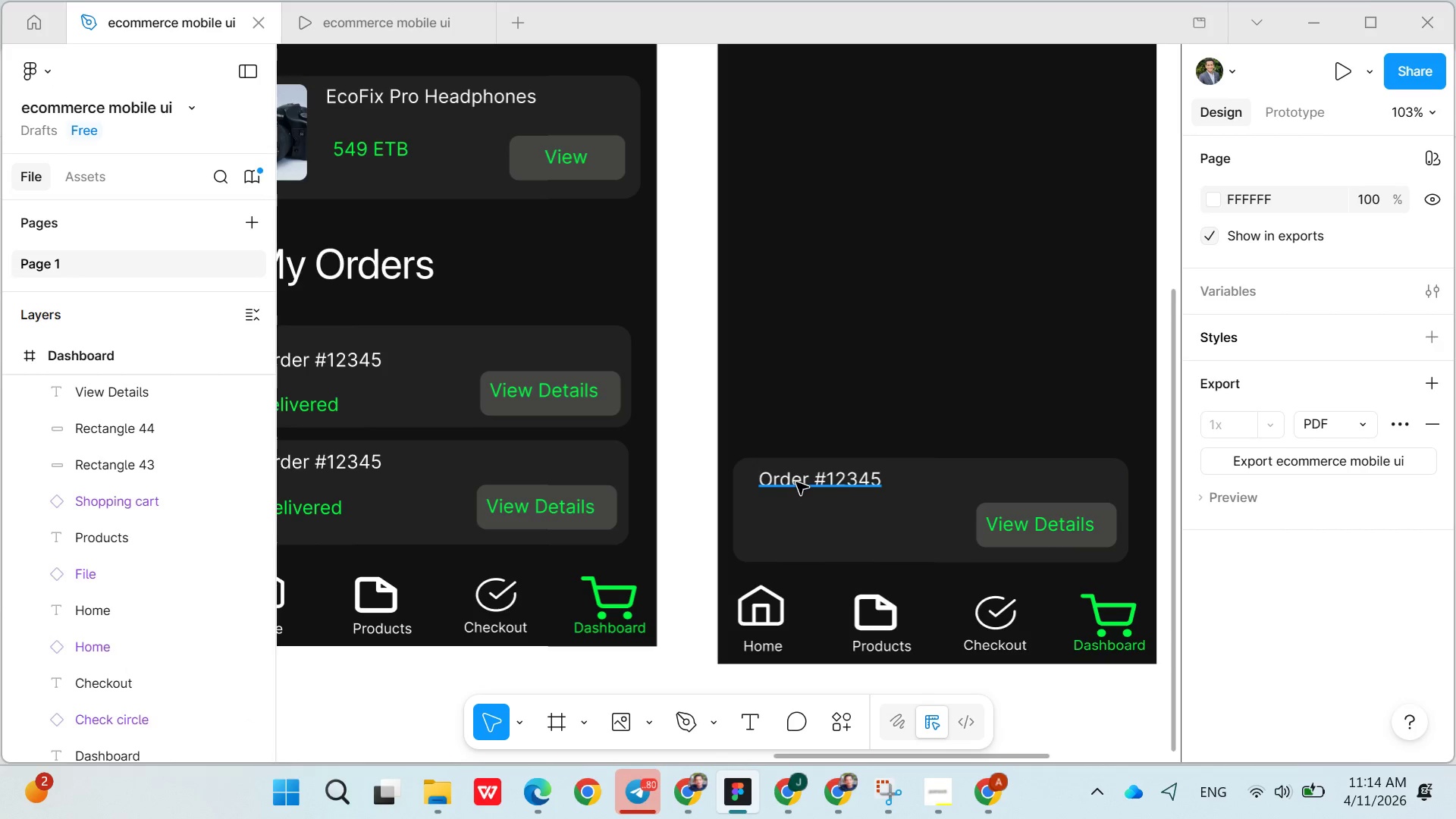 
key(Control+X)
 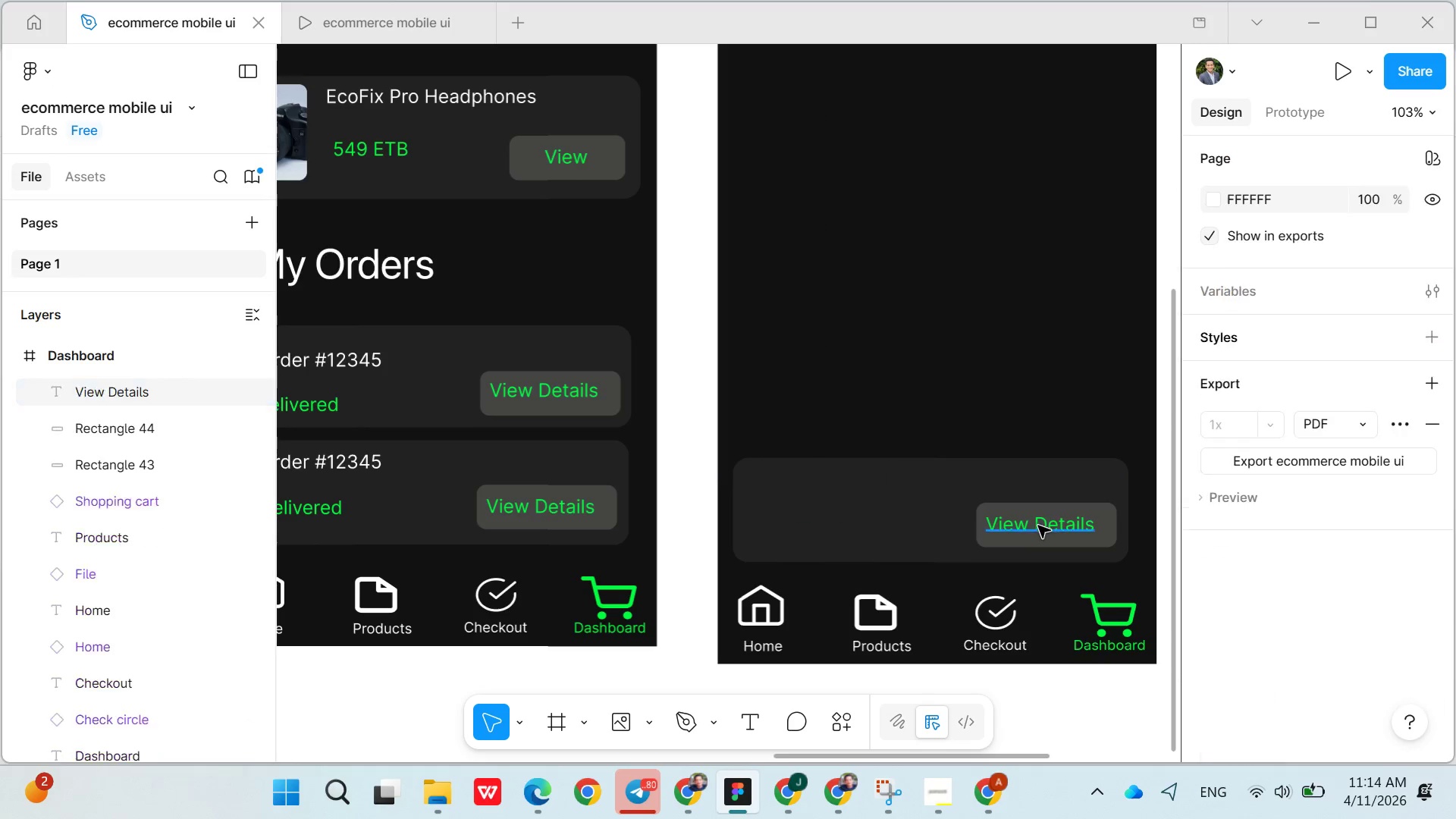 
left_click([1040, 527])
 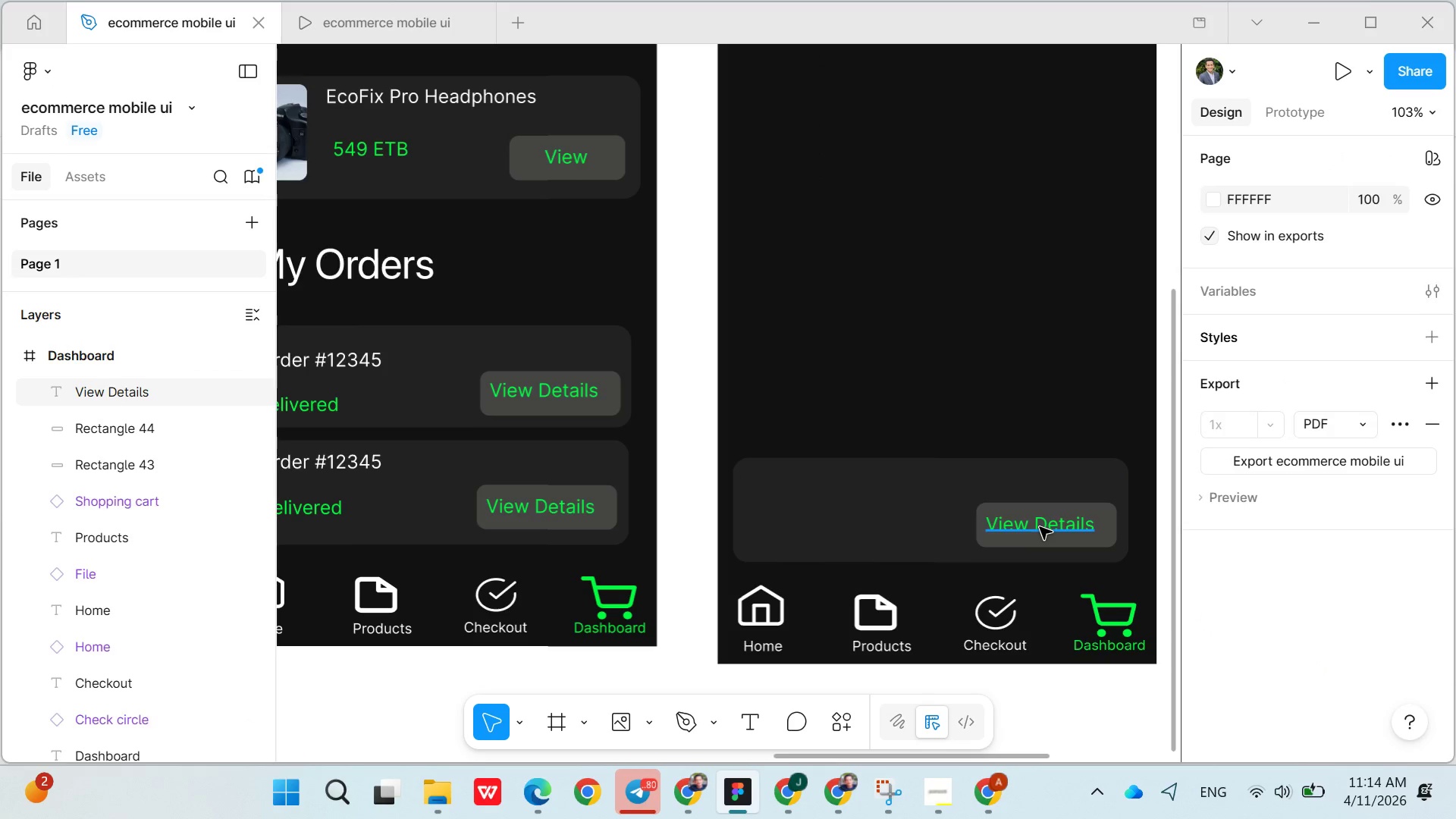 
key(Control+X)
 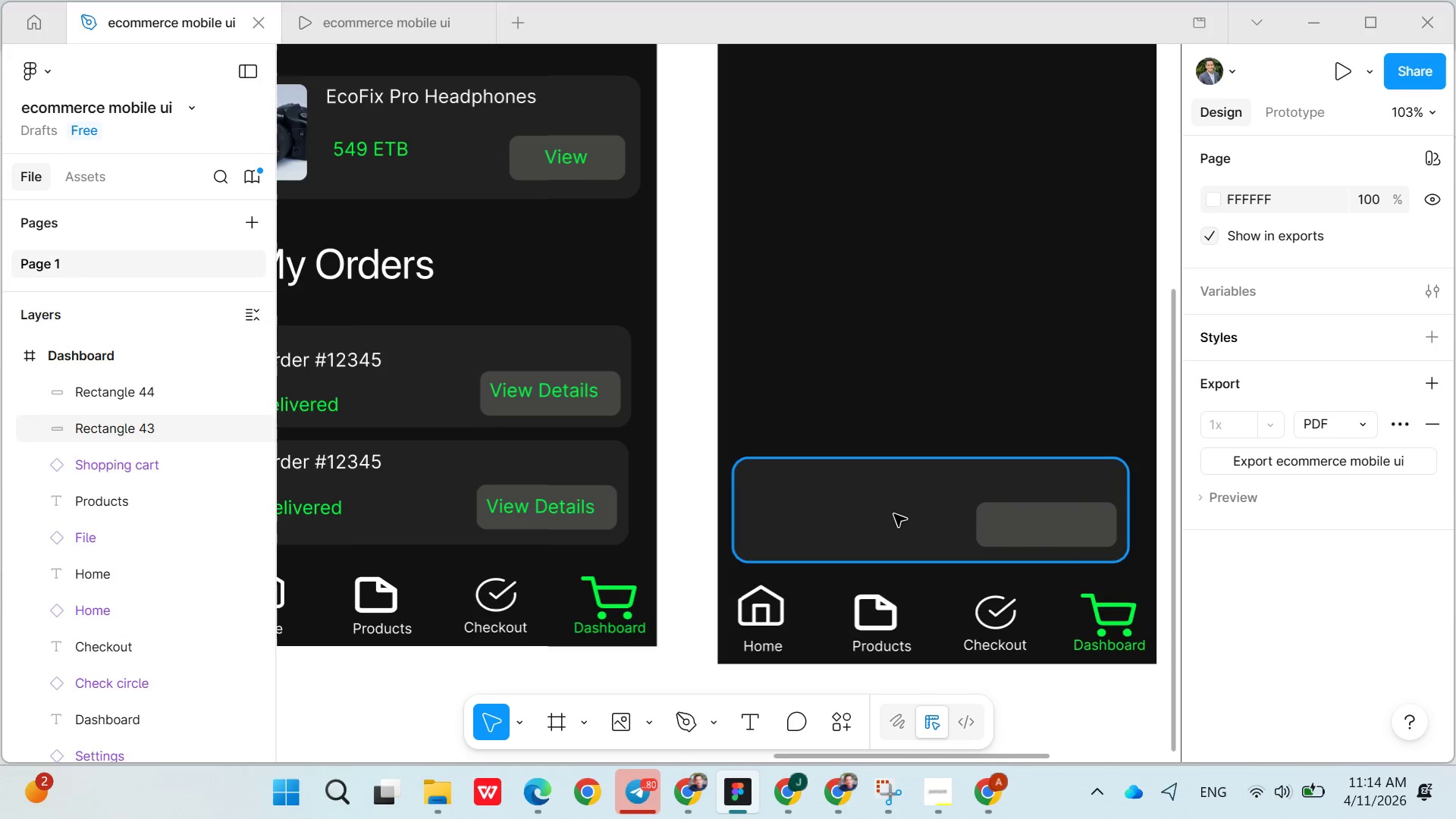 
key(Control+X)
 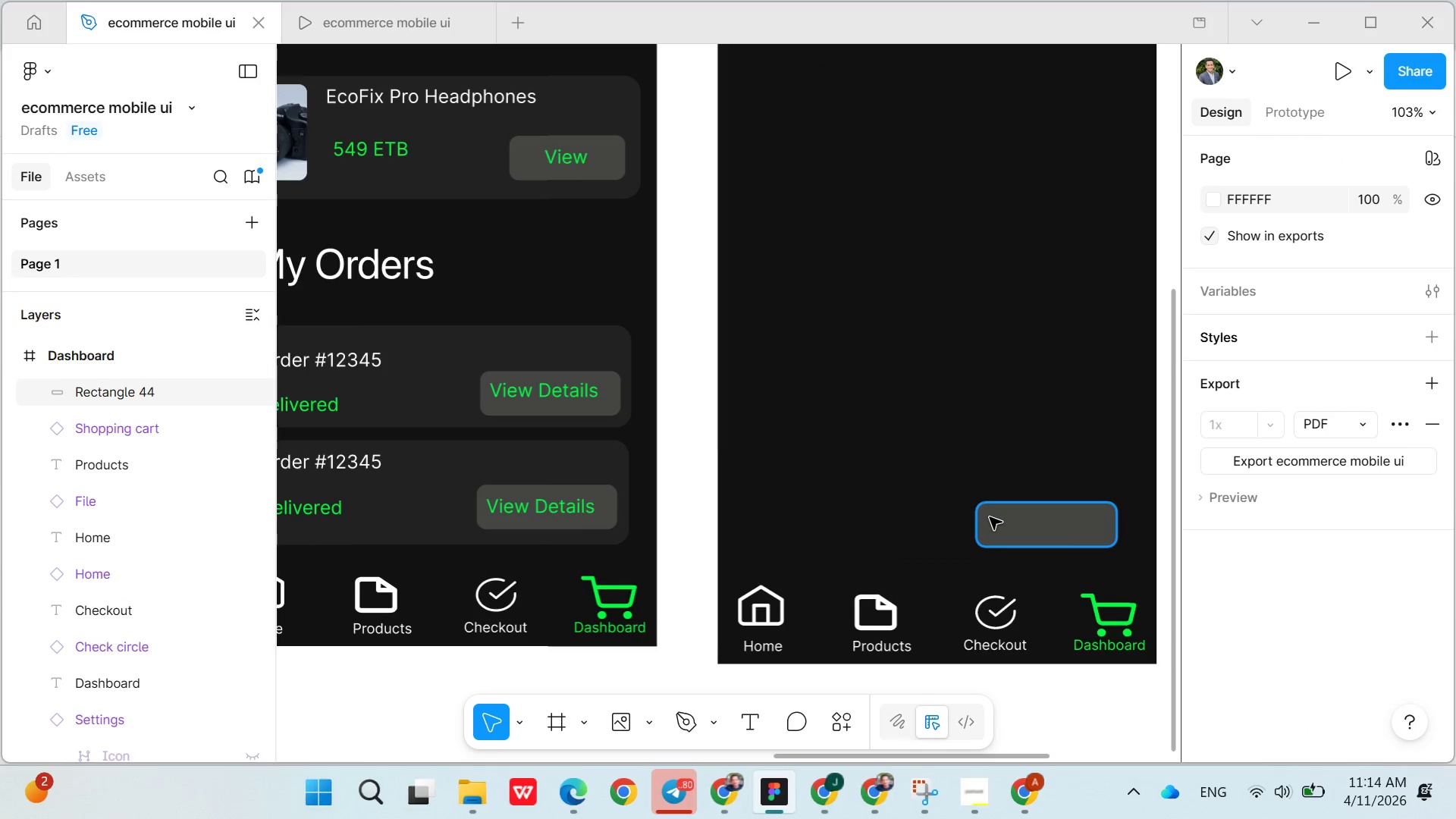 
left_click([990, 517])
 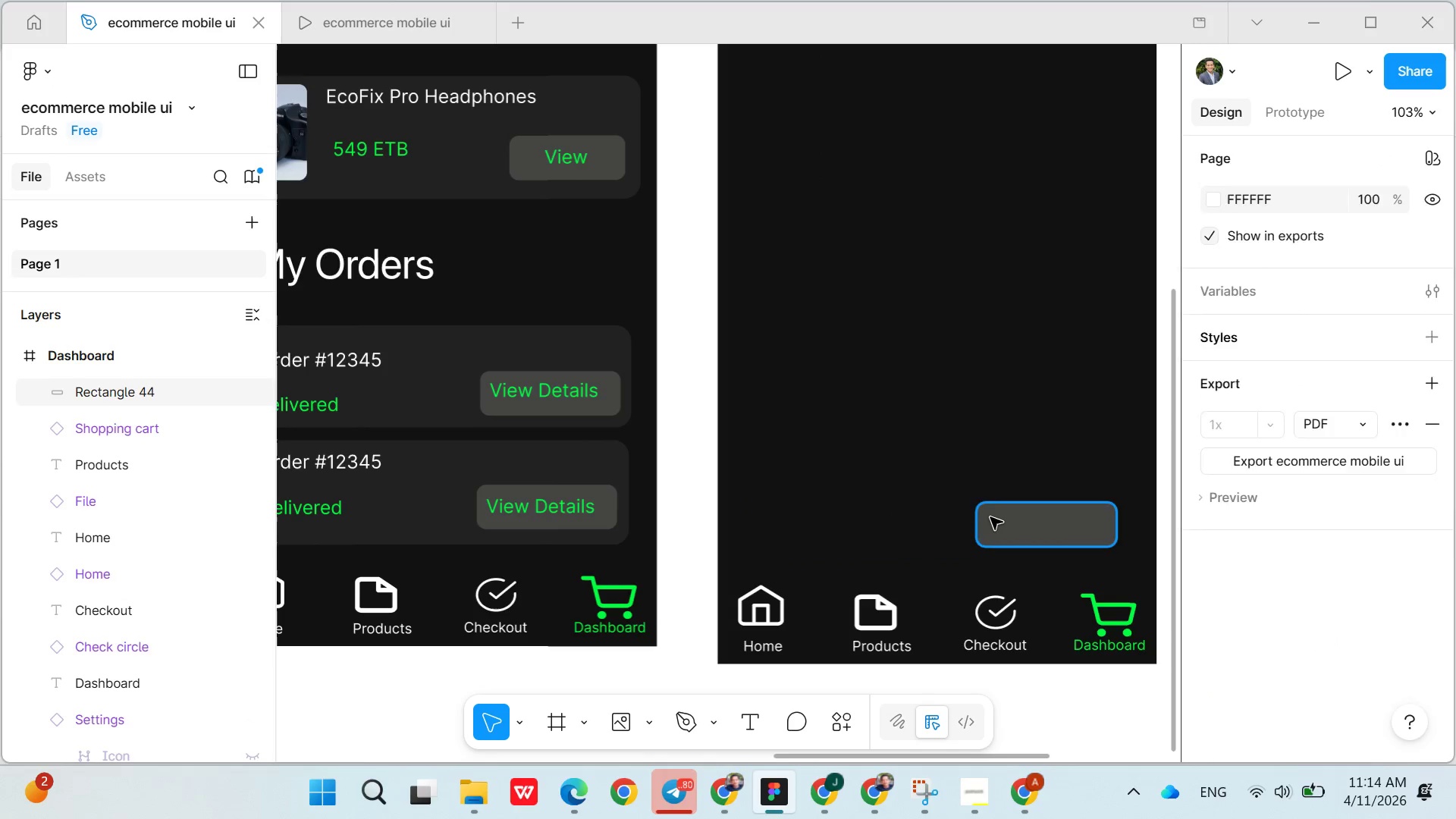 
key(Control+X)
 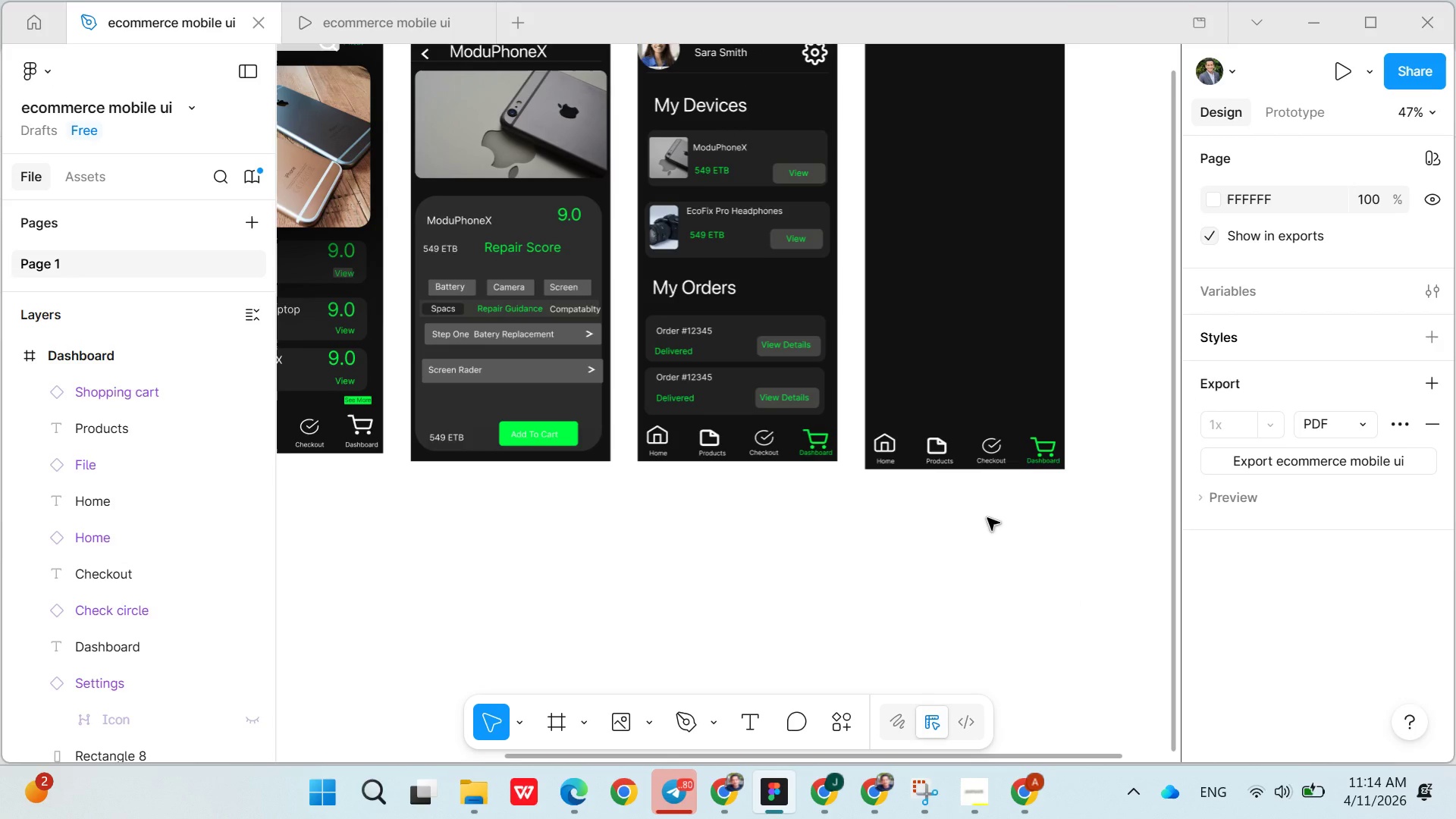 
wait(18.56)
 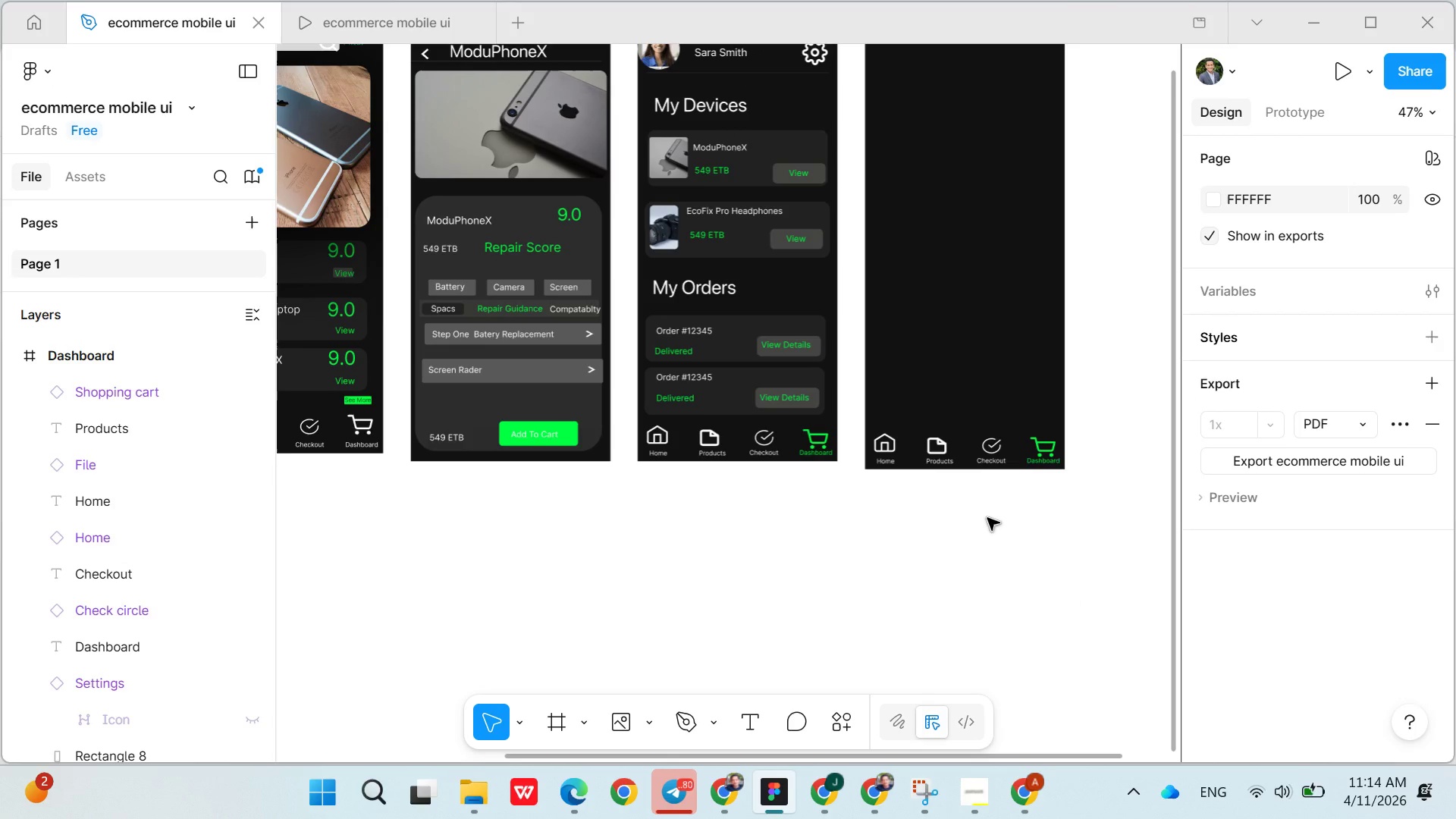 
key(Control+X)
 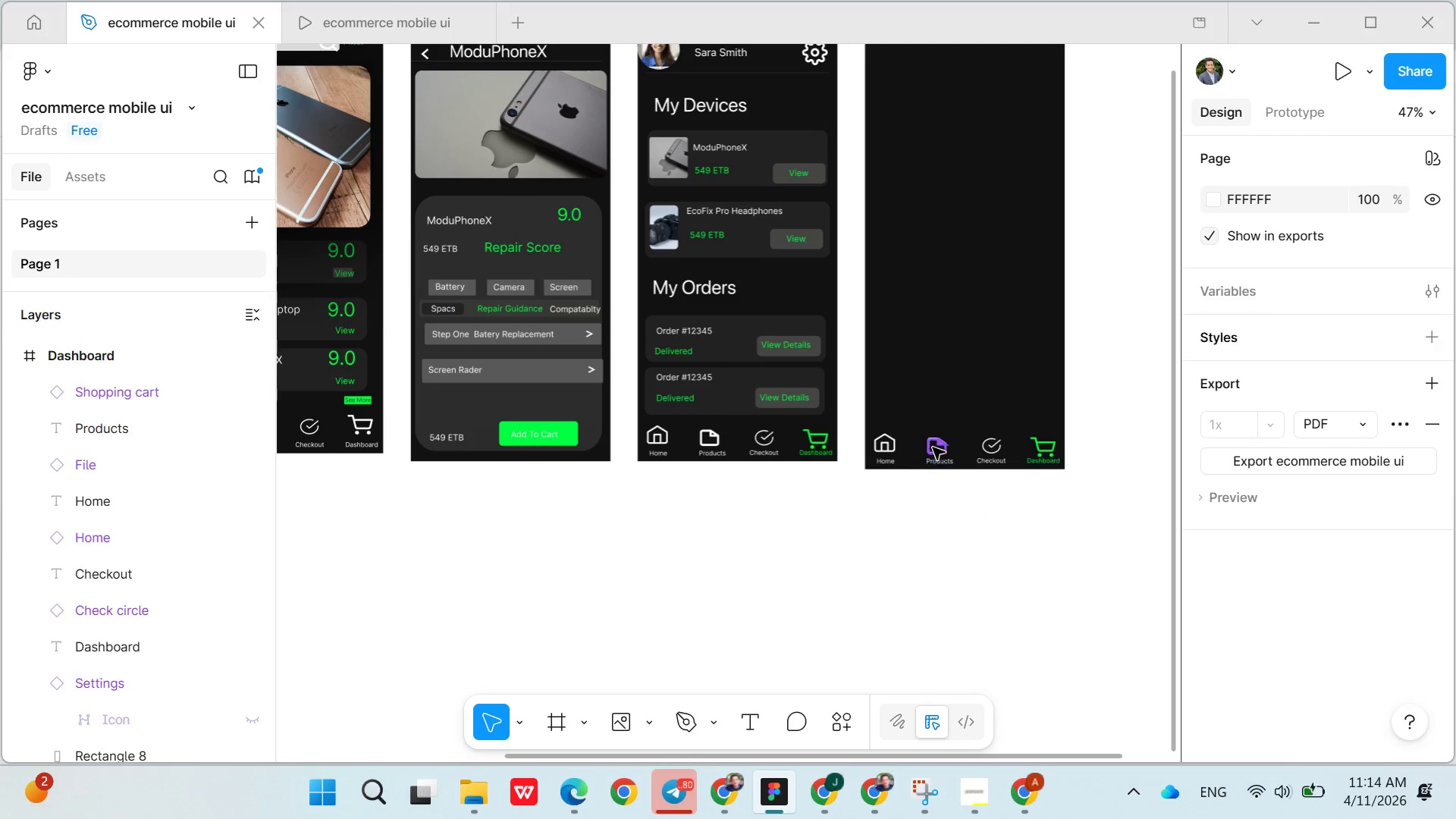 
left_click([933, 447])
 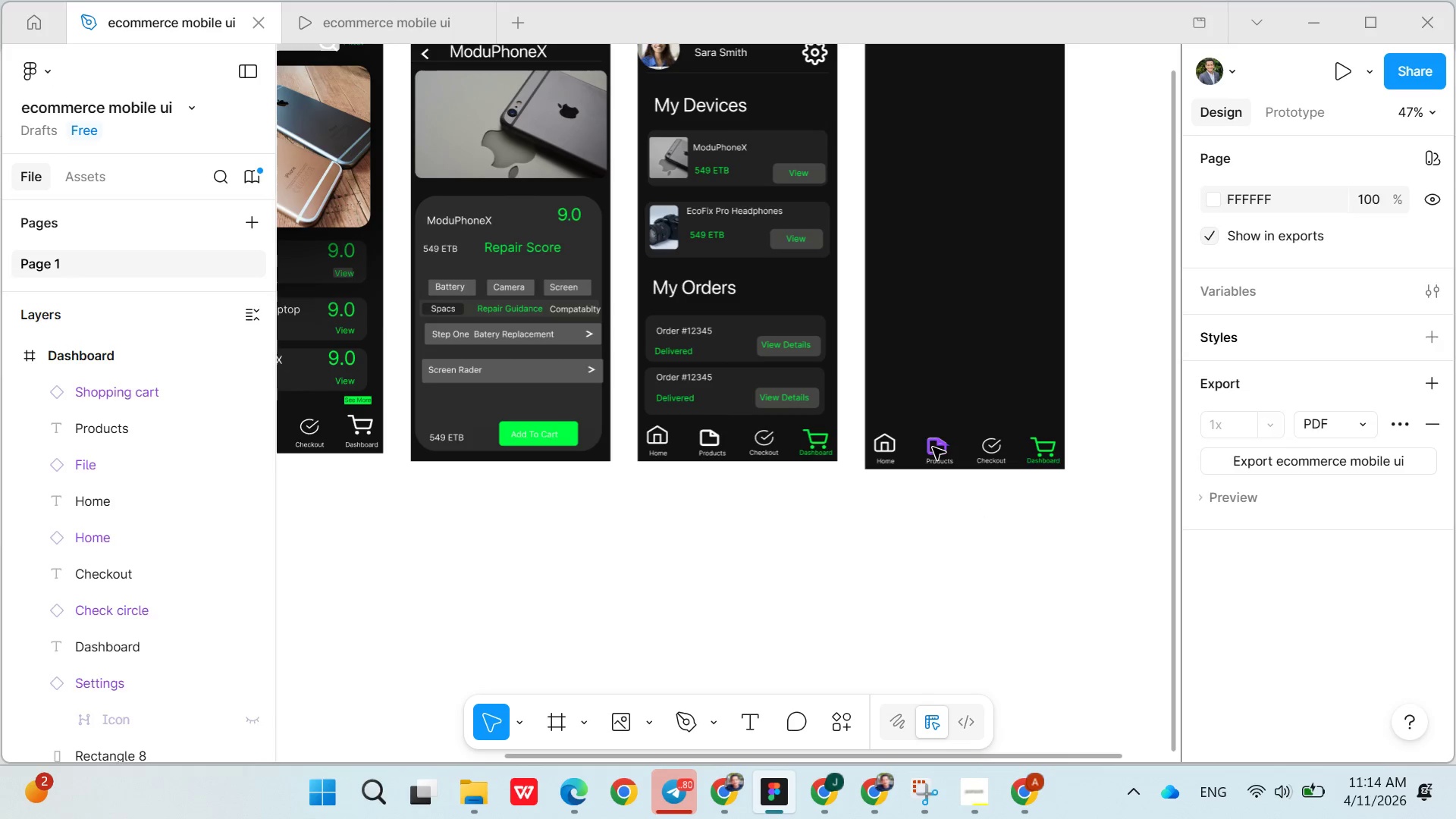 
key(Control+X)
 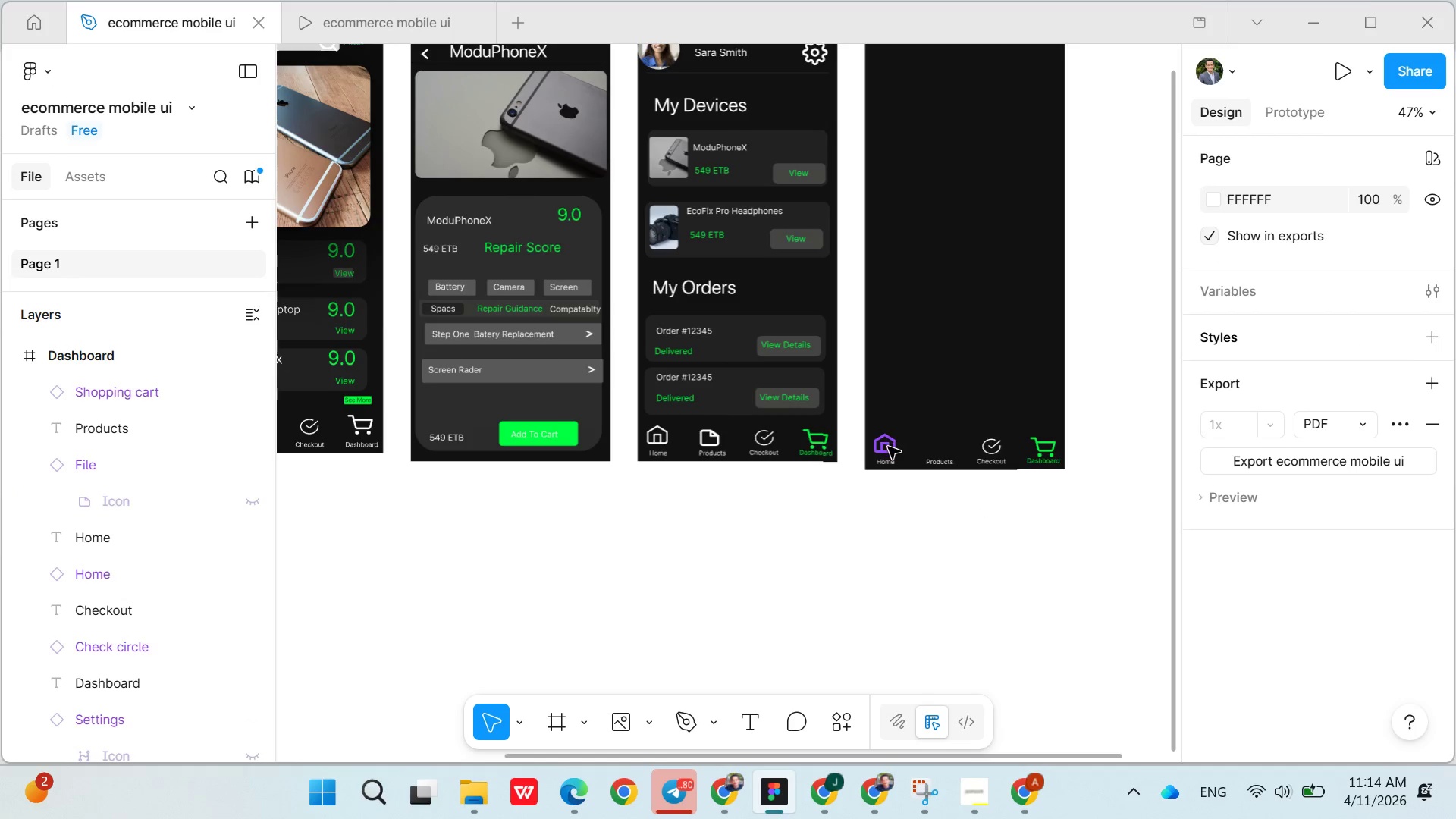 
left_click([888, 447])
 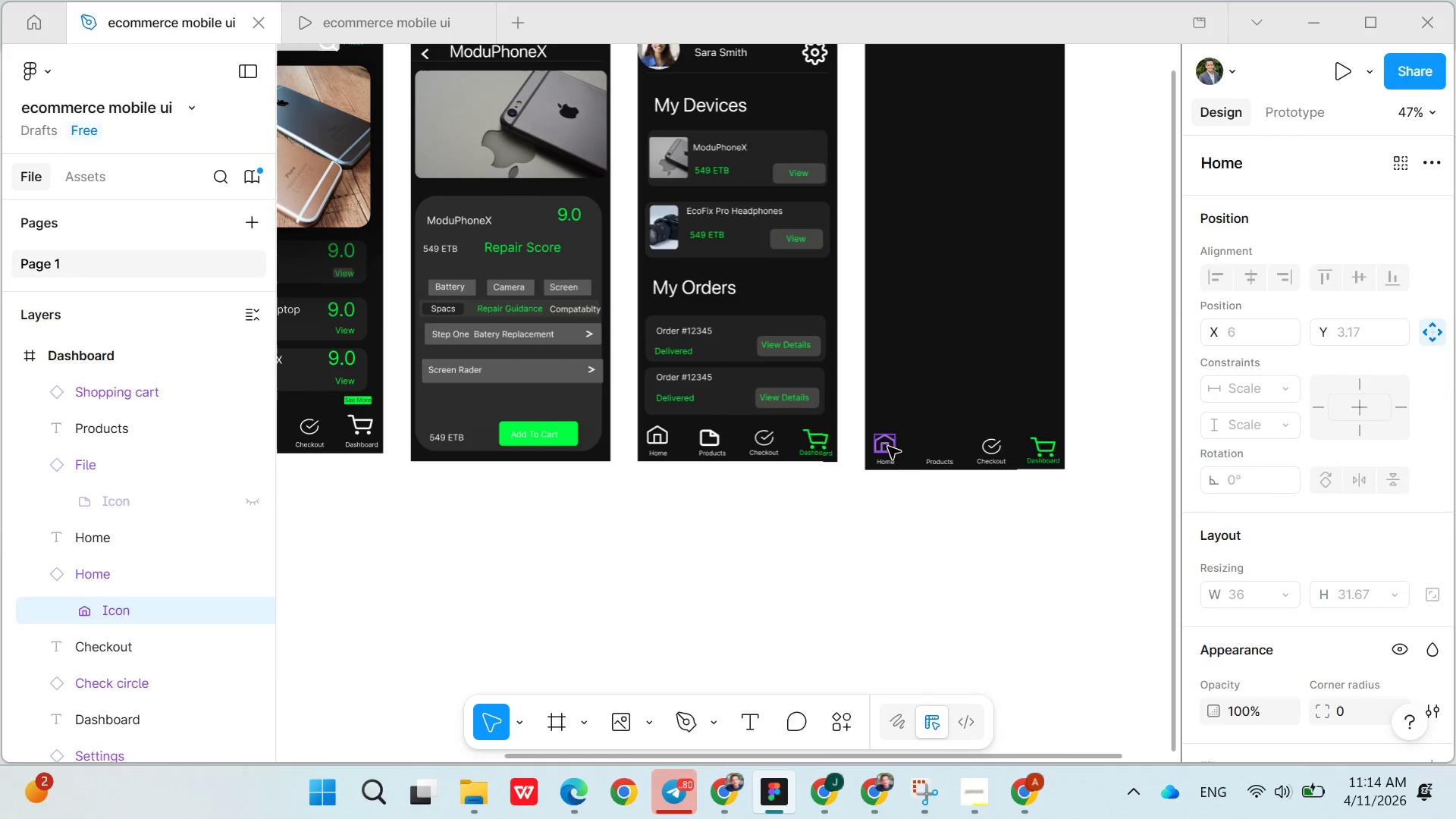 
key(Control+X)
 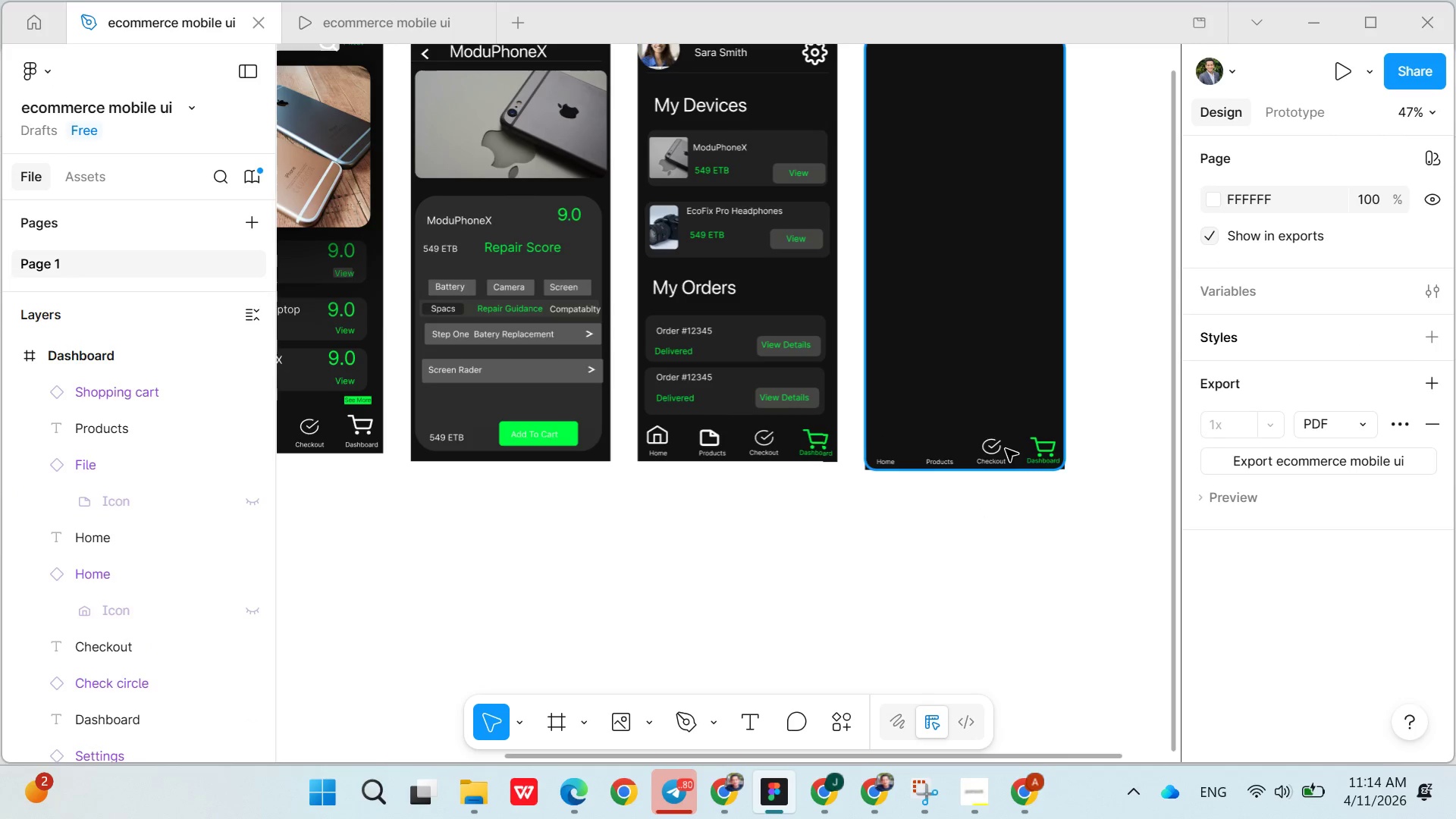 
left_click([1006, 449])
 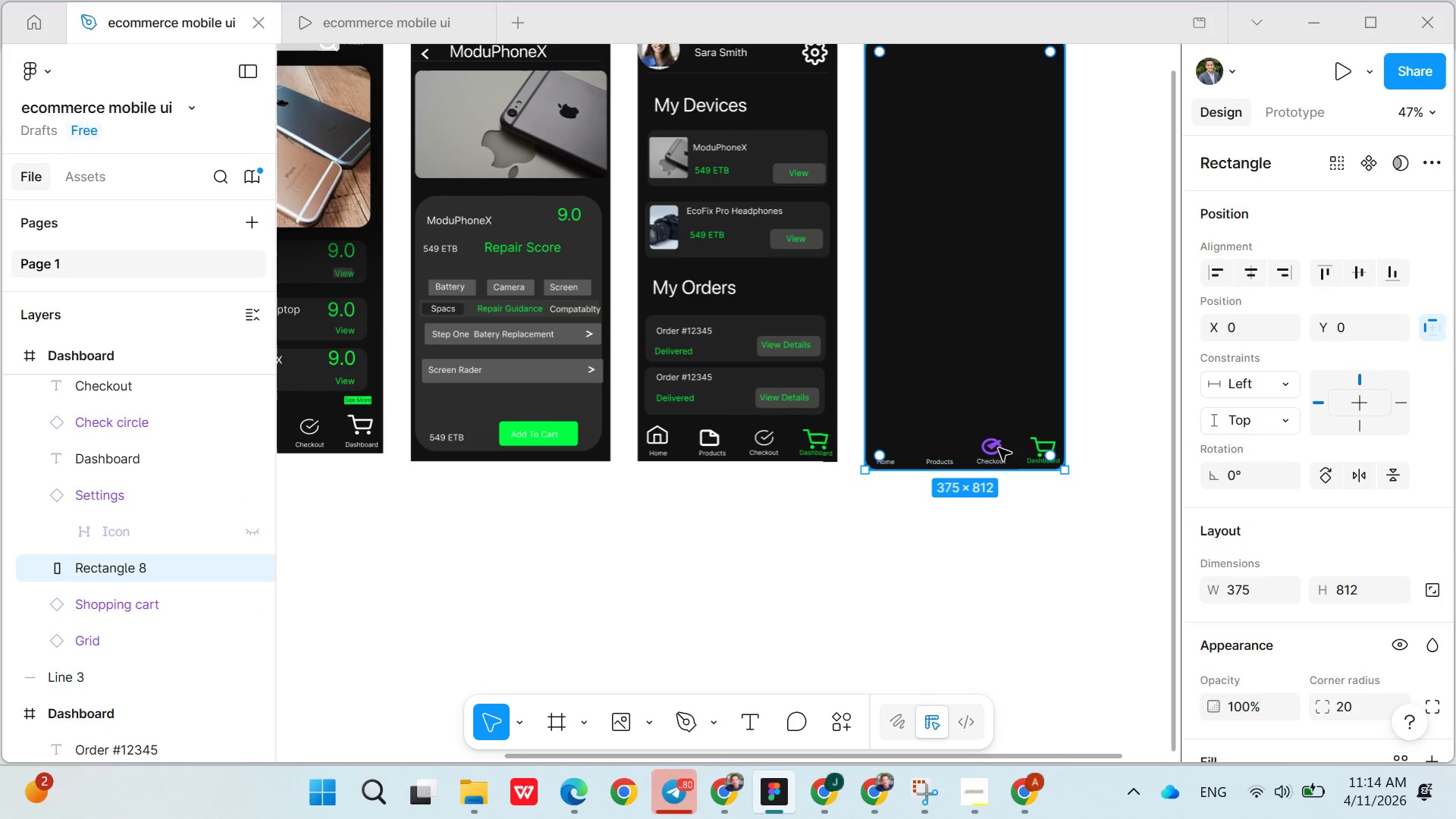 
left_click([999, 447])
 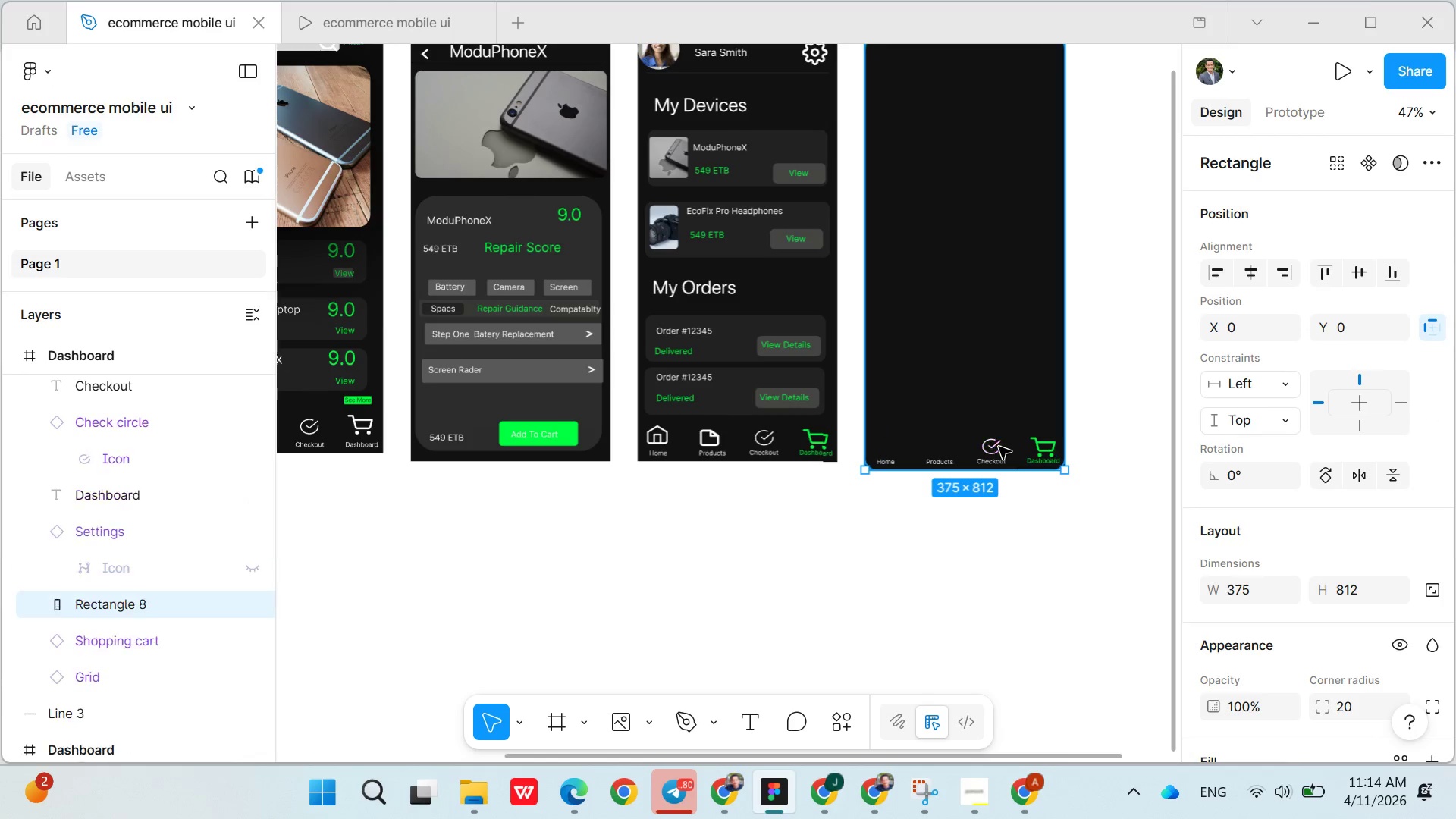 
key(Control+X)
 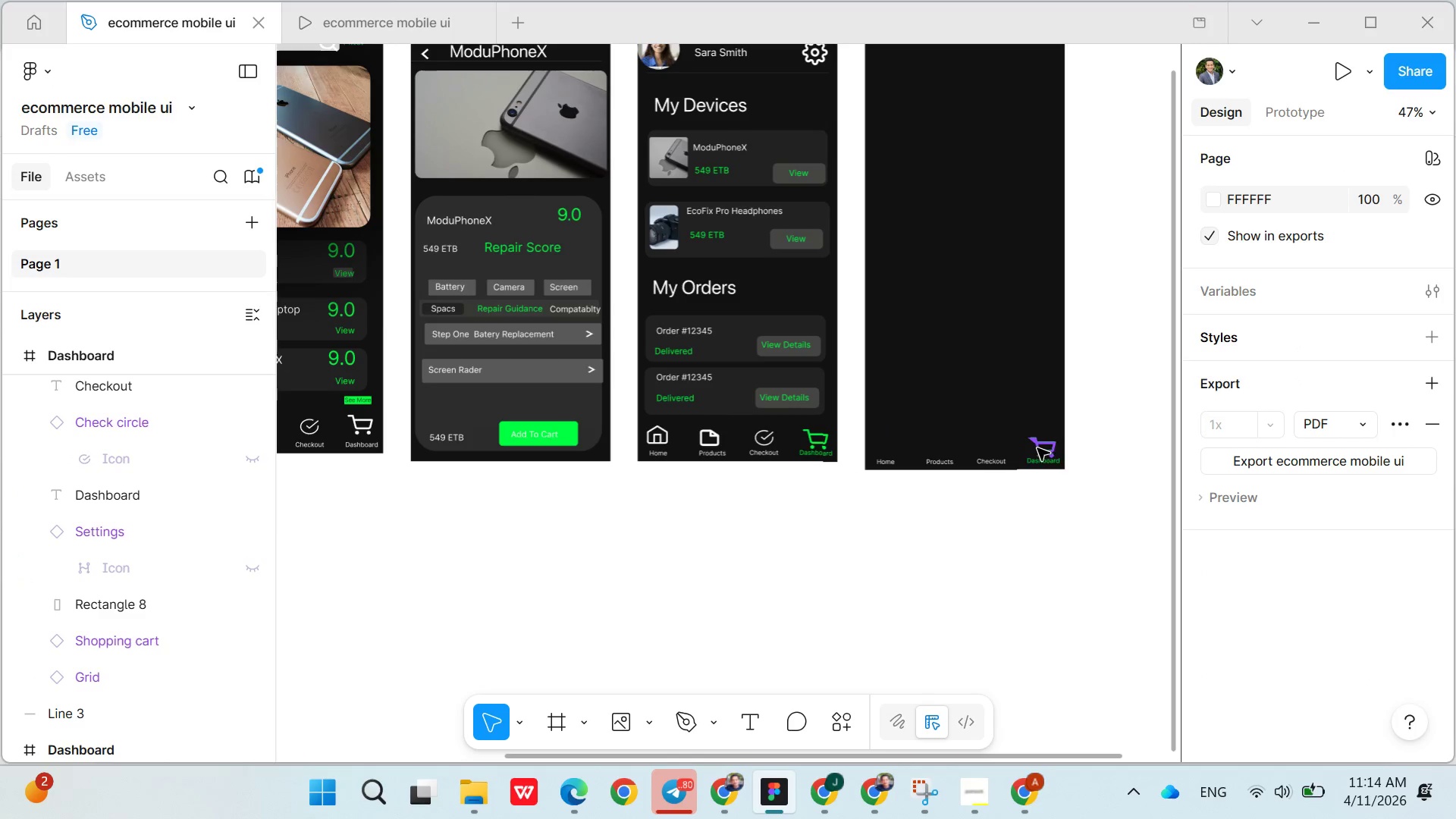 
left_click([1037, 448])
 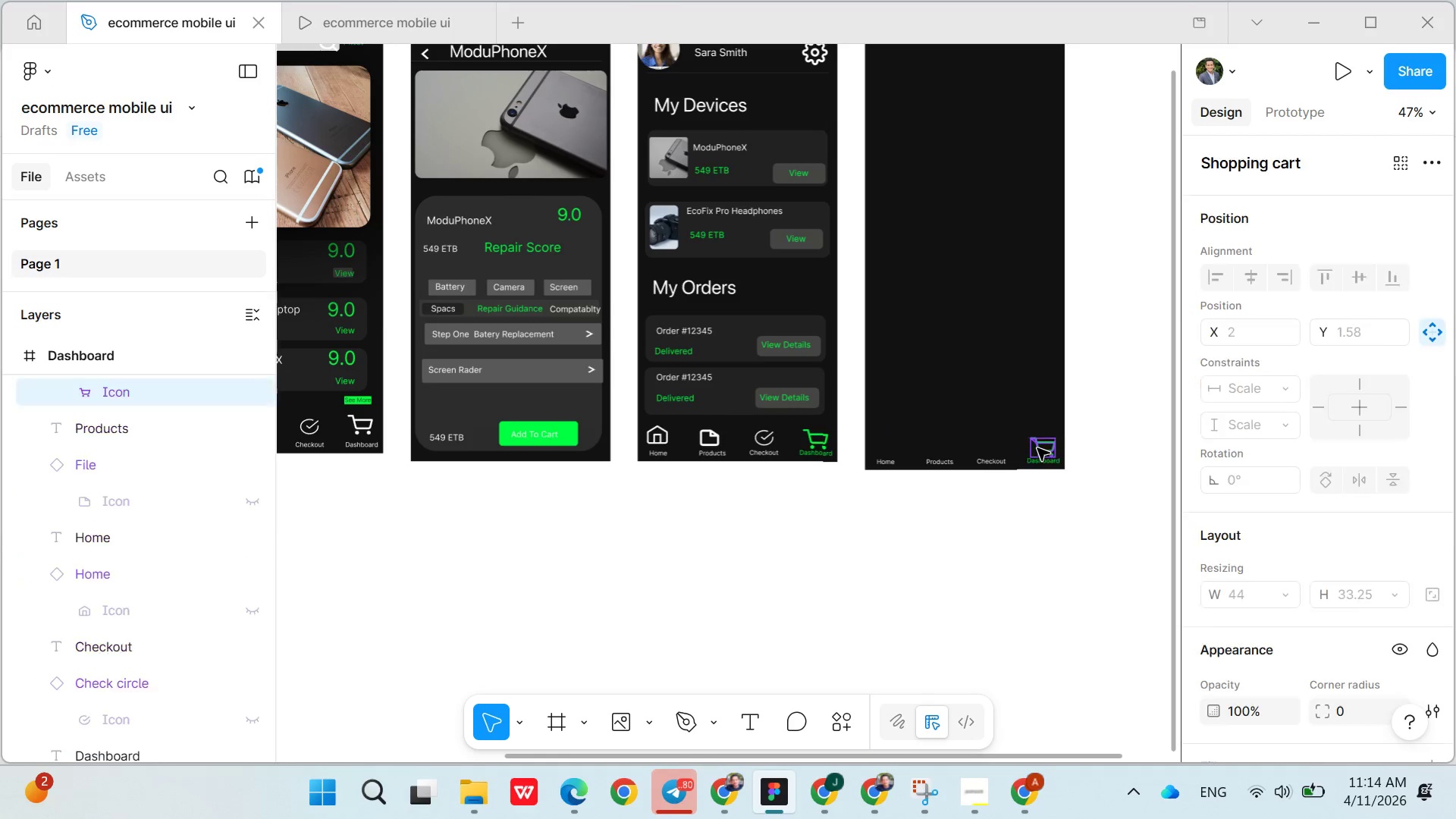 
key(Control+X)
 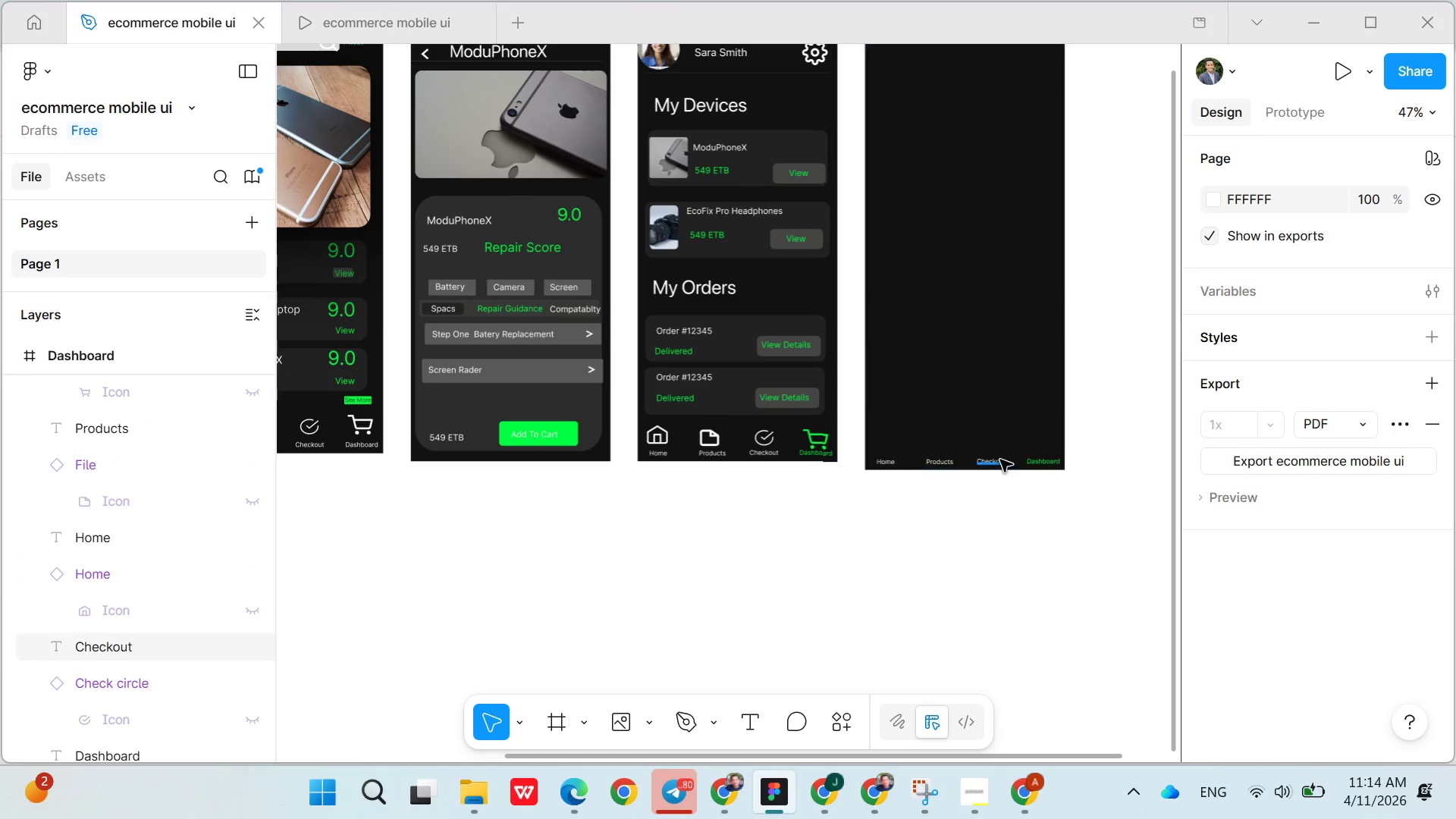 
left_click([1000, 460])
 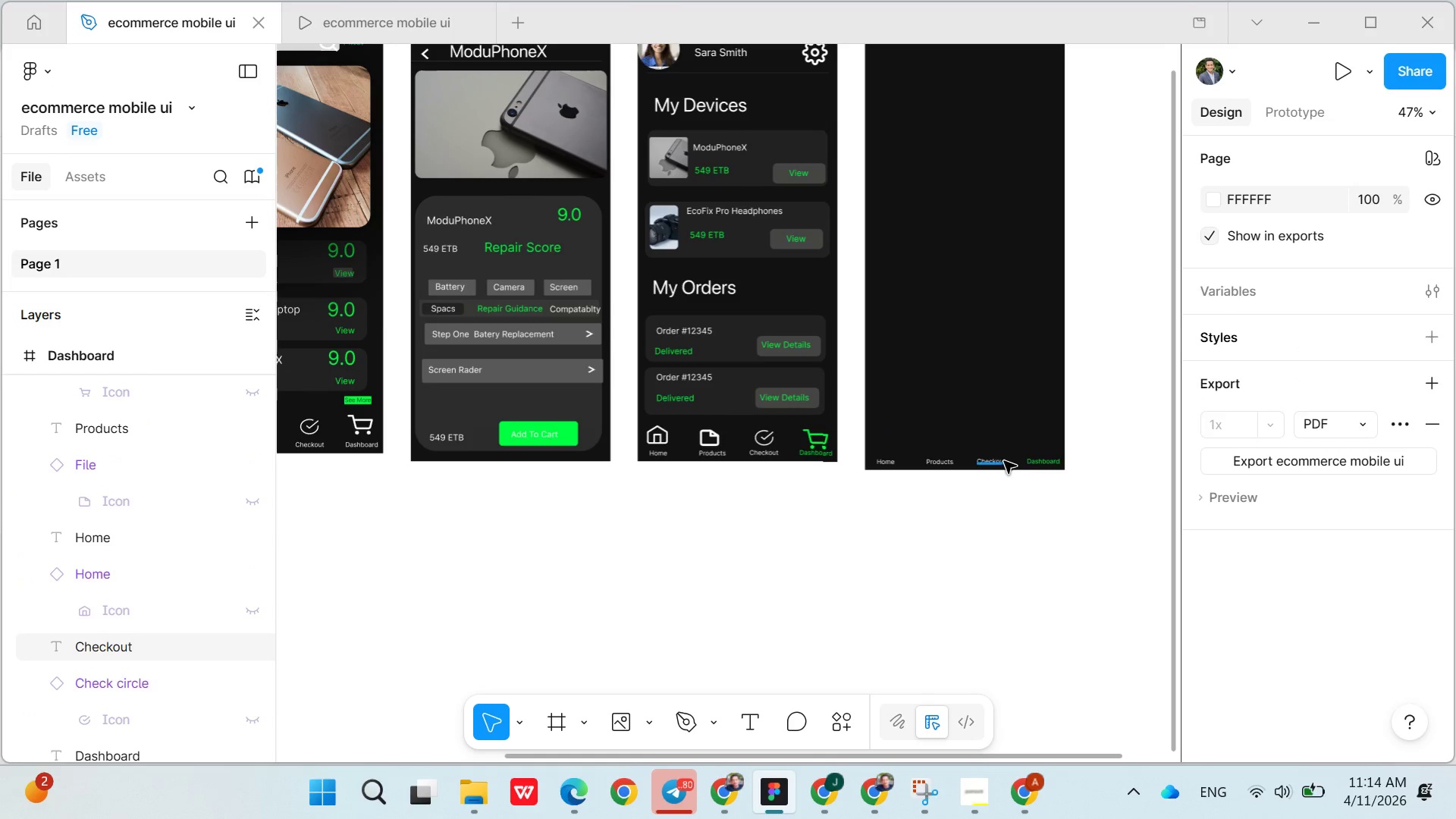 
key(Control+X)
 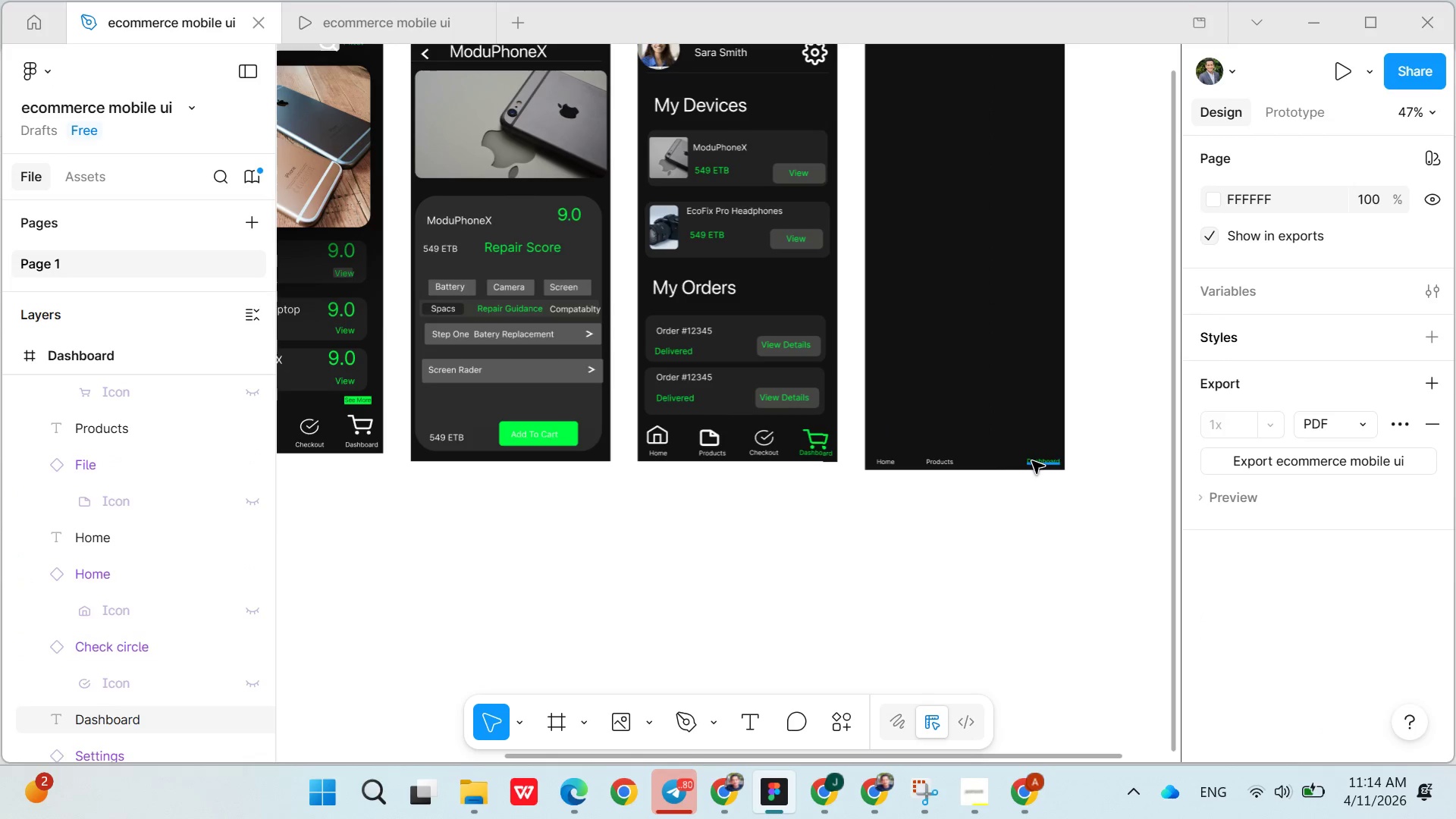 
left_click([1032, 461])
 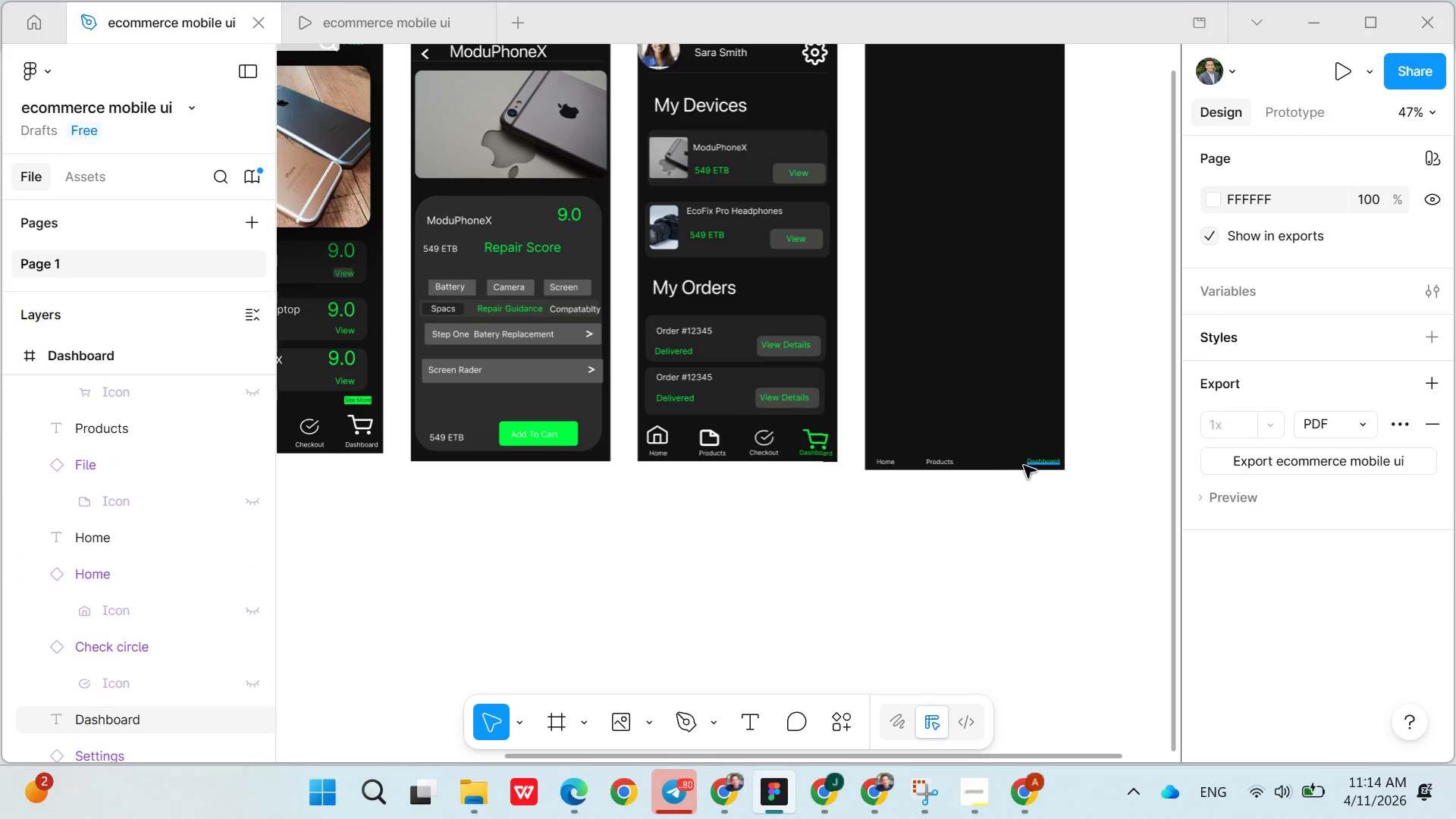 
key(Control+X)
 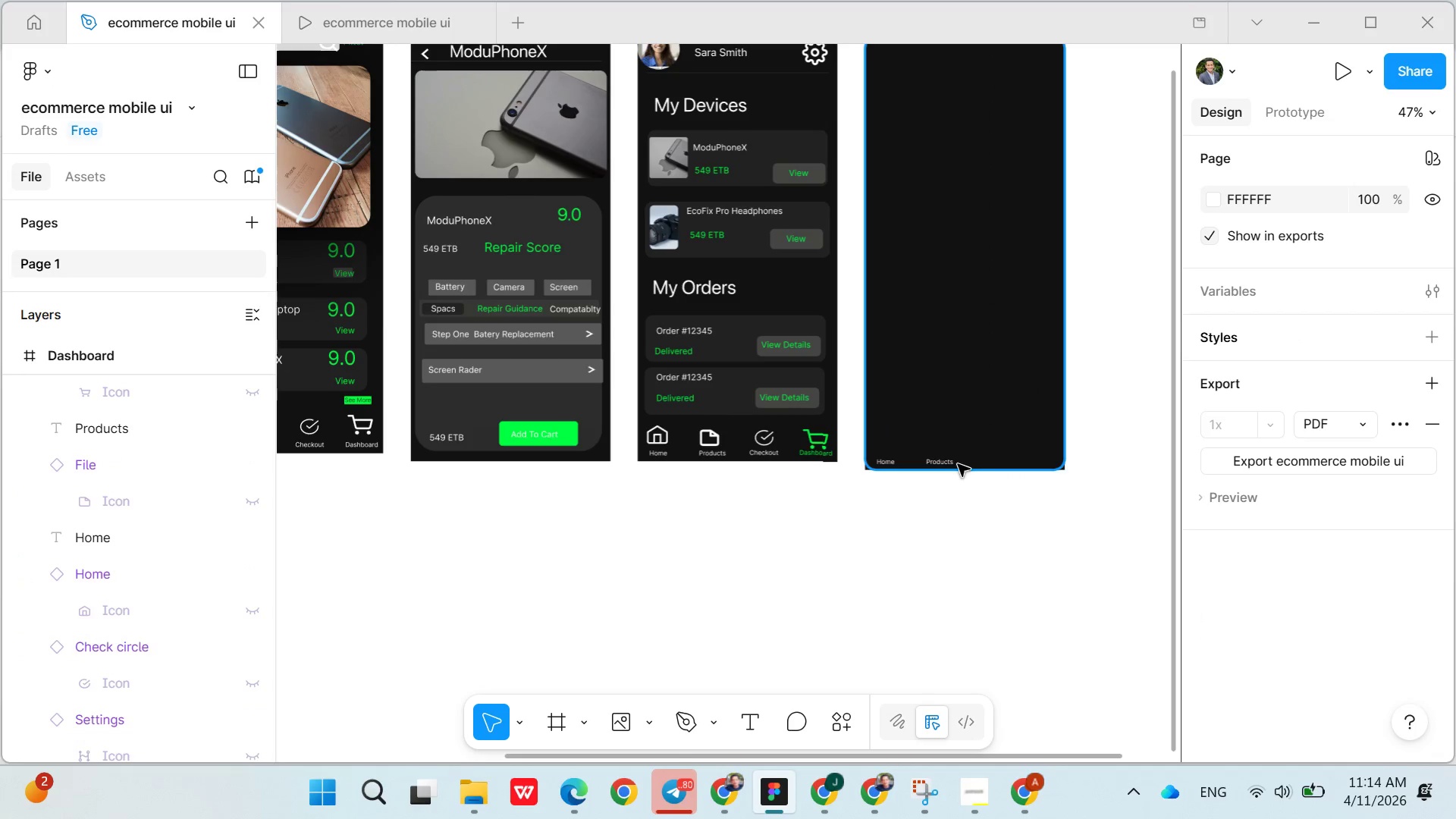 
left_click([956, 464])
 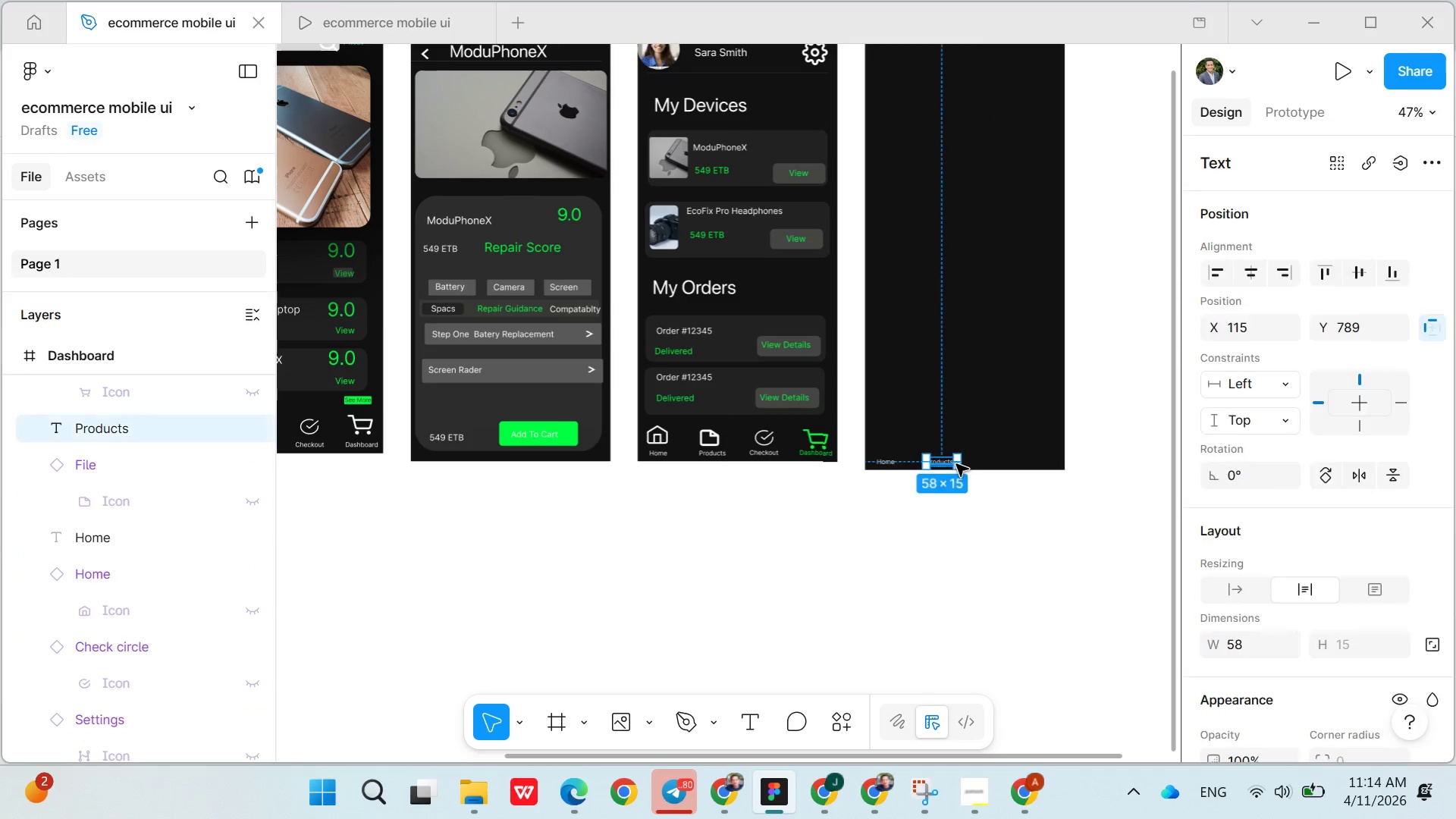 
key(Control+X)
 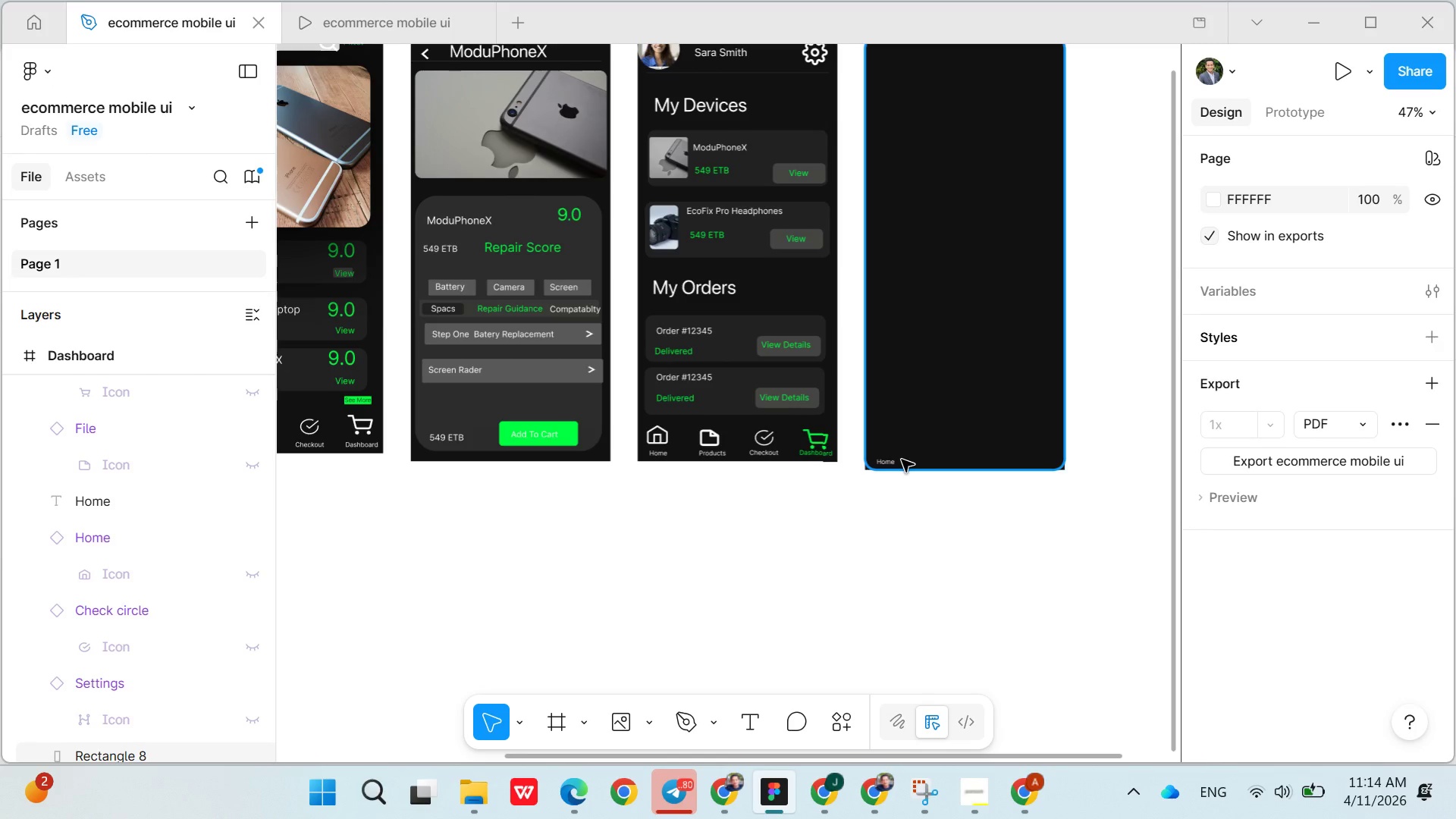 
left_click([888, 460])
 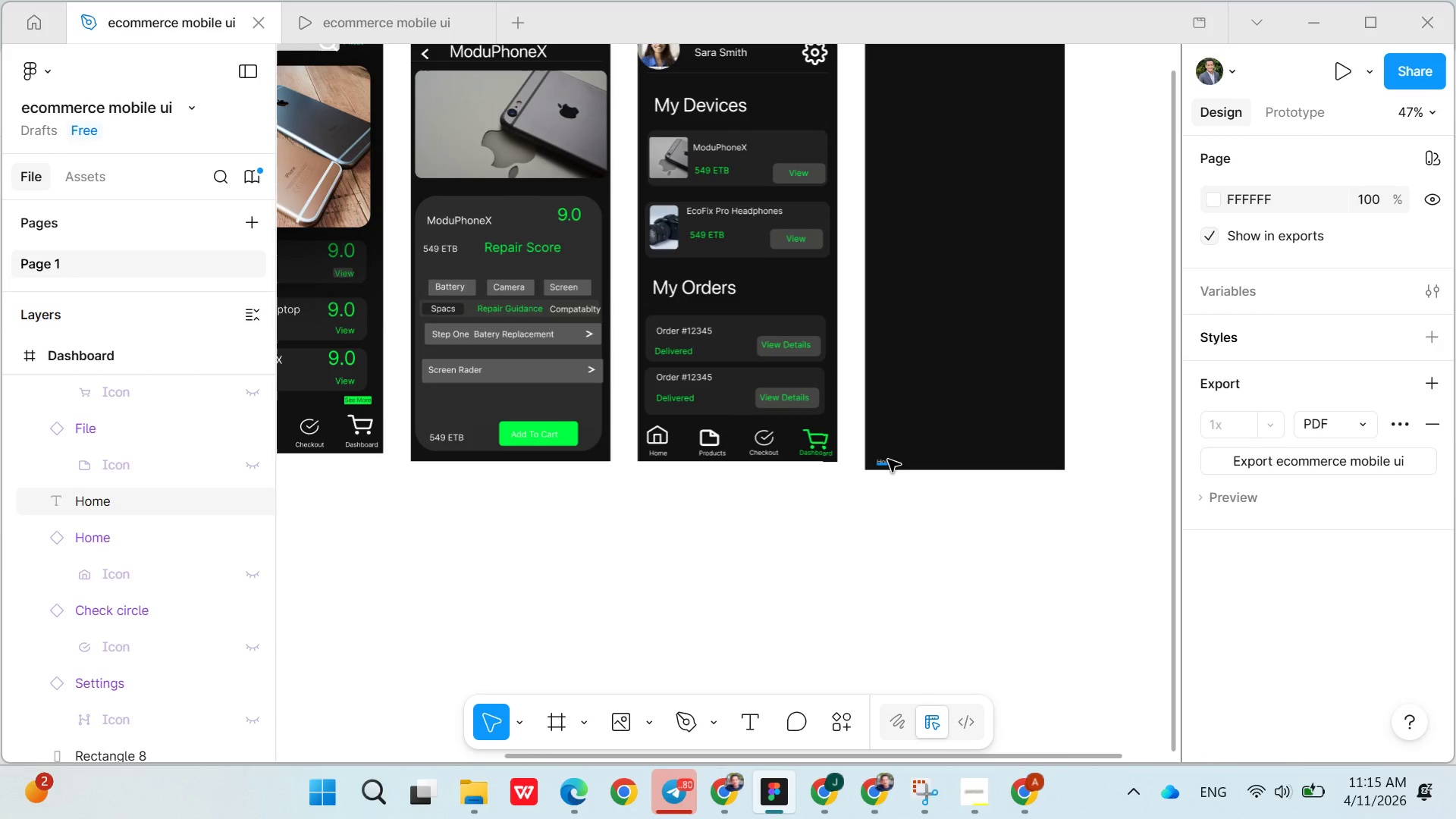 
key(Control+X)
 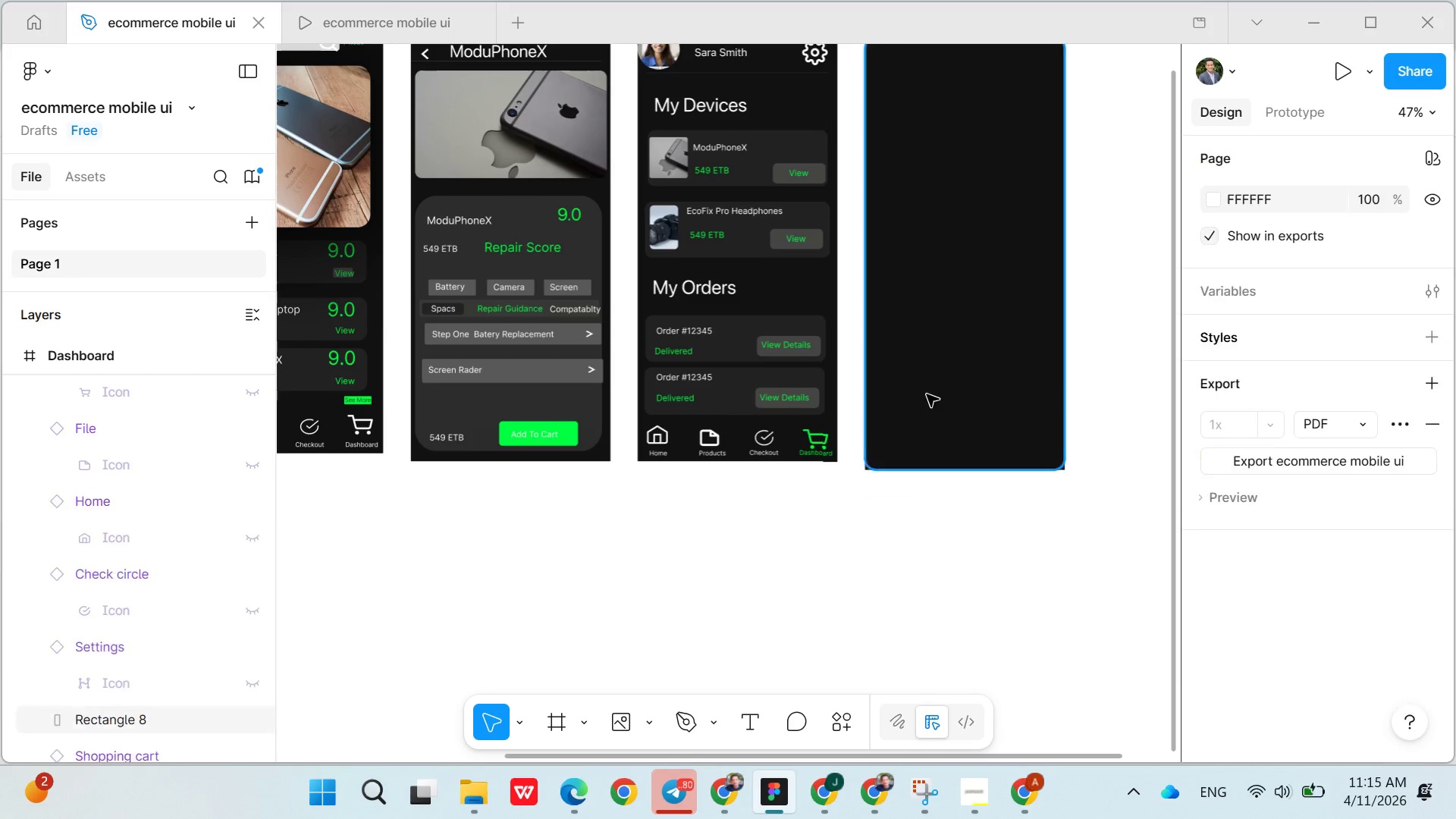 
left_click([927, 393])
 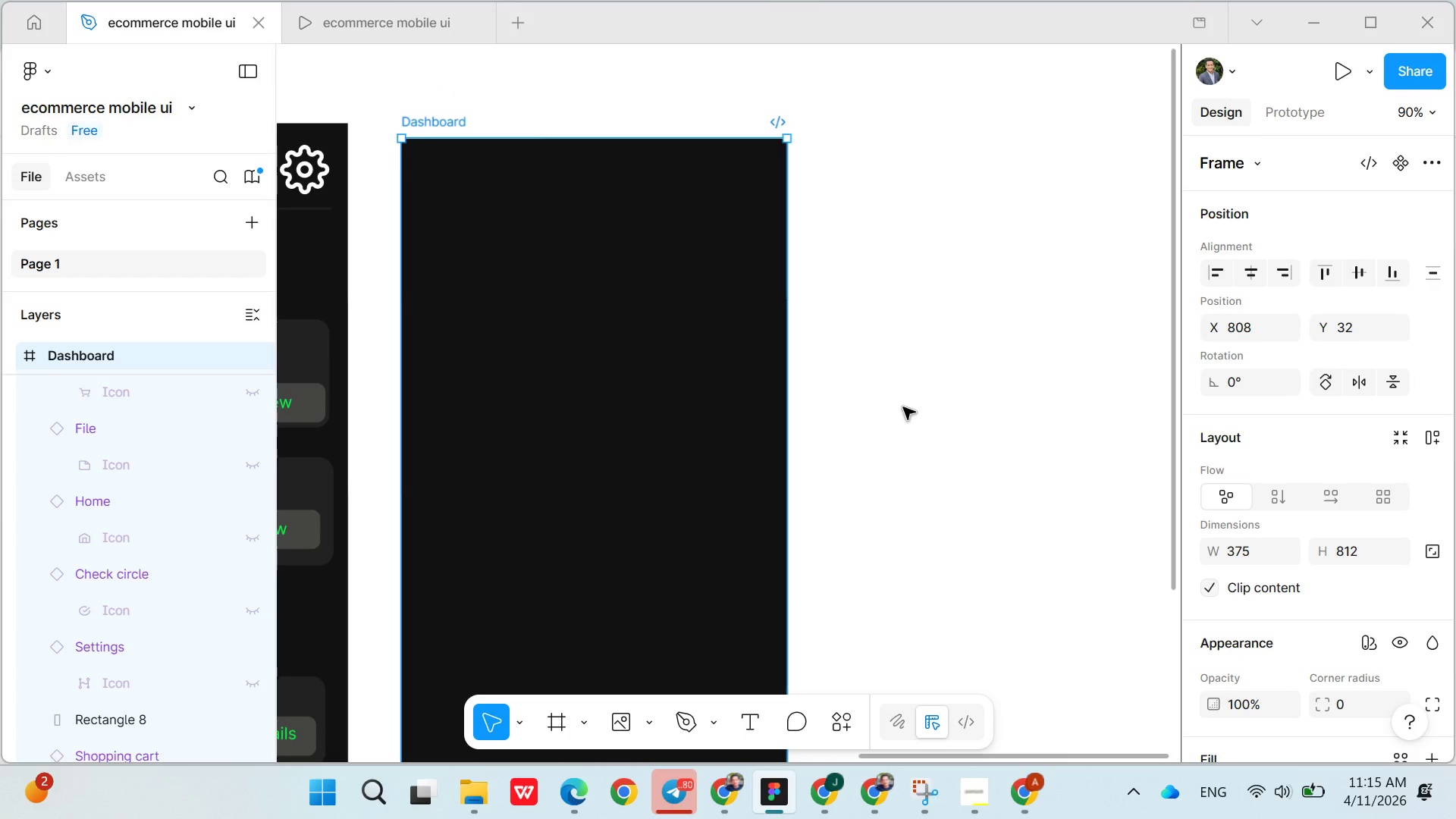 
wait(9.89)
 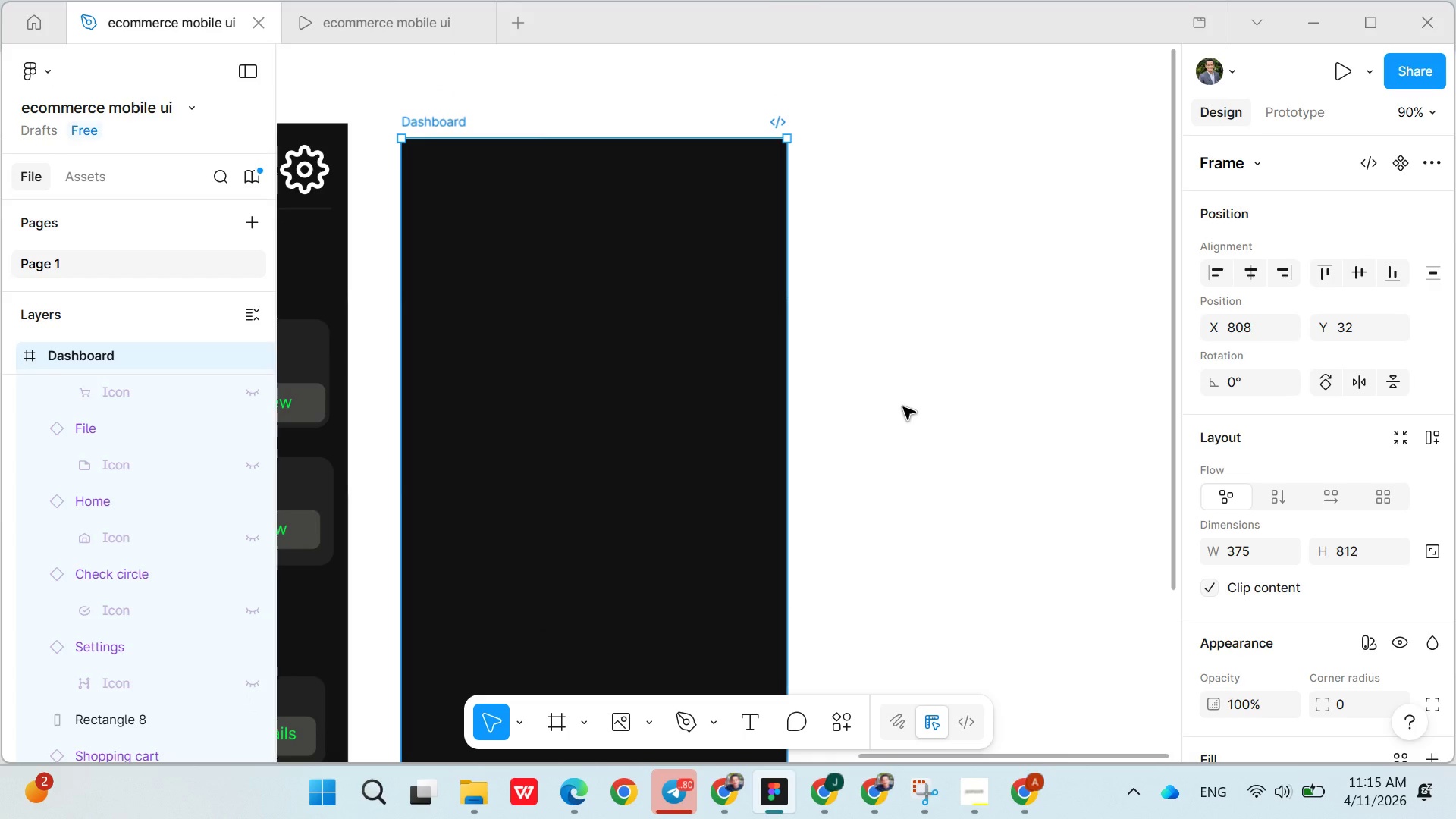 
double_click([441, 124])
 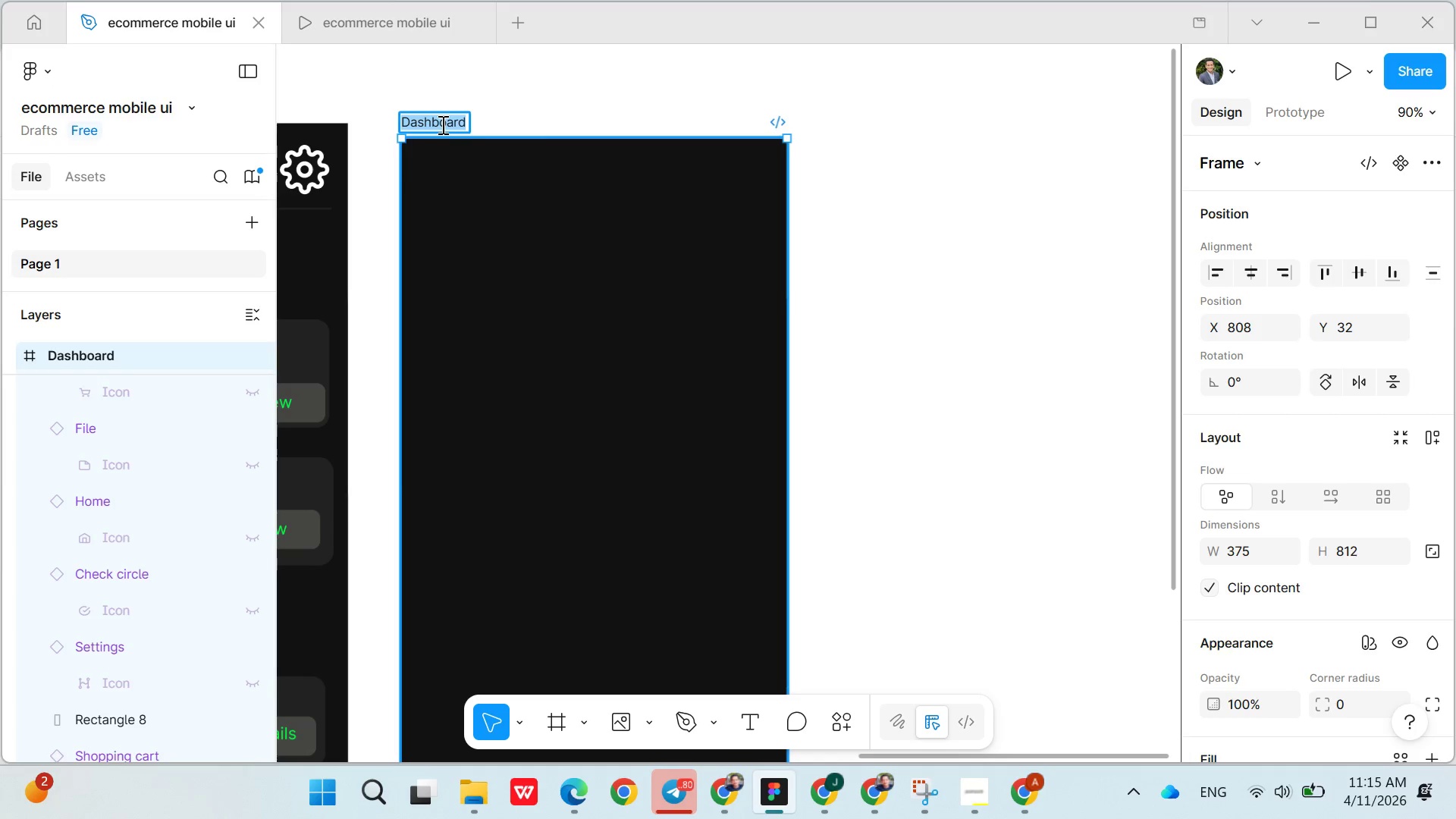 
triple_click([441, 124])
 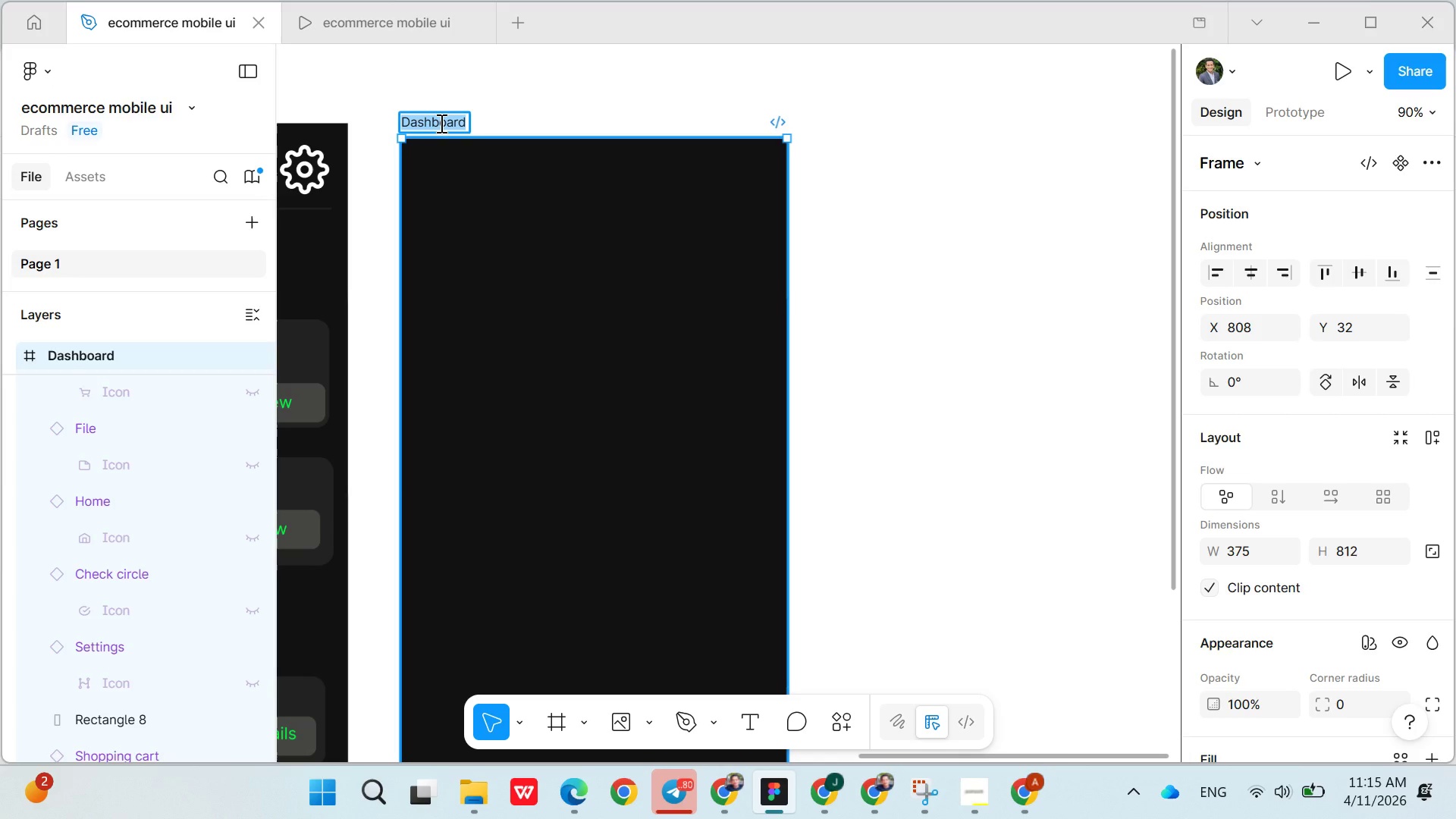 
type(checkout Stpe 1)
 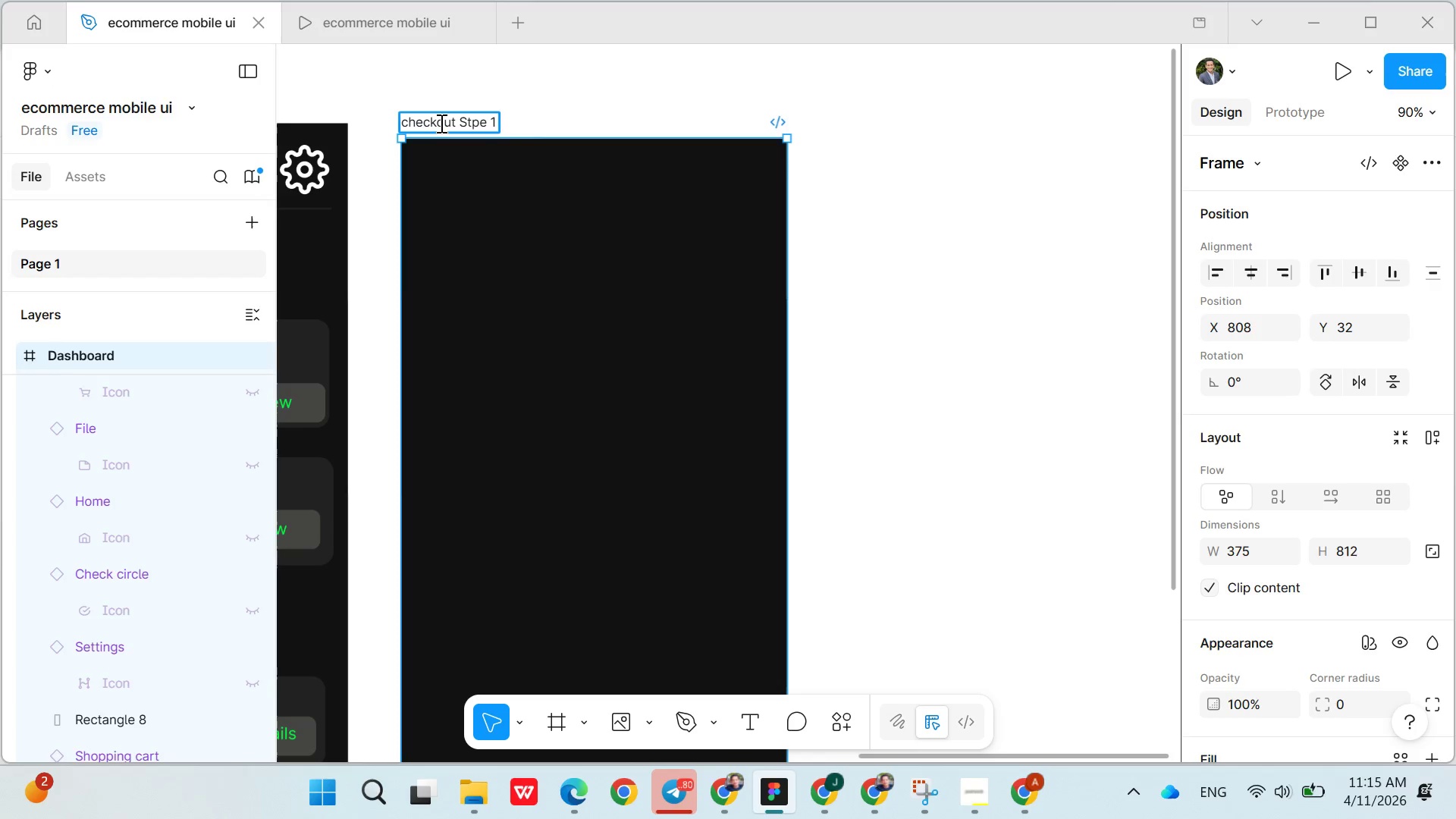 
left_click([525, 315])
 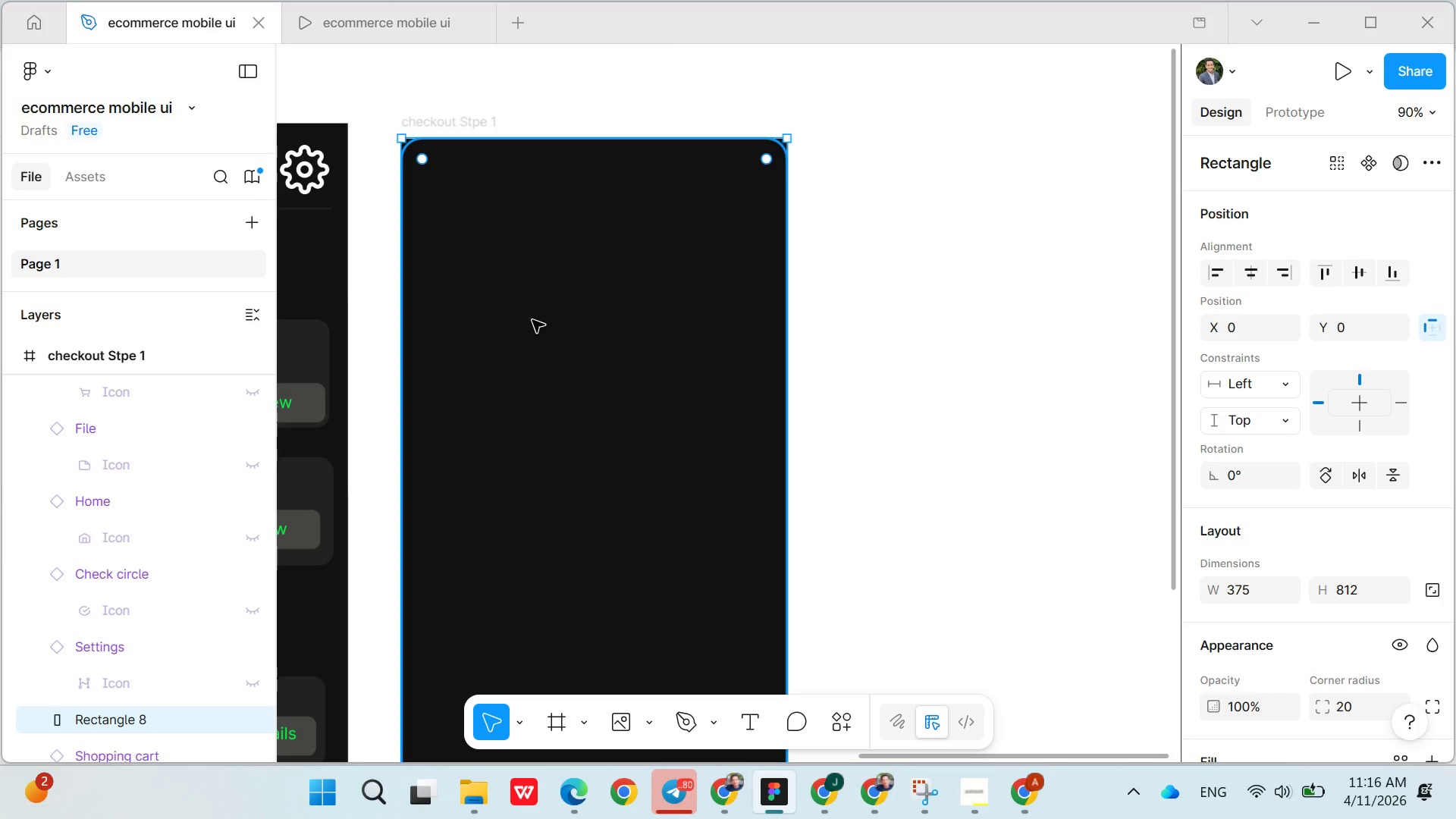 
wait(72.97)
 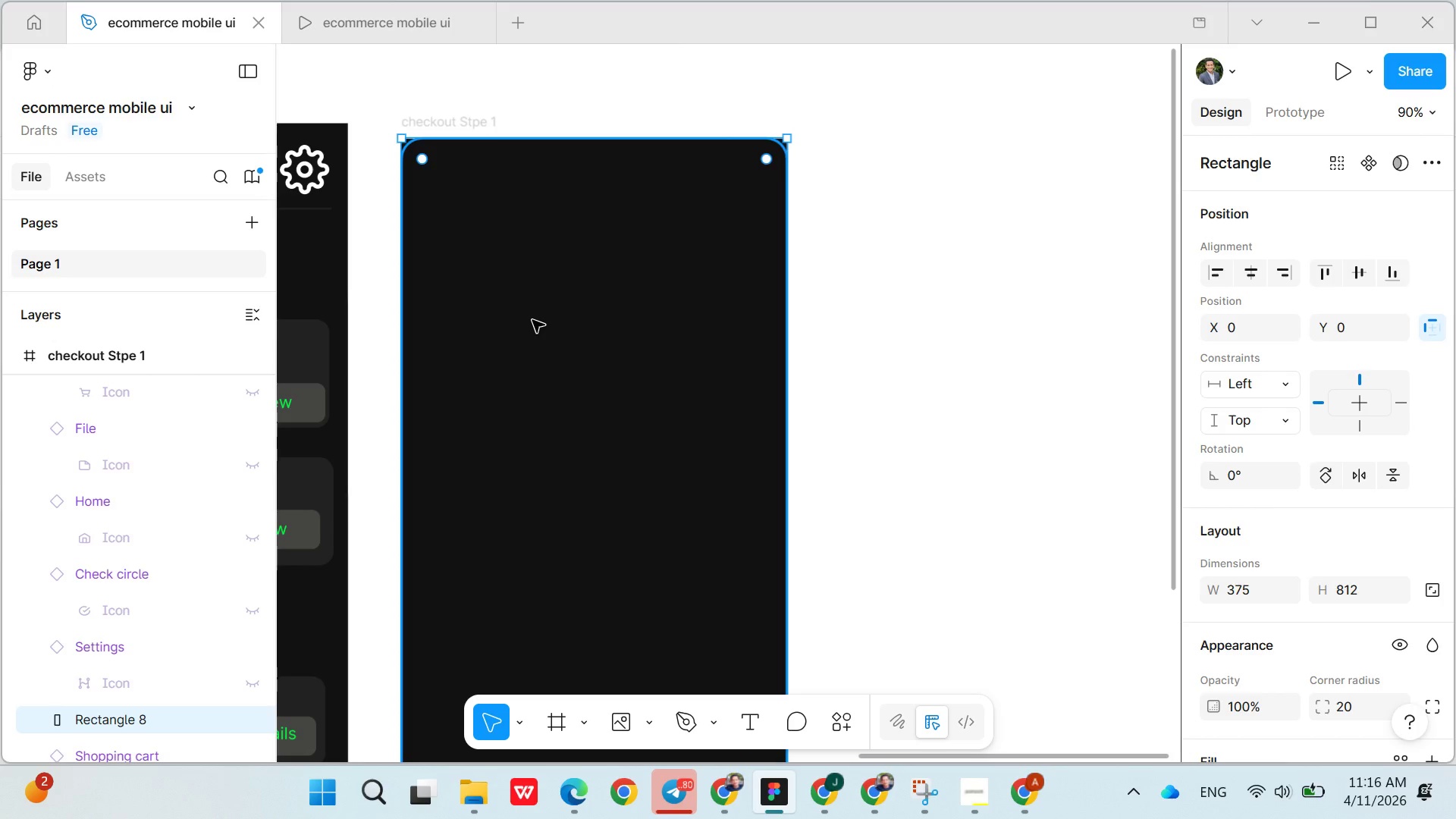 
left_click([585, 719])
 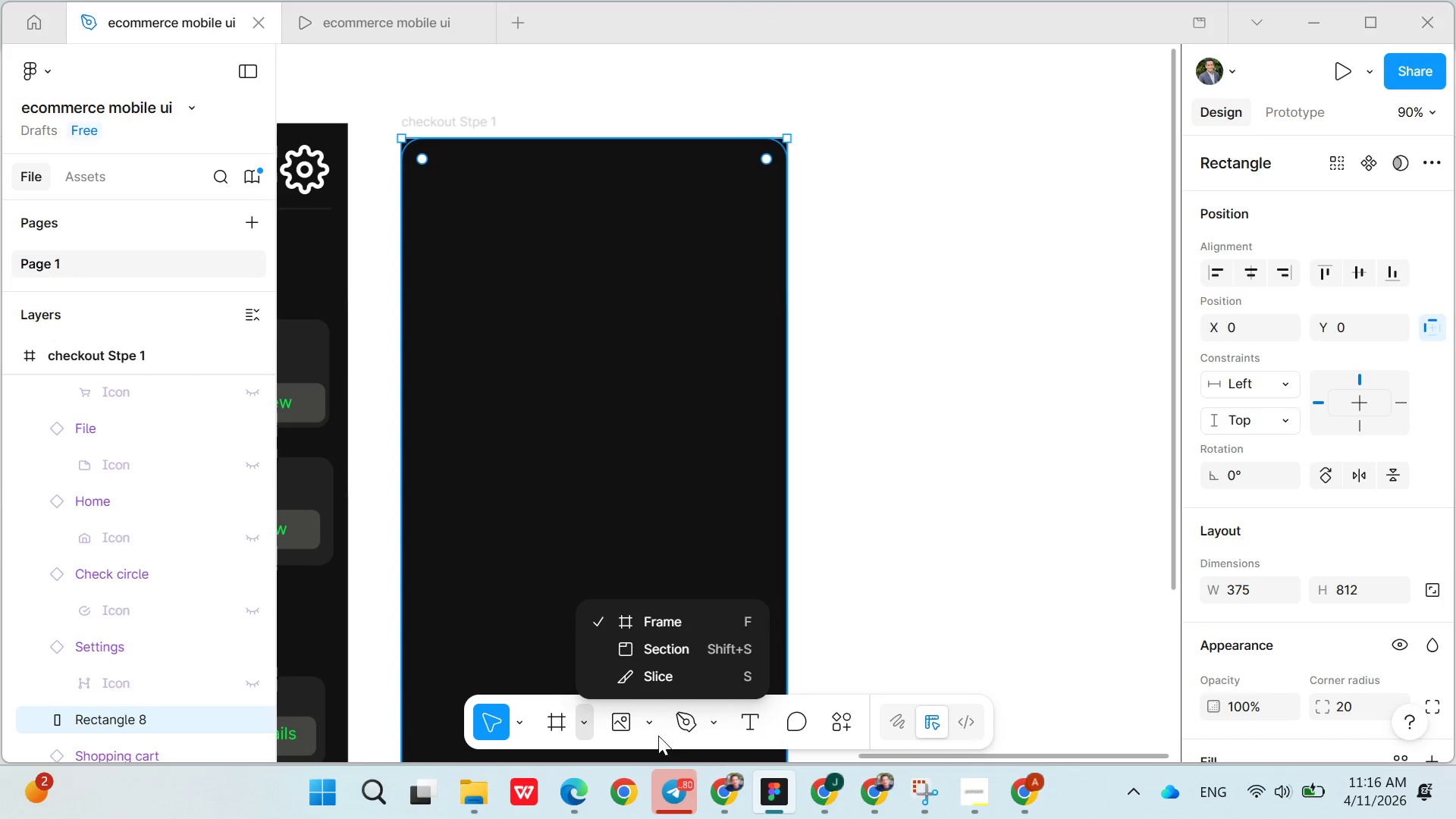 
left_click([657, 724])
 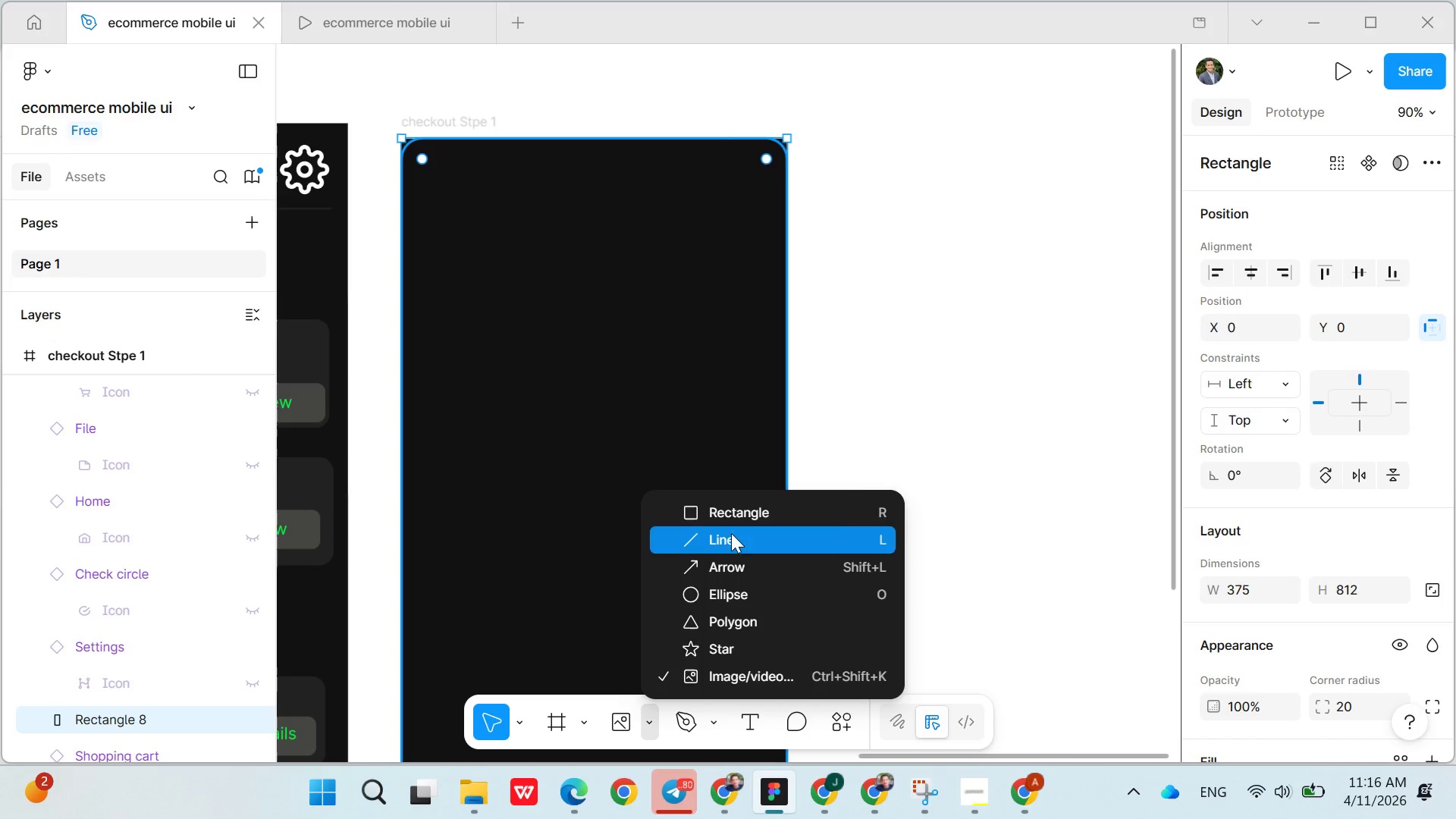 
left_click([734, 521])
 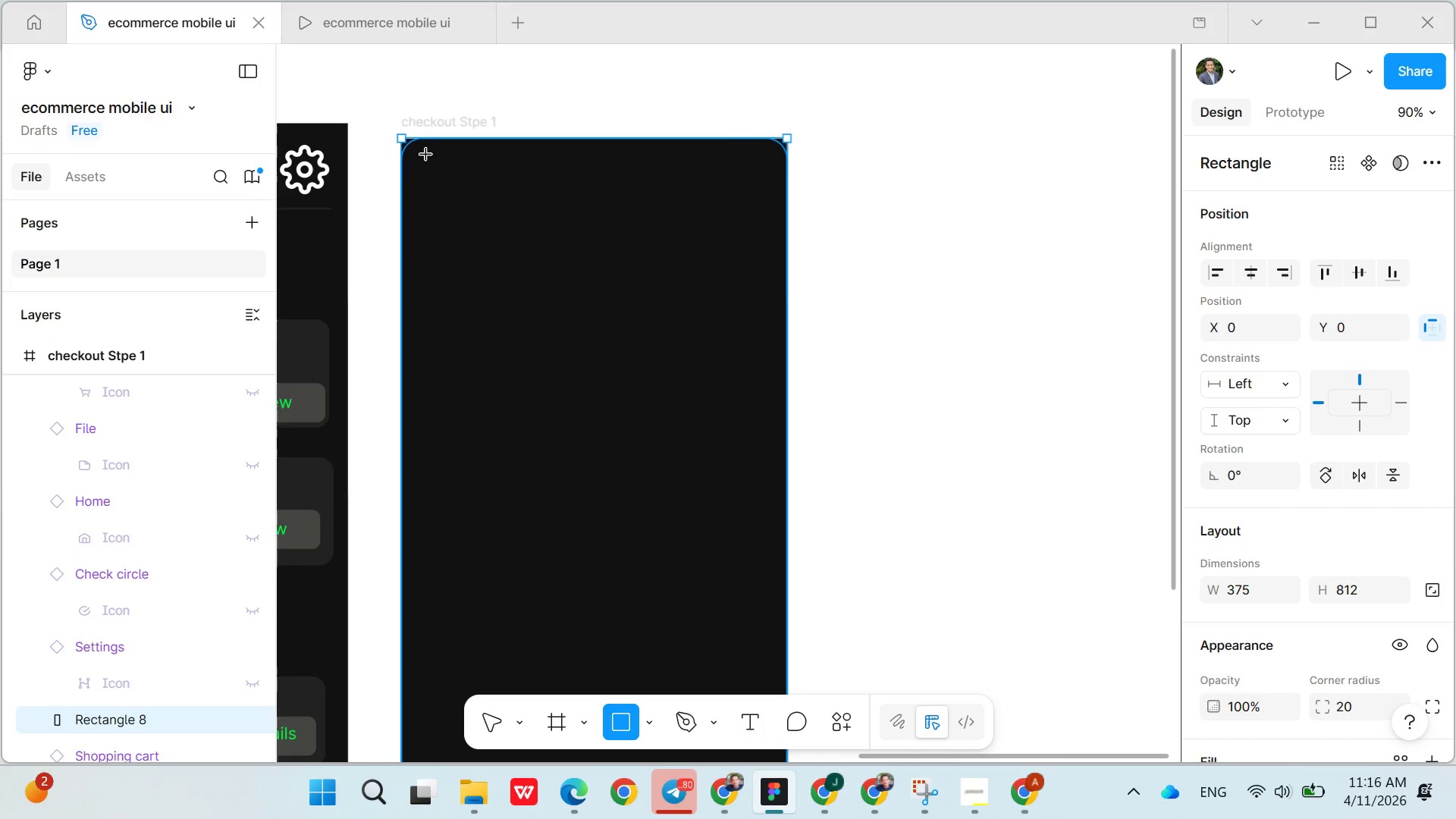 
left_click_drag(start_coordinate=[425, 155], to_coordinate=[530, 189])
 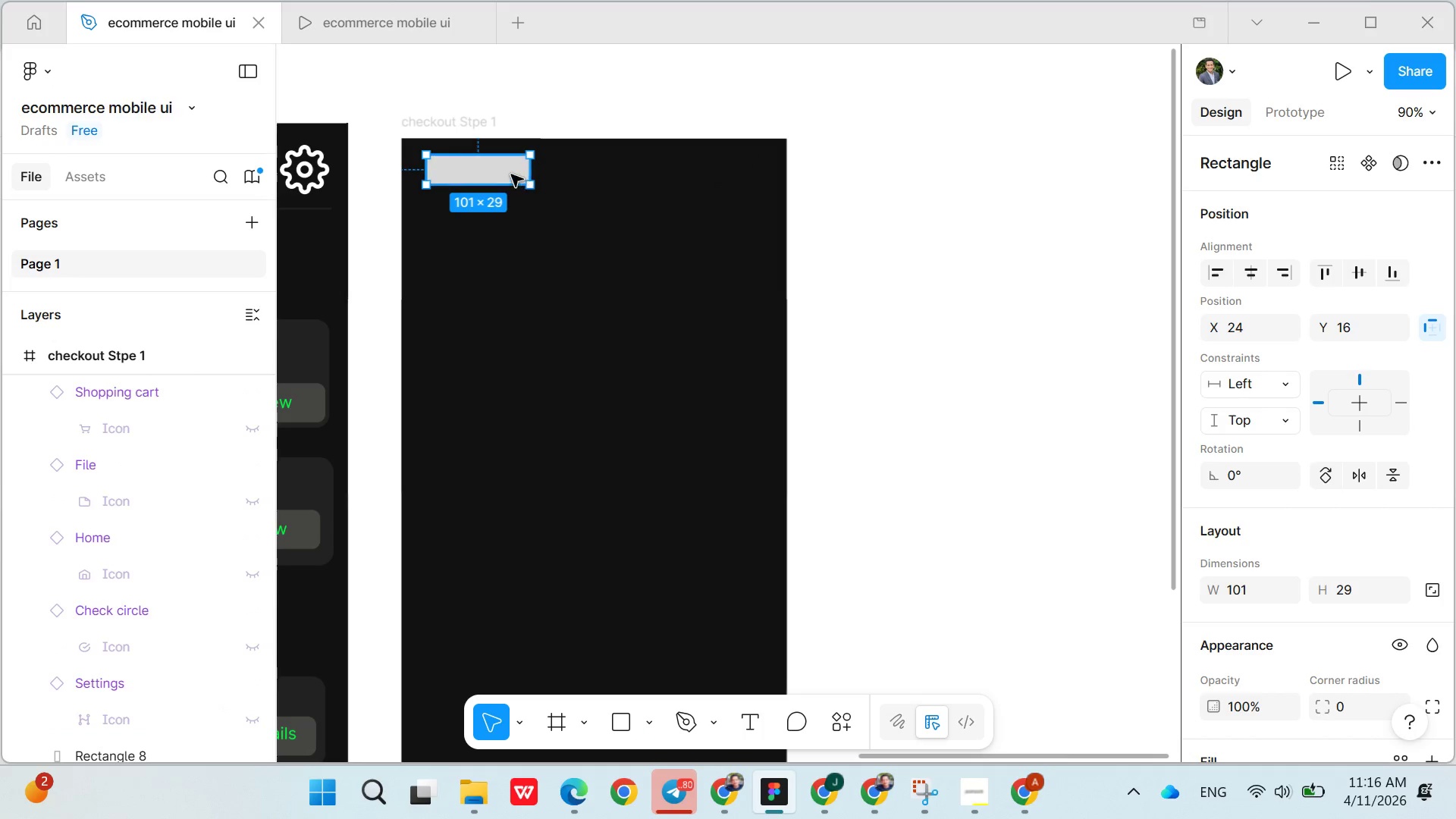 
left_click([511, 174])
 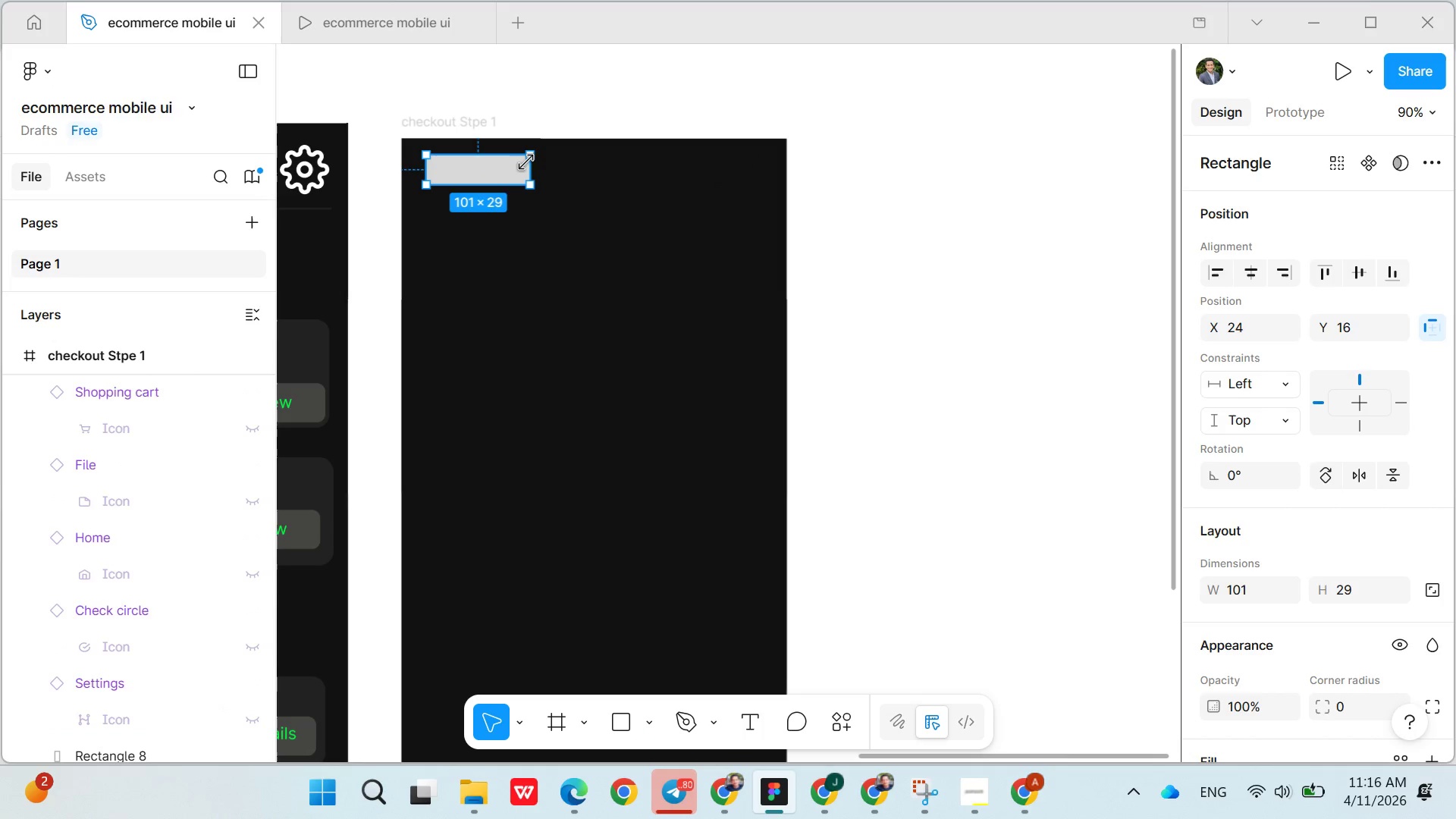 
left_click_drag(start_coordinate=[531, 166], to_coordinate=[550, 169])
 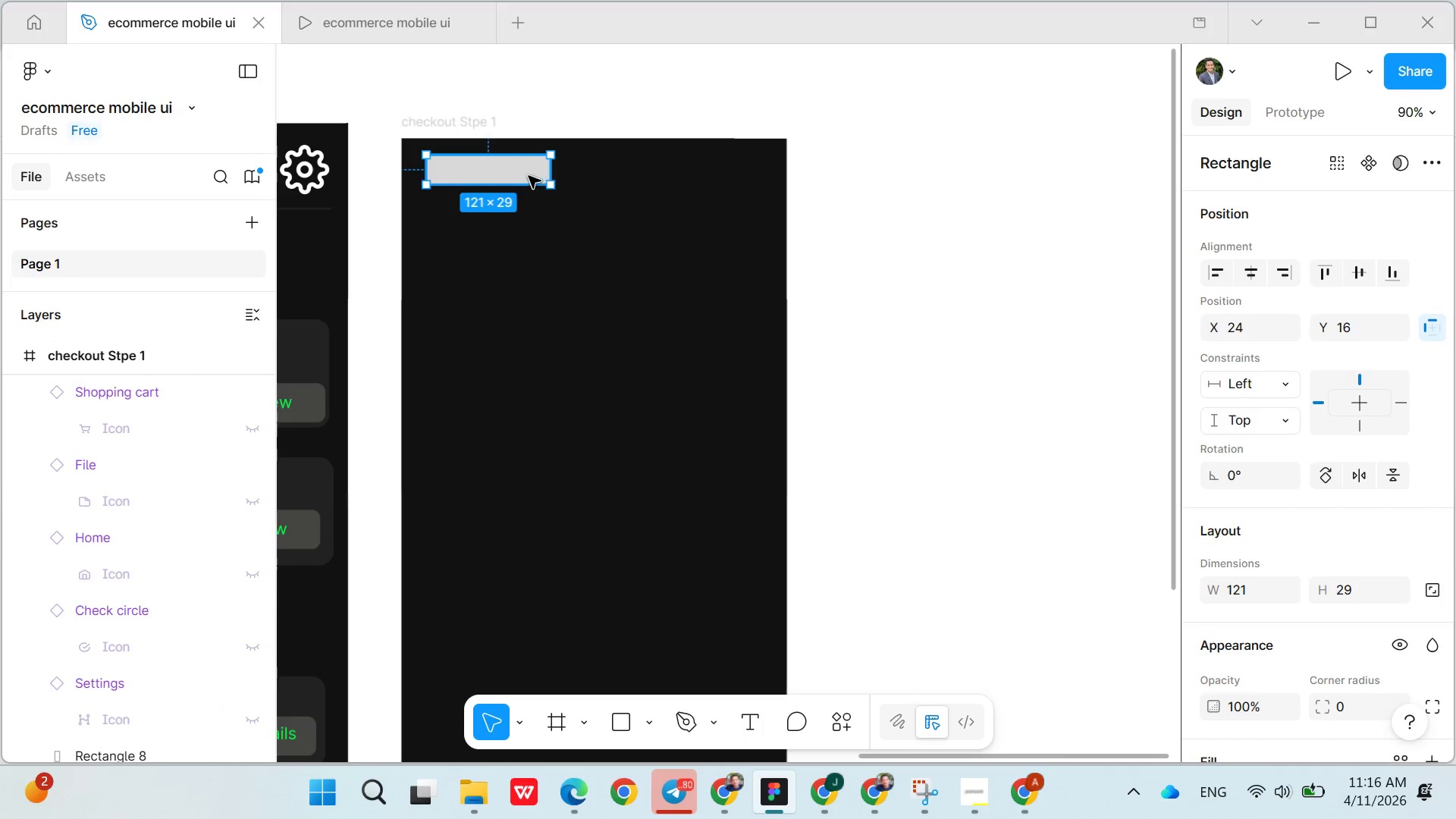 
left_click([529, 176])
 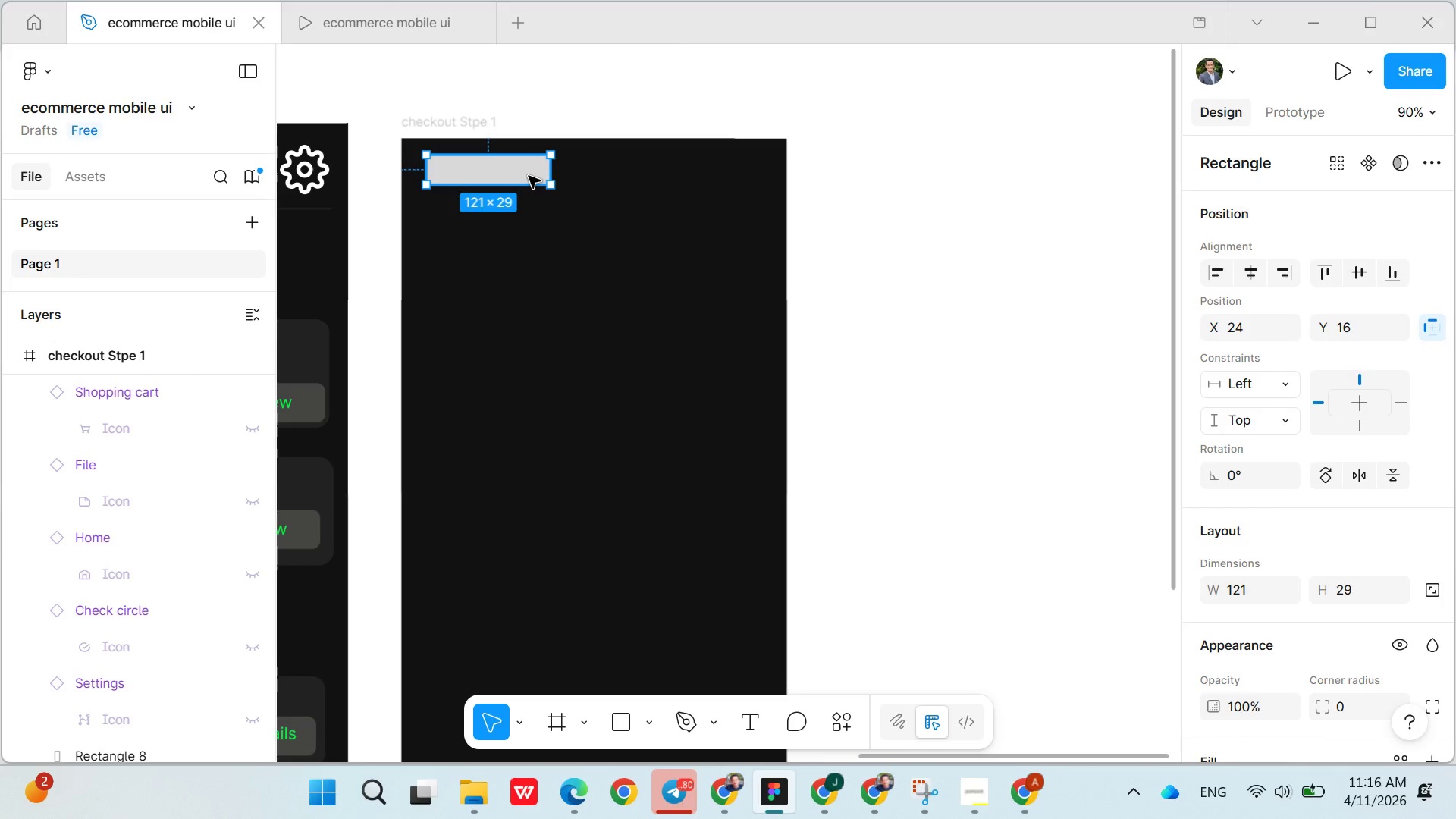 
key(Control+C)
 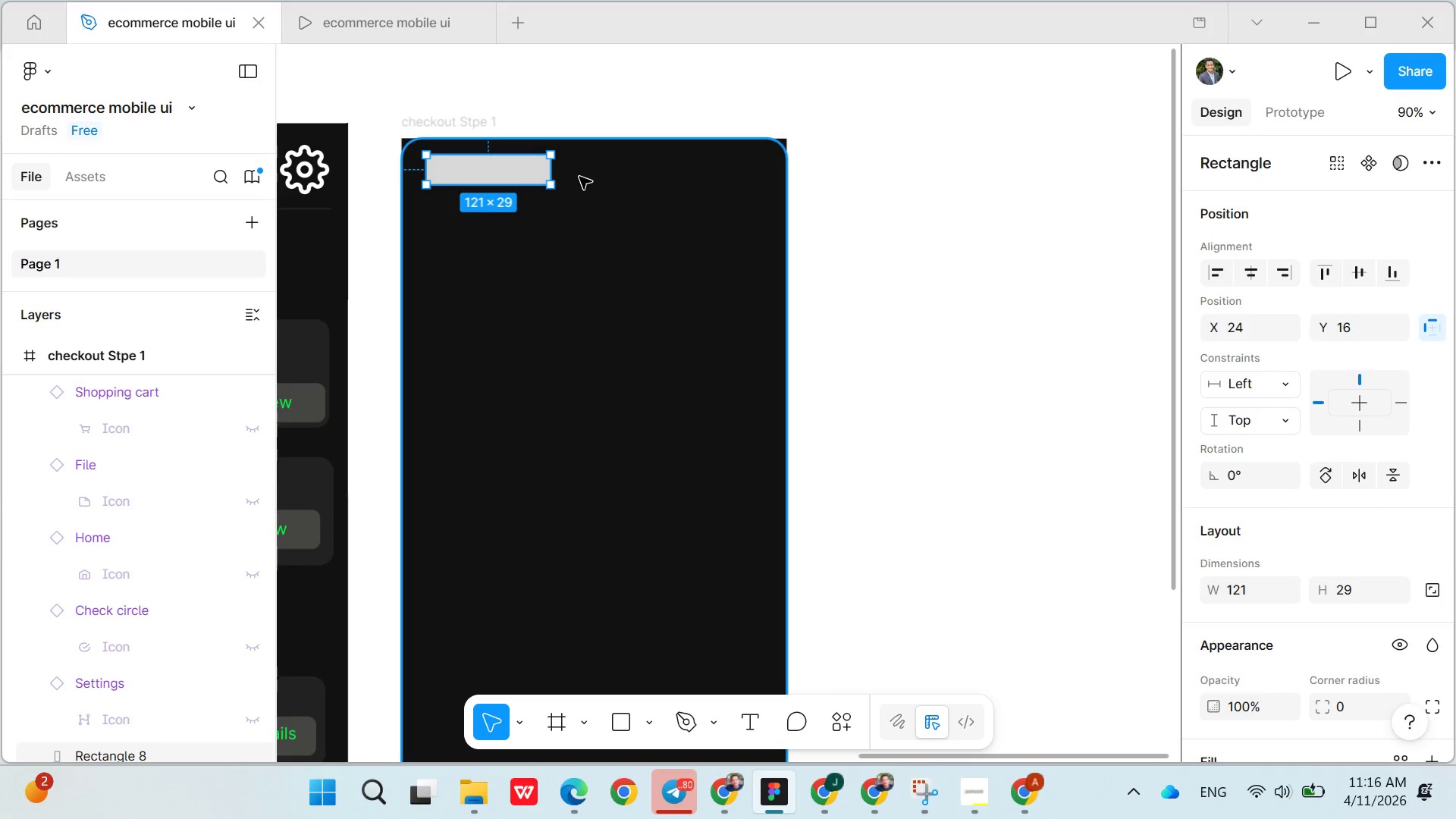 
left_click([579, 177])
 